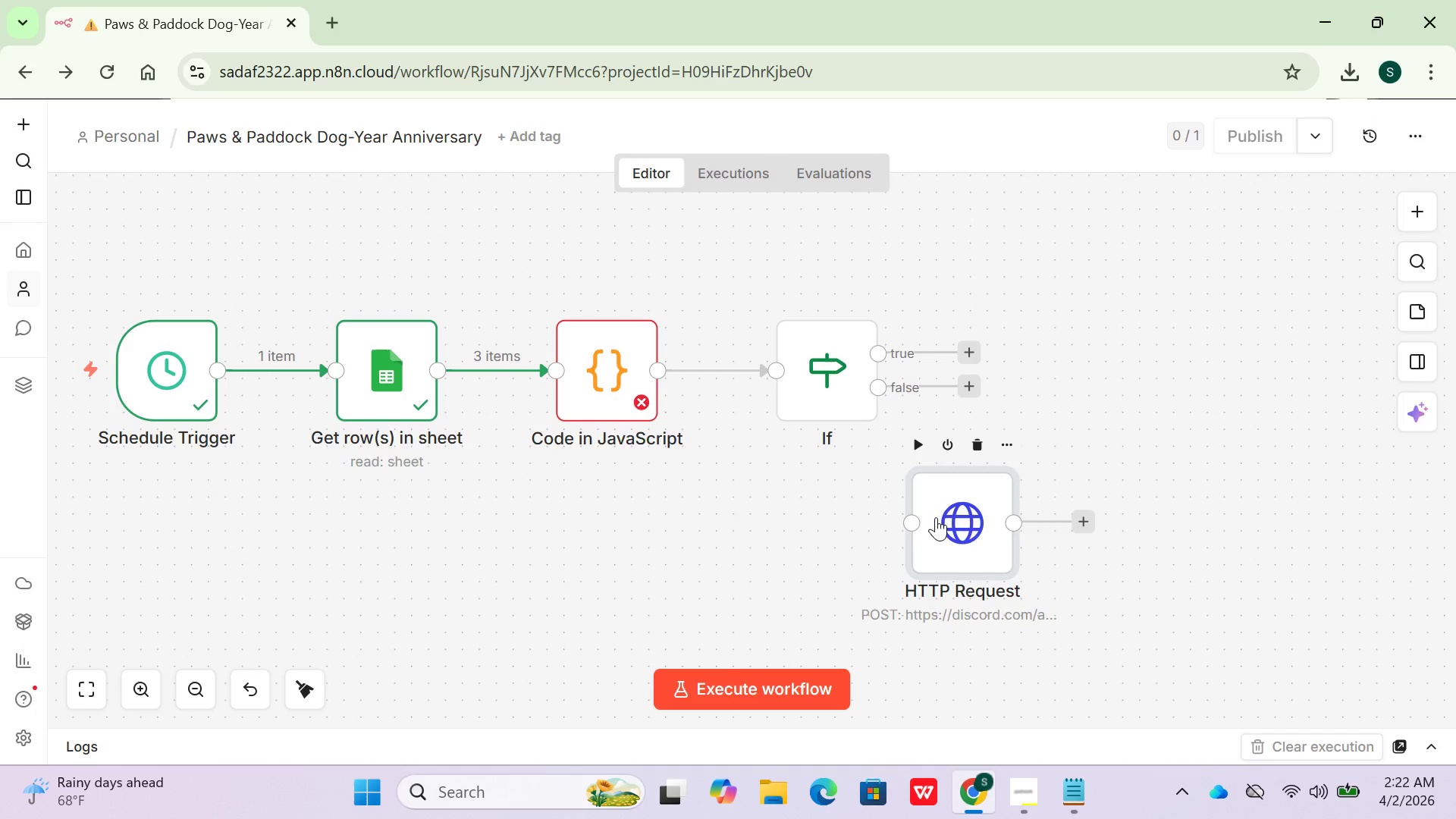 
left_click_drag(start_coordinate=[938, 516], to_coordinate=[1151, 254])
 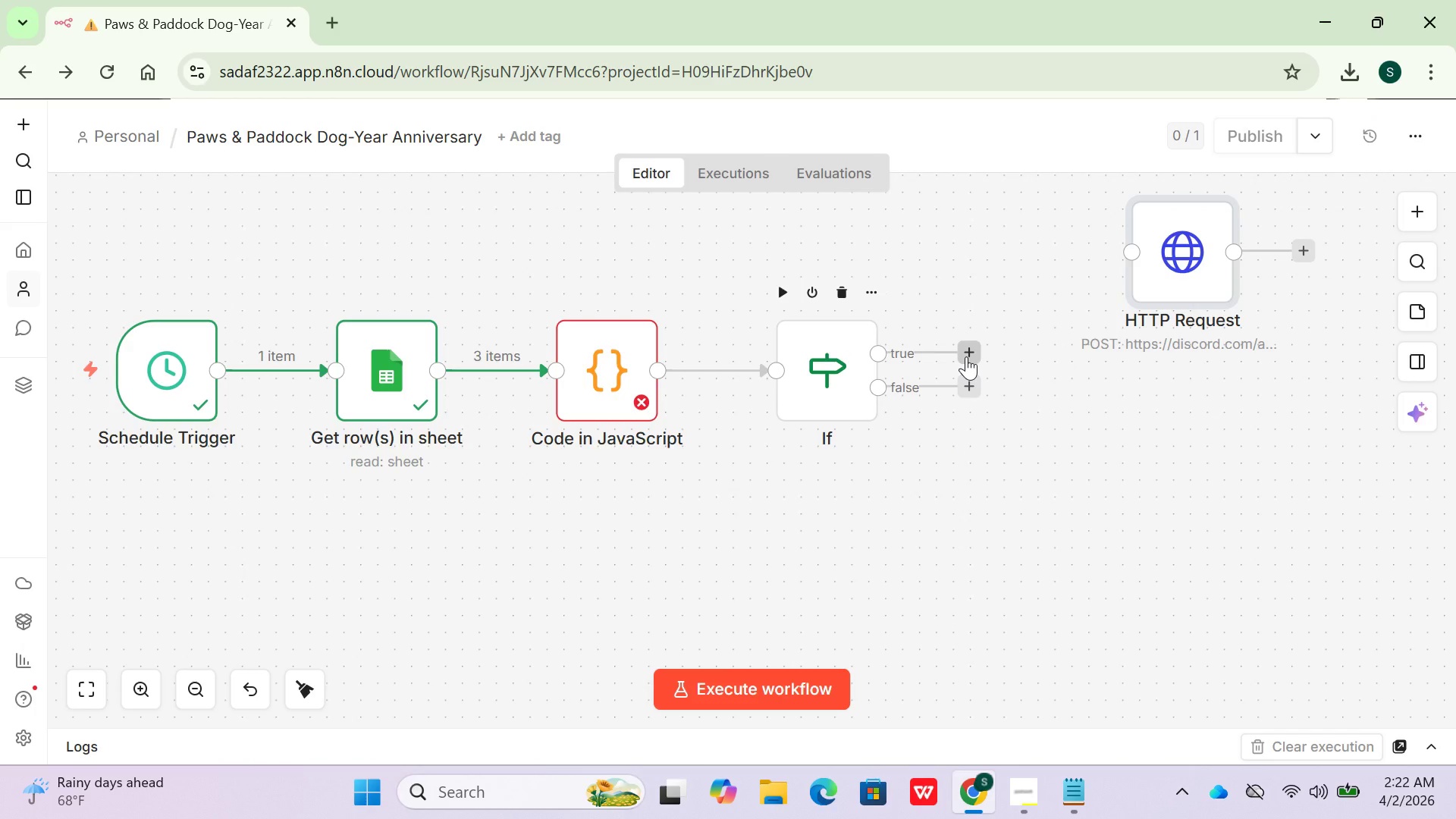 
left_click_drag(start_coordinate=[966, 356], to_coordinate=[1120, 251])
 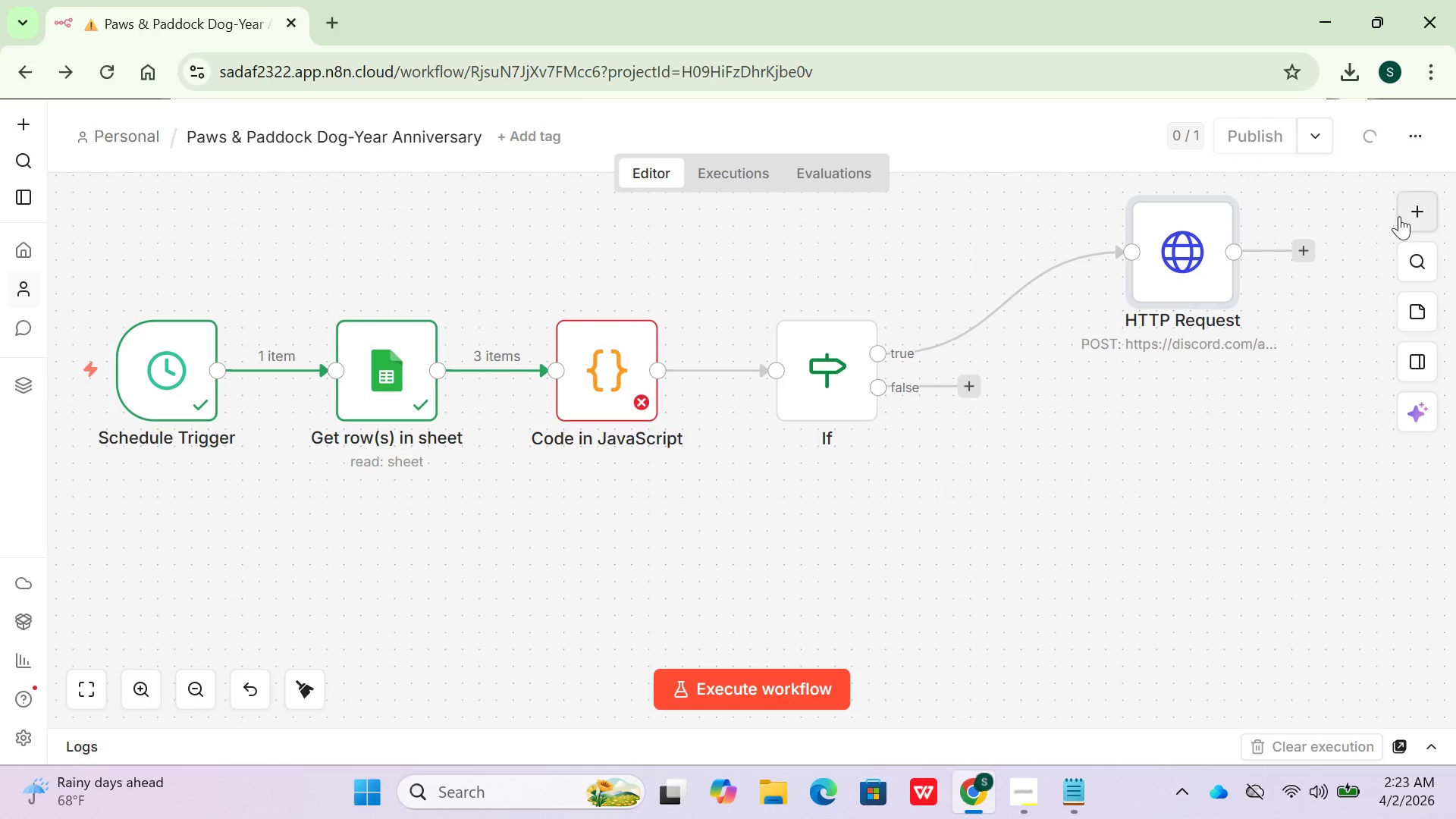 
left_click([1414, 212])
 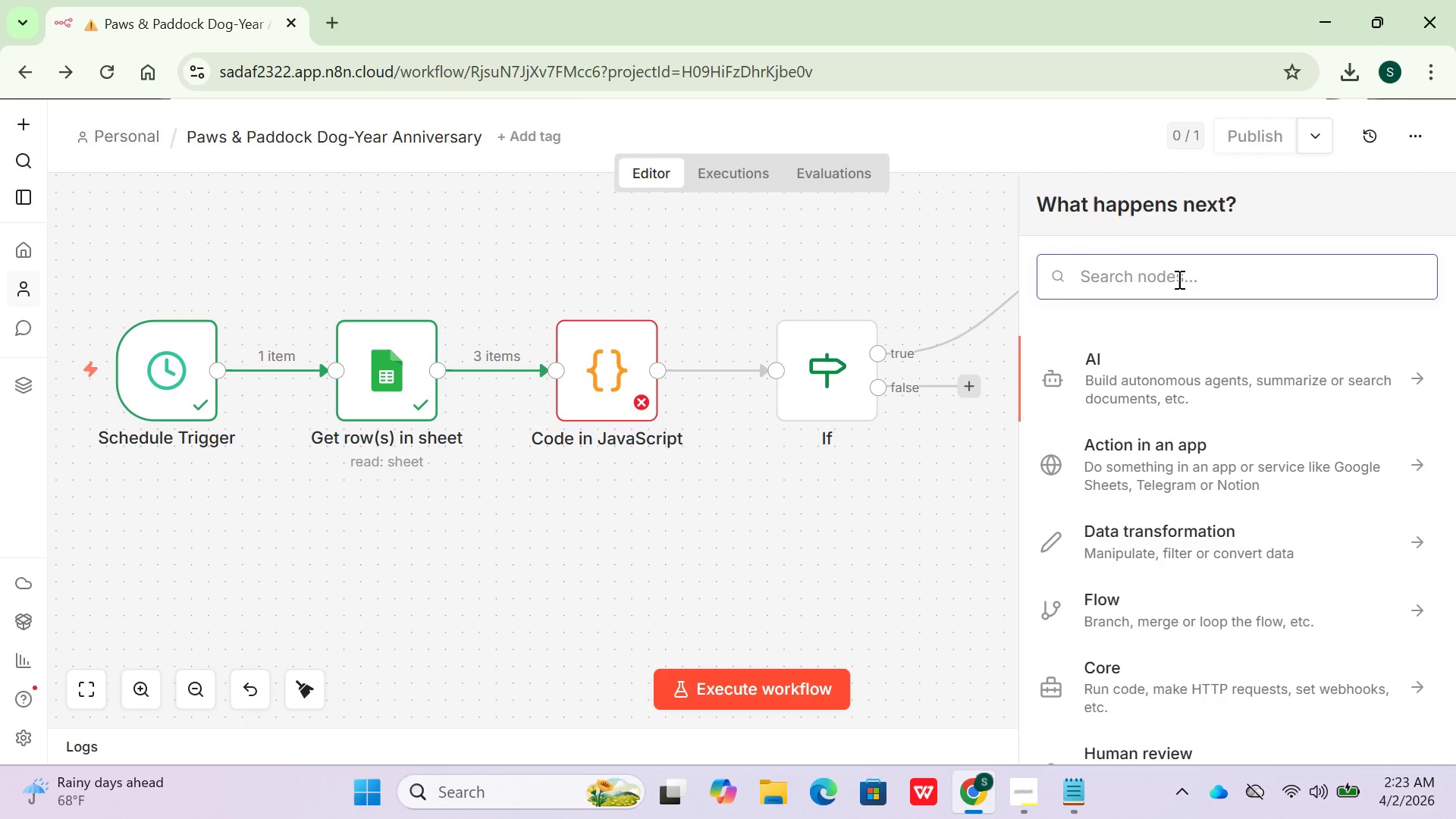 
left_click([1171, 282])
 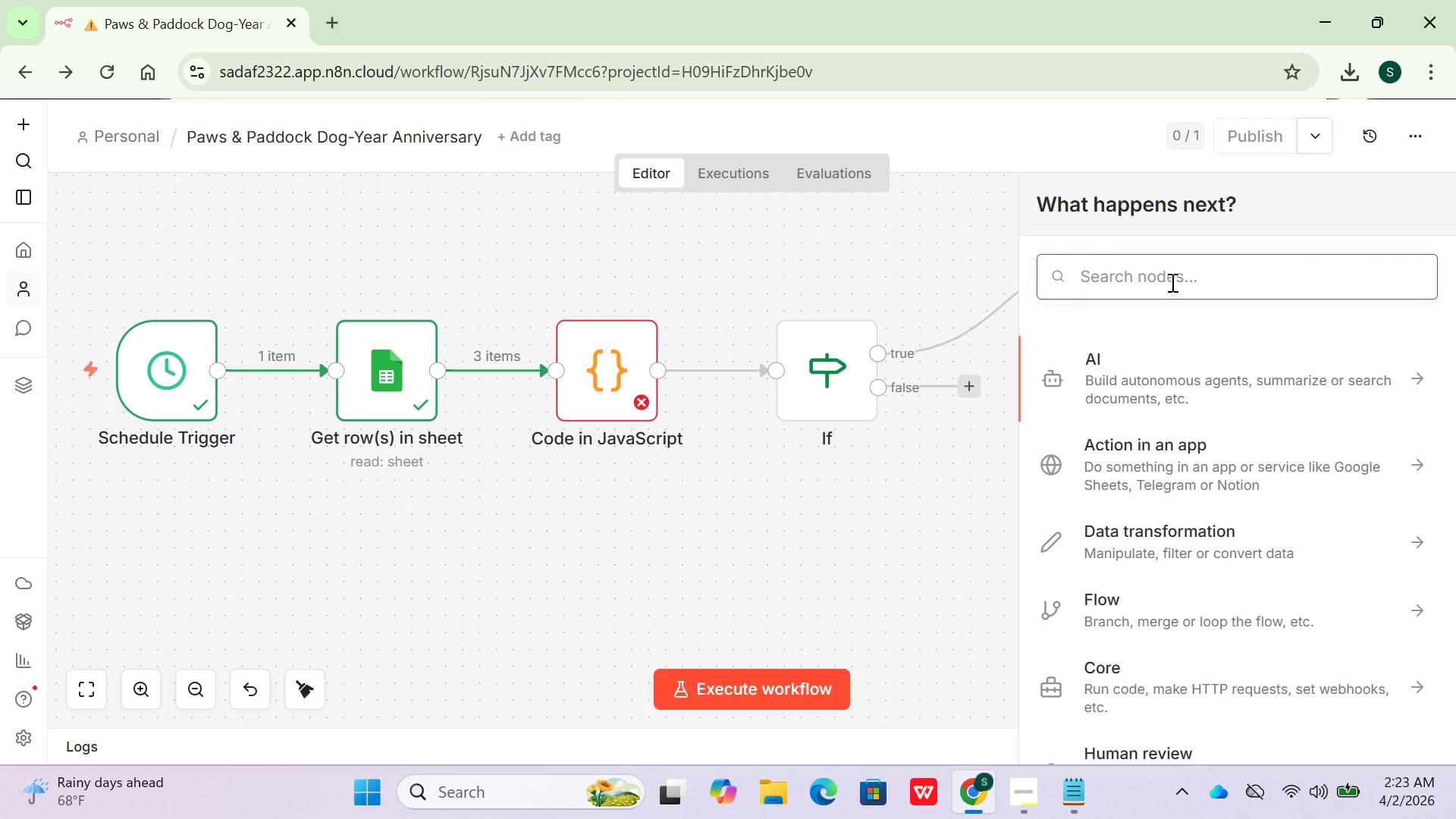 
type(NooP)
 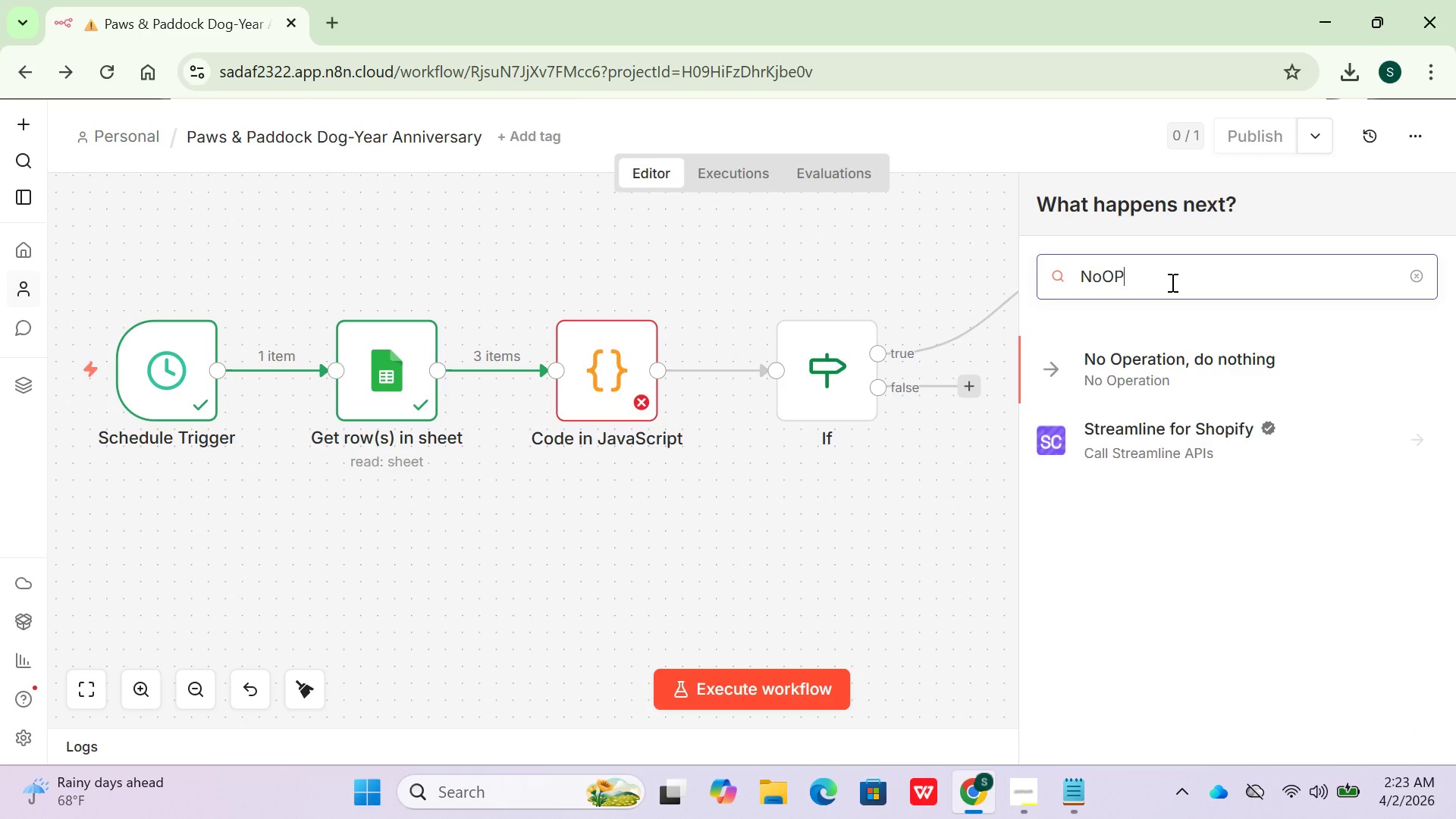 
left_click([1128, 372])
 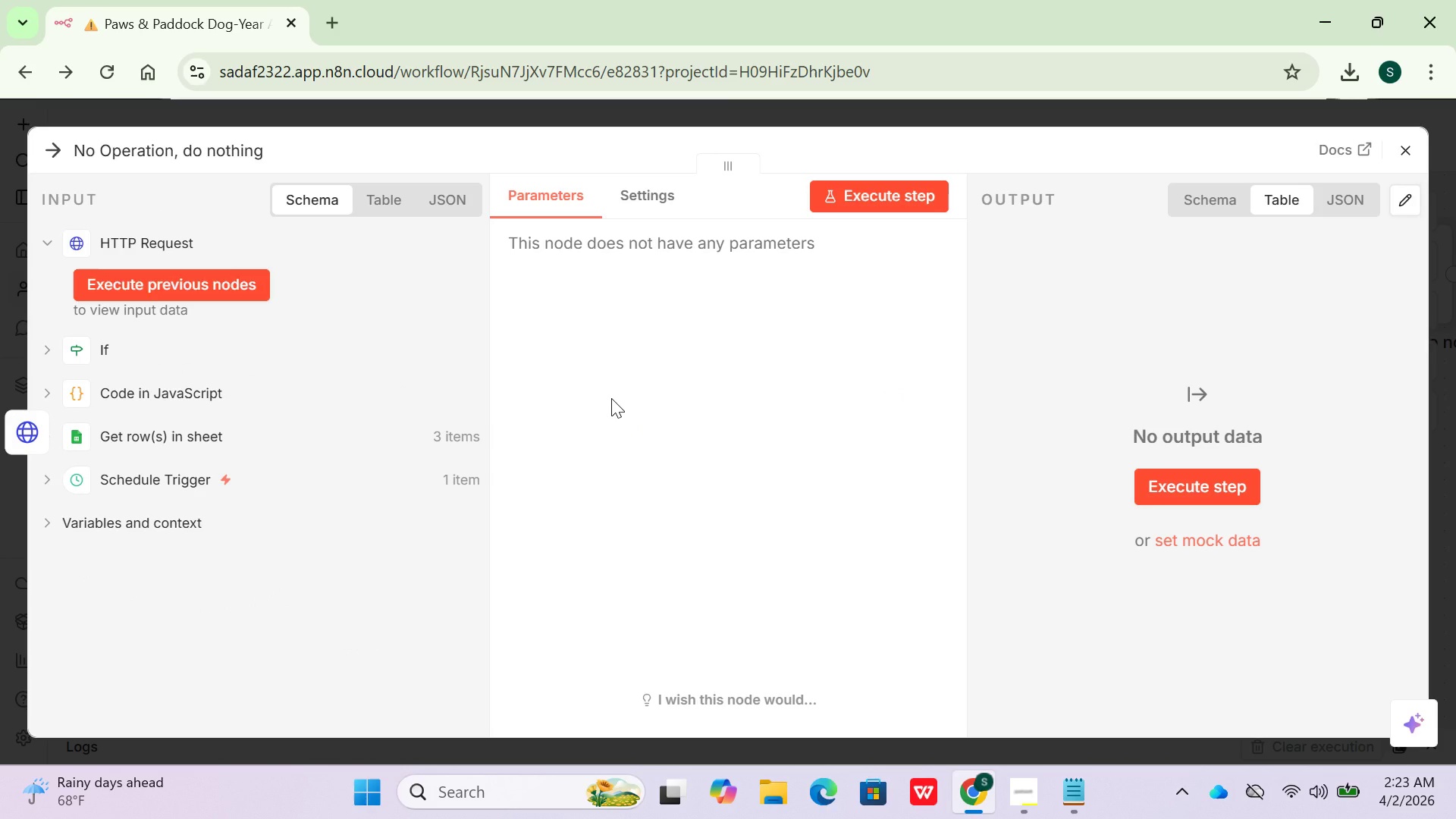 
wait(8.95)
 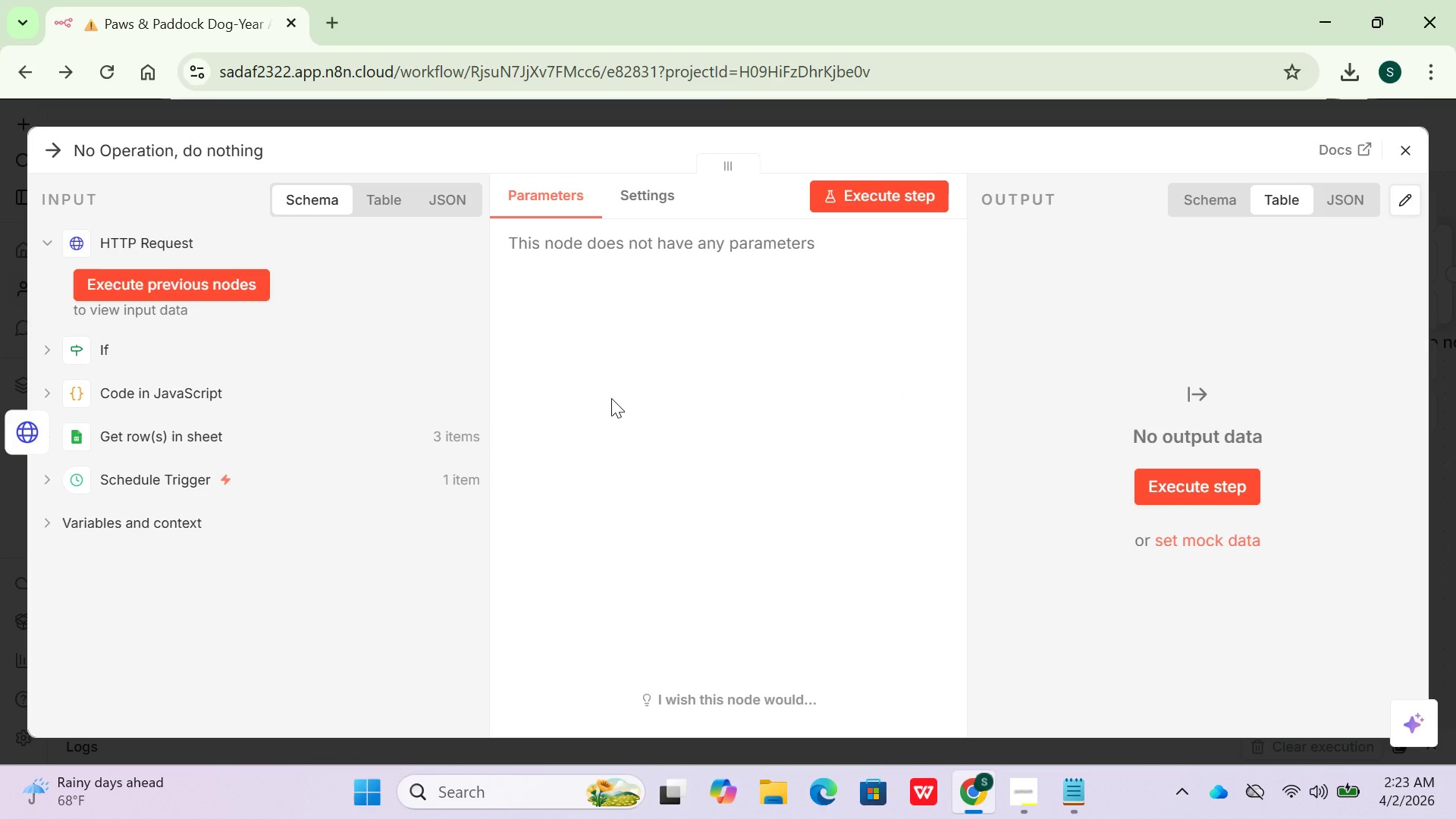 
double_click([1292, 201])
 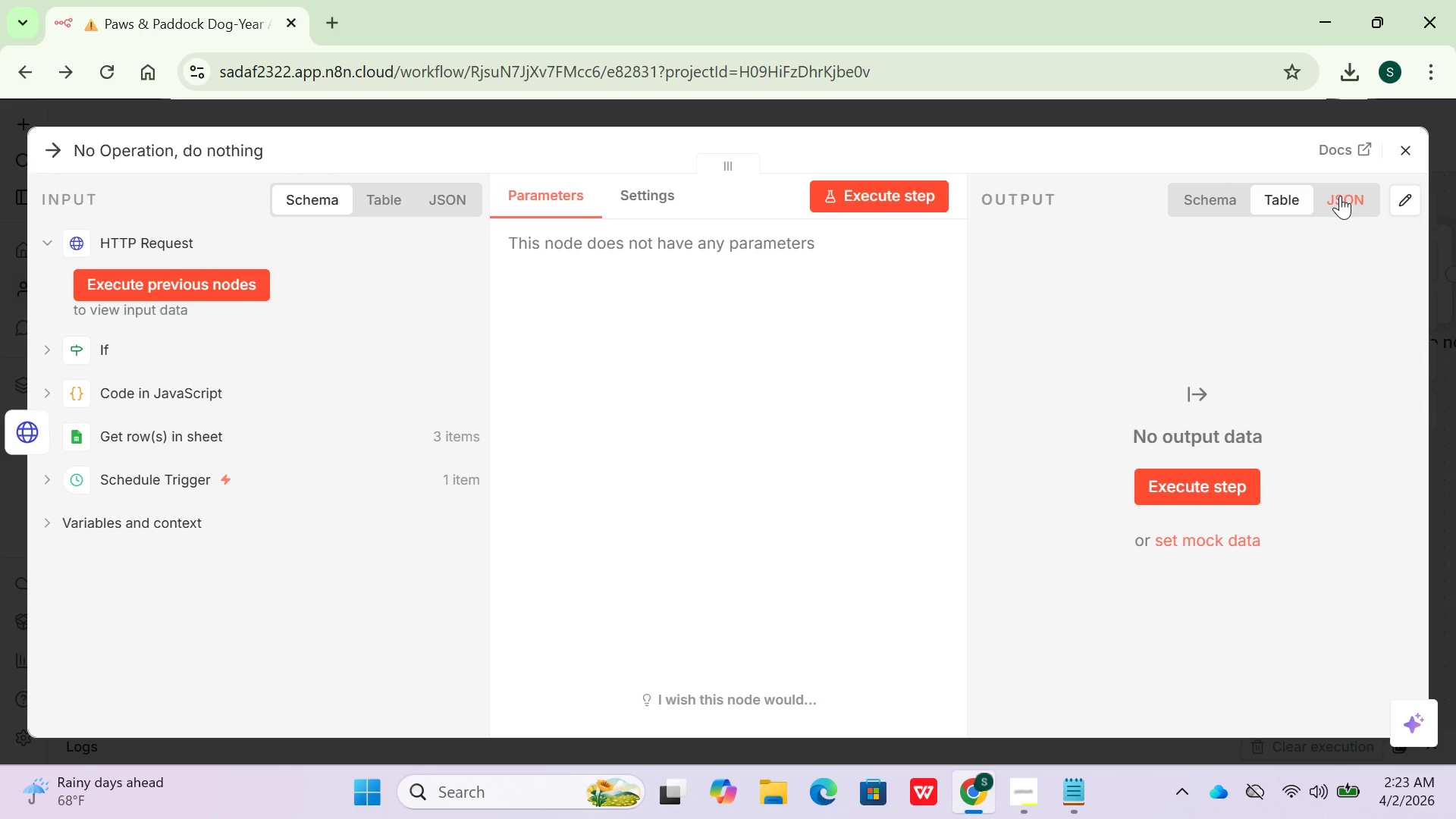 
triple_click([1340, 196])
 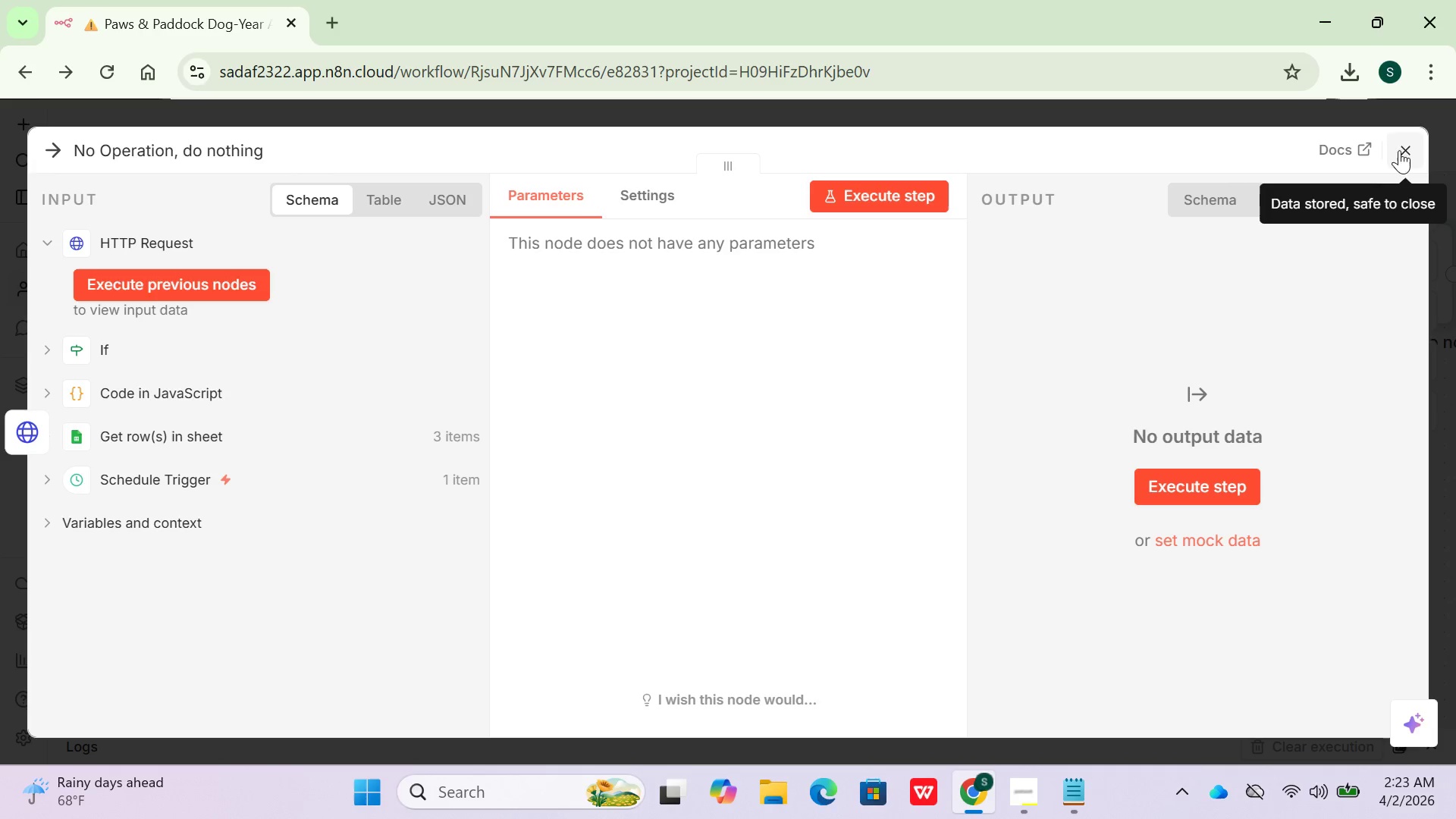 
left_click([1405, 149])
 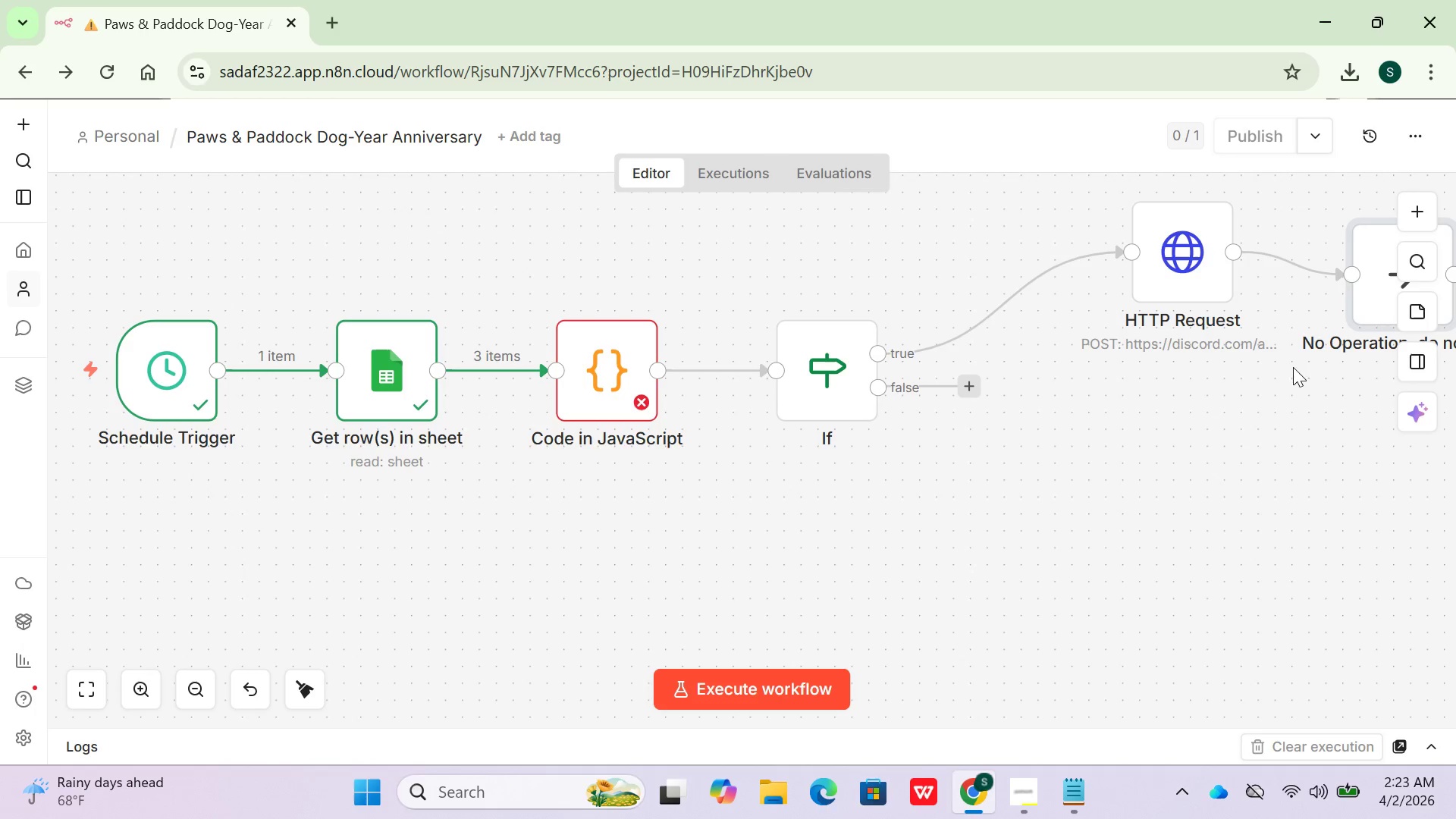 
left_click_drag(start_coordinate=[1196, 507], to_coordinate=[1164, 493])
 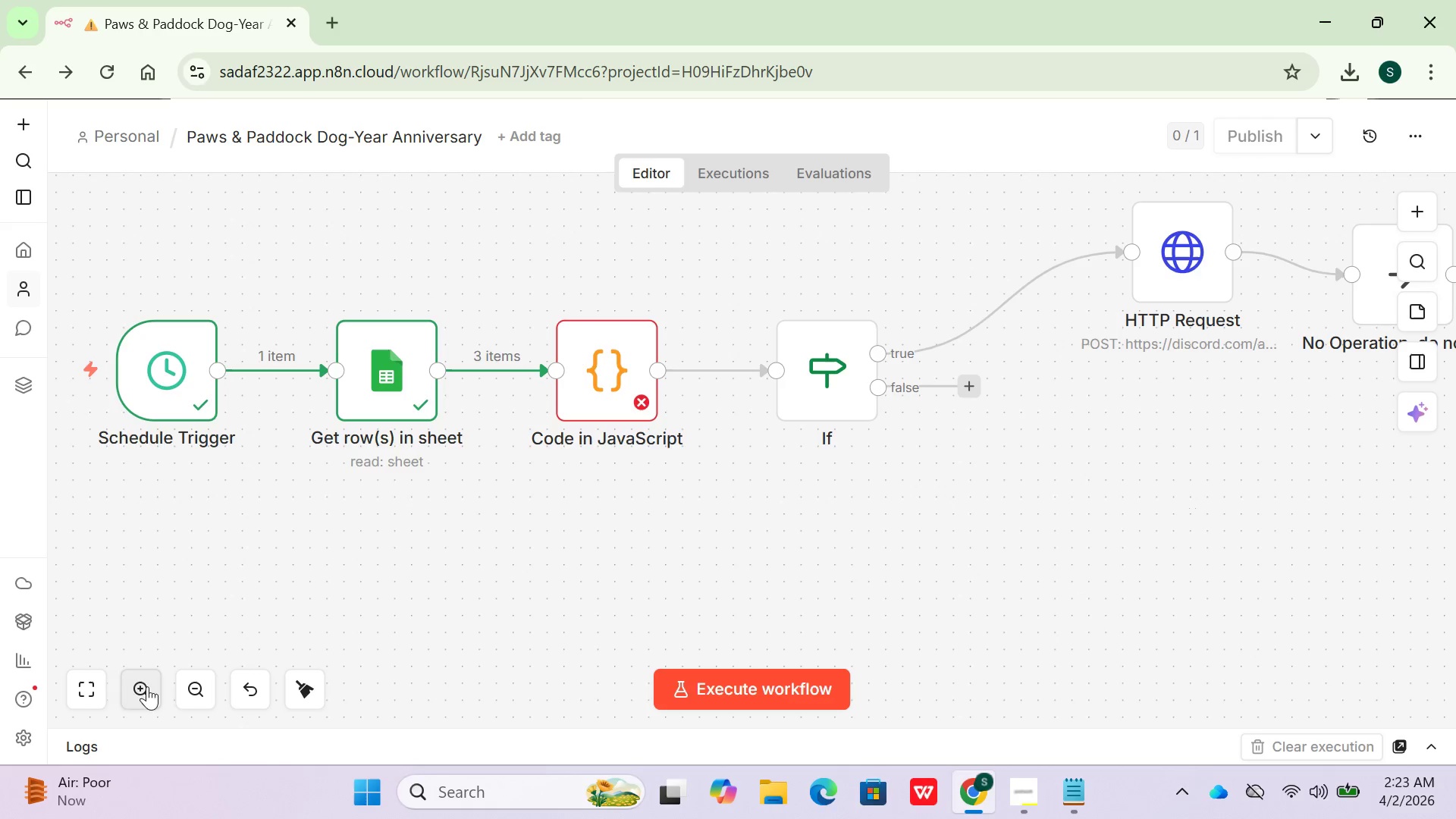 
double_click([180, 688])
 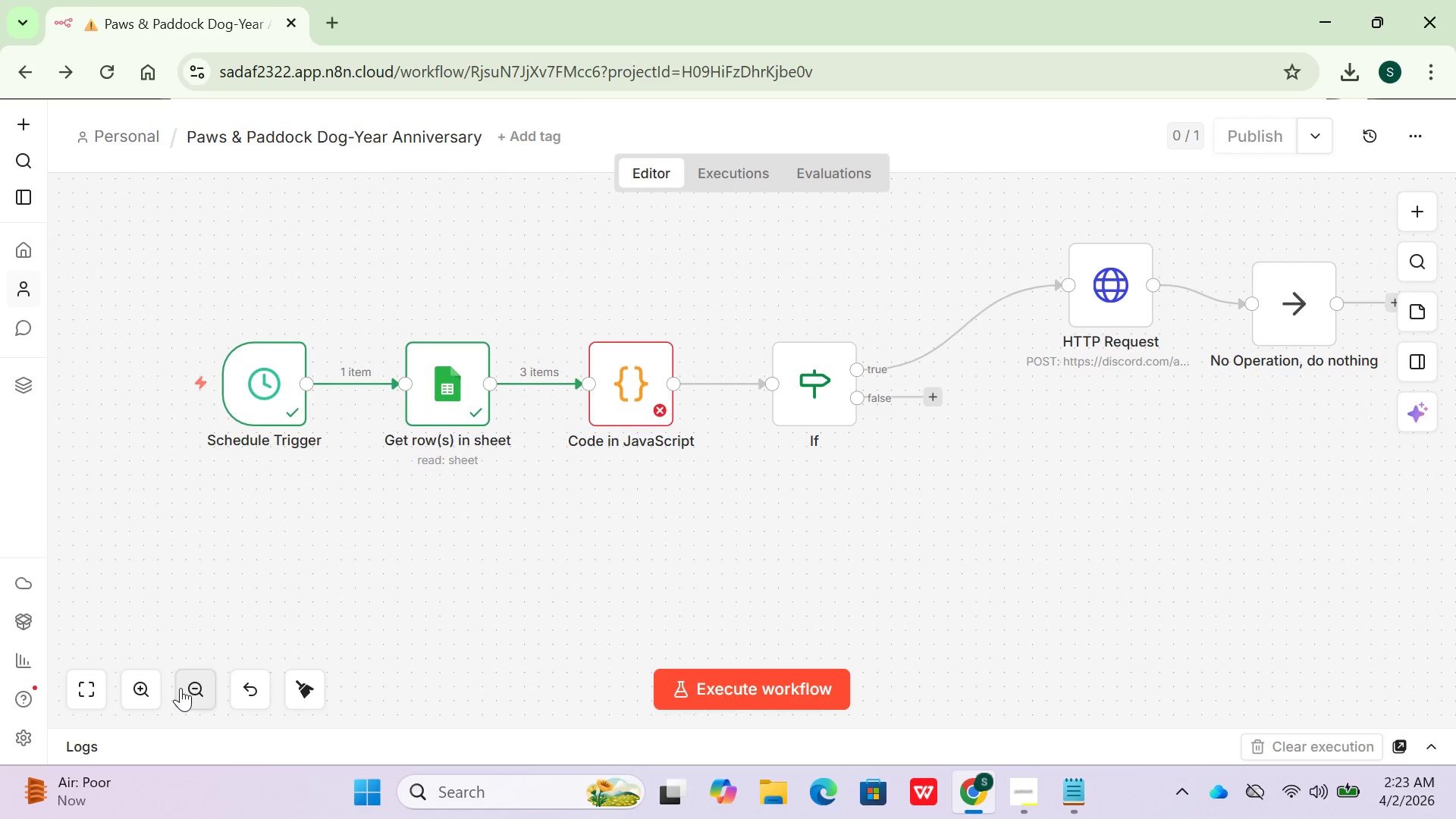 
left_click([180, 688])
 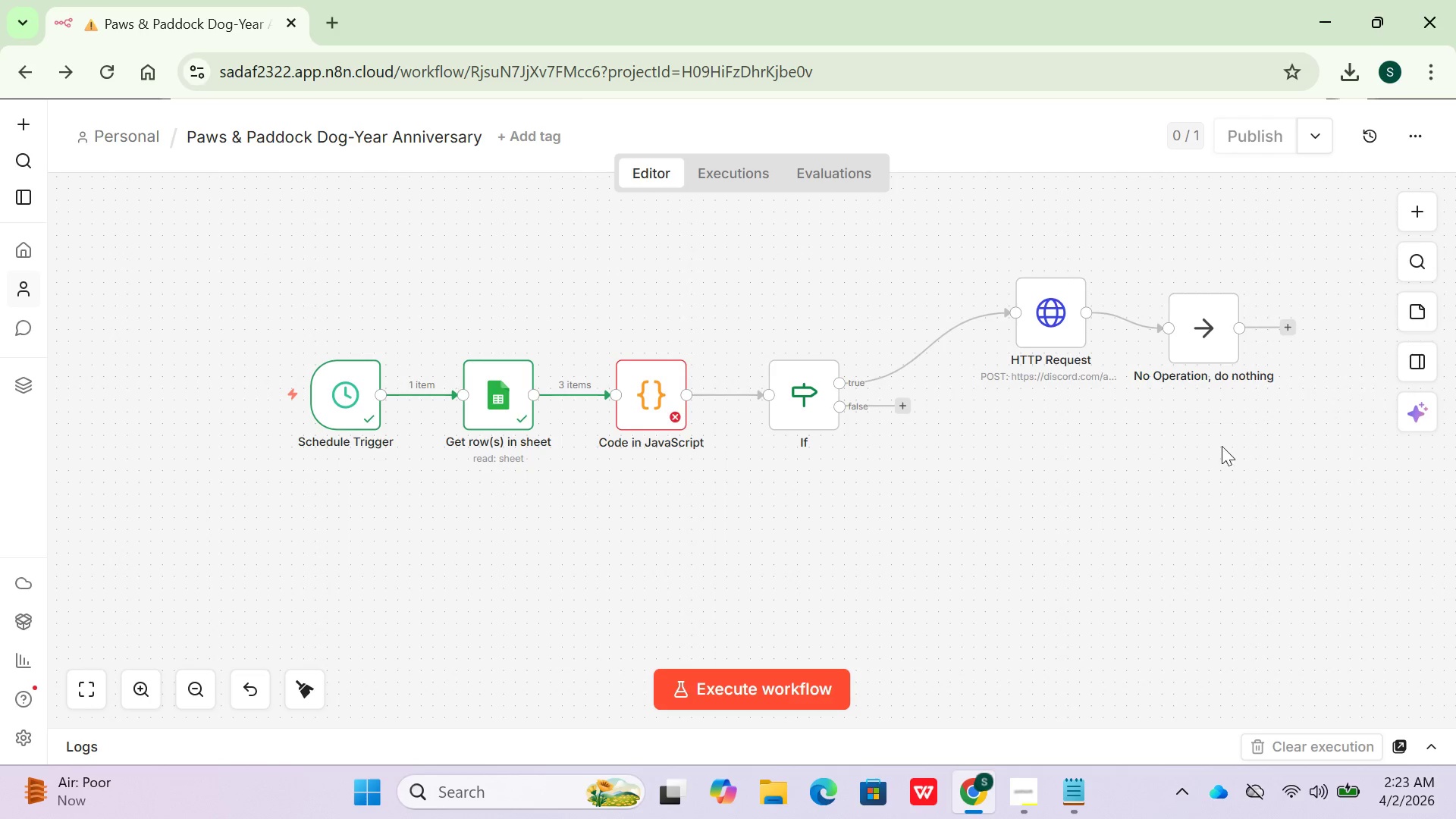 
double_click([1219, 447])
 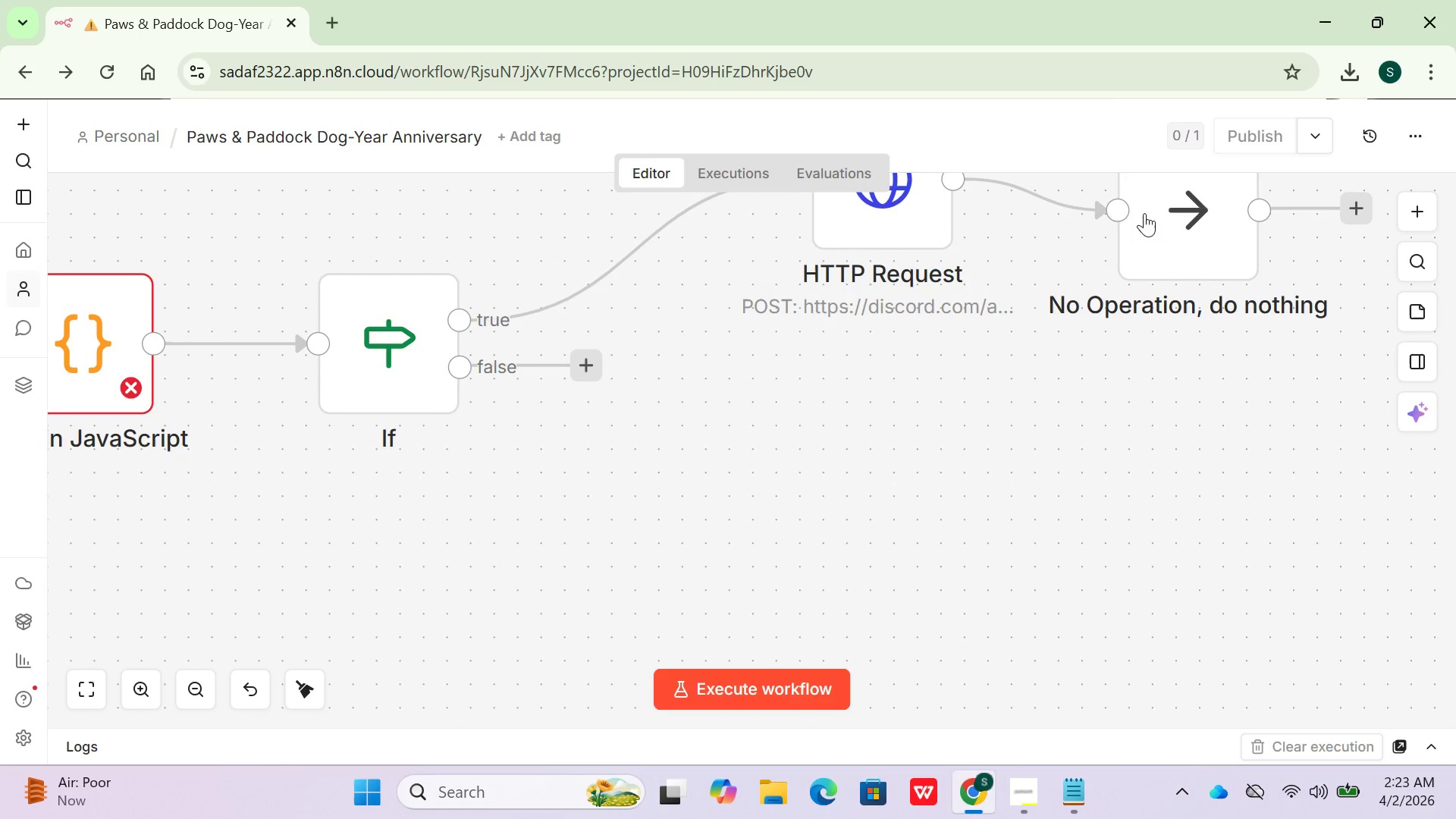 
left_click_drag(start_coordinate=[1144, 208], to_coordinate=[911, 517])
 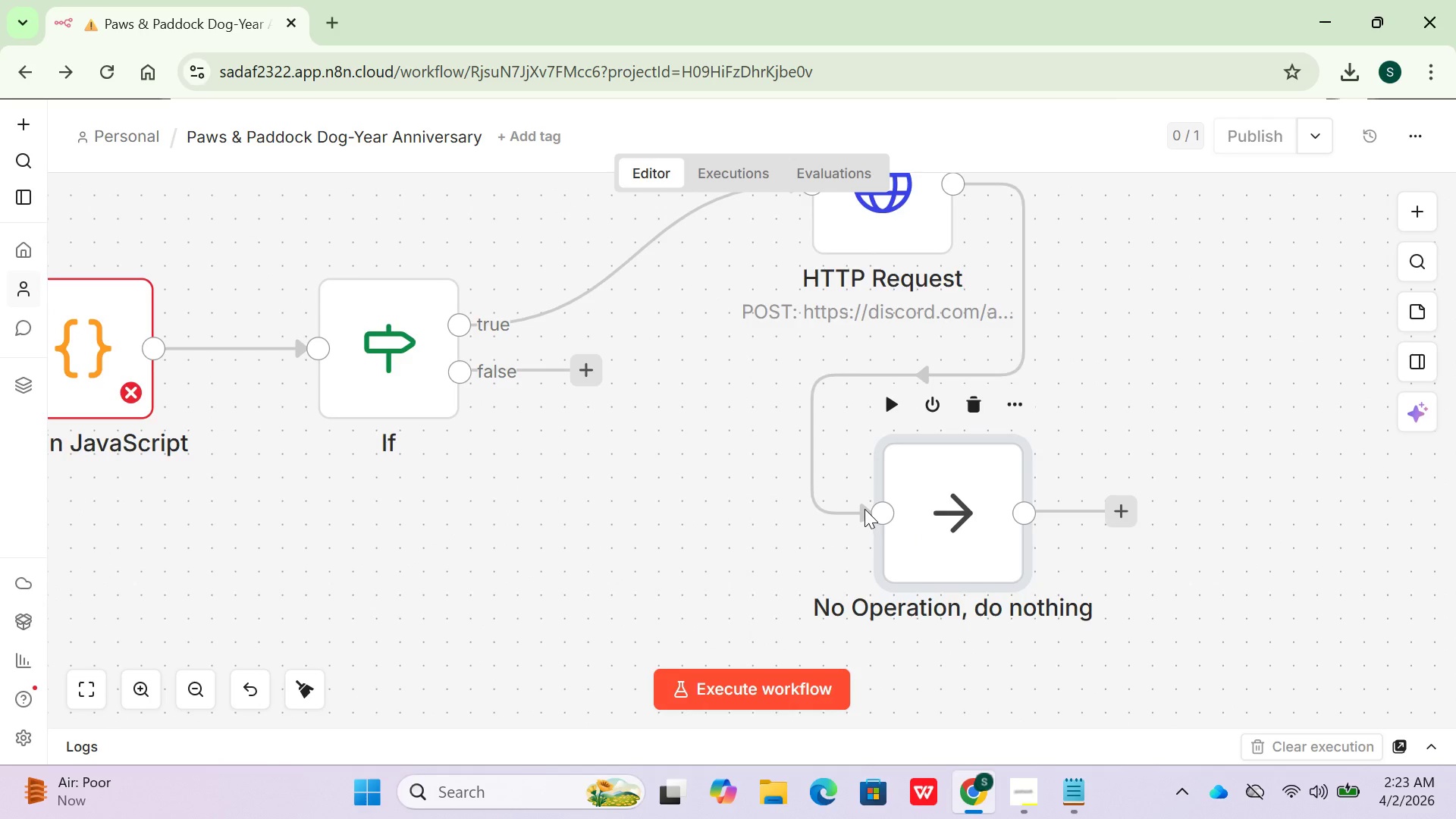 
left_click([864, 509])
 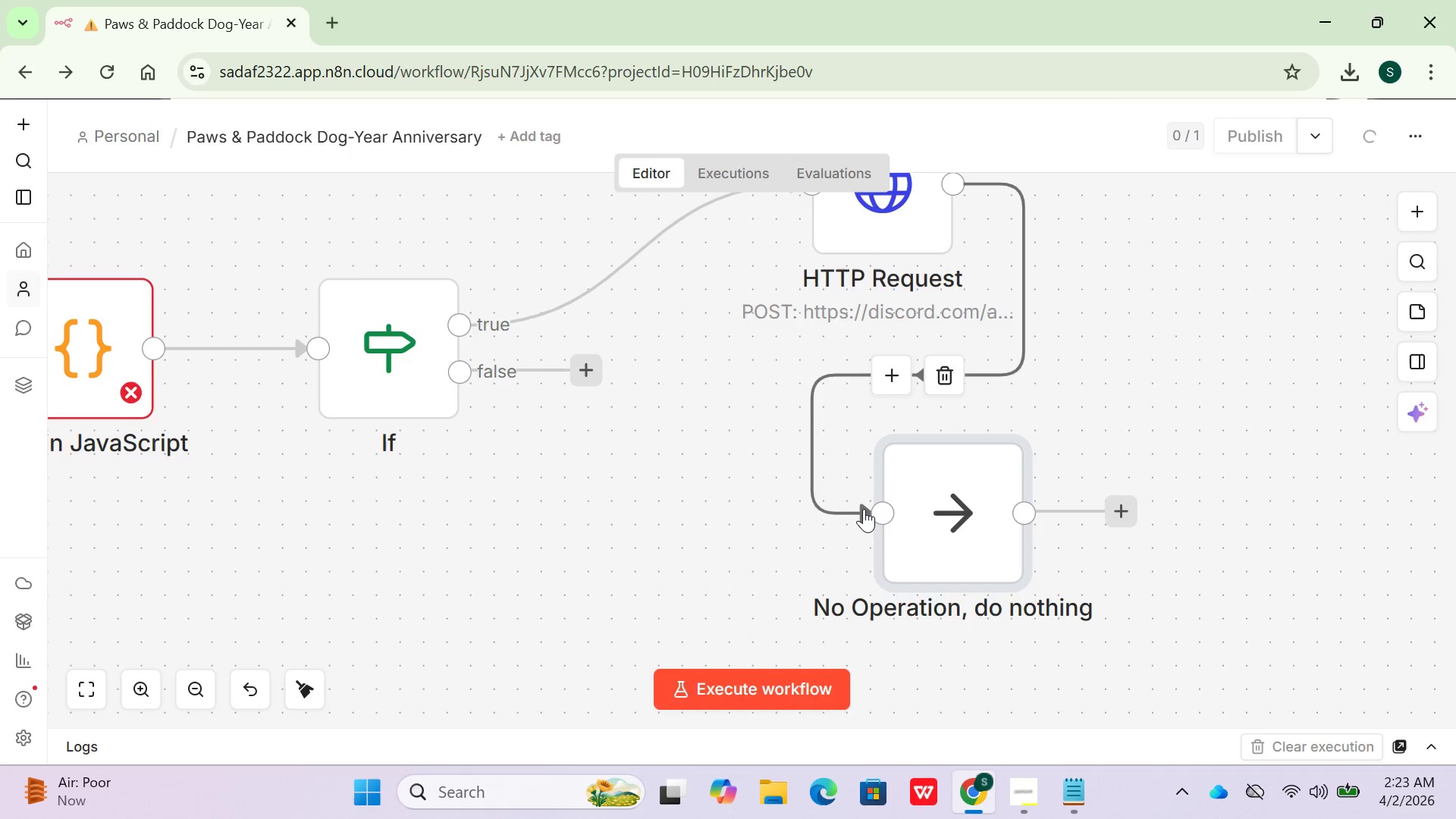 
left_click([864, 509])
 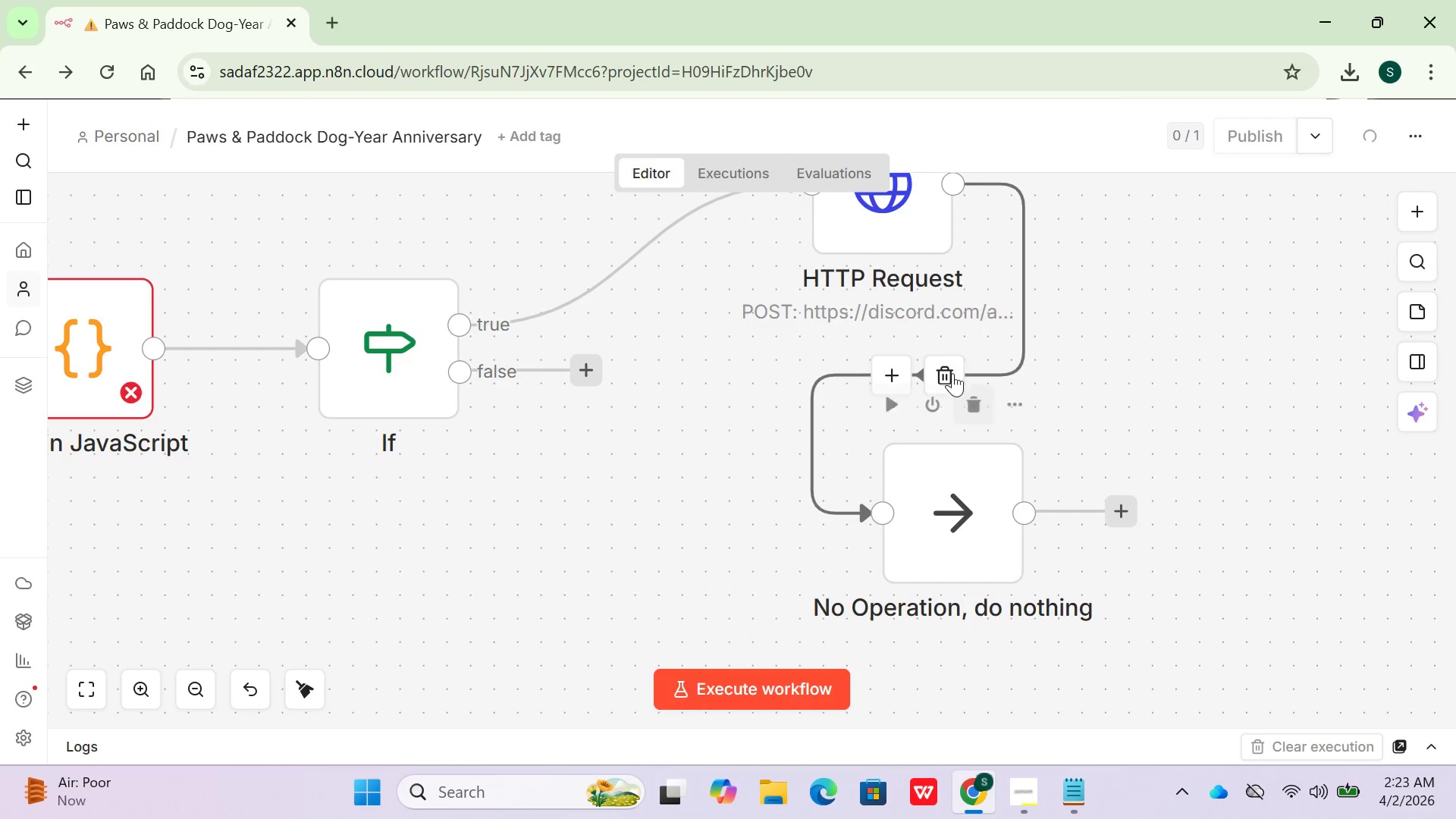 
left_click([935, 378])
 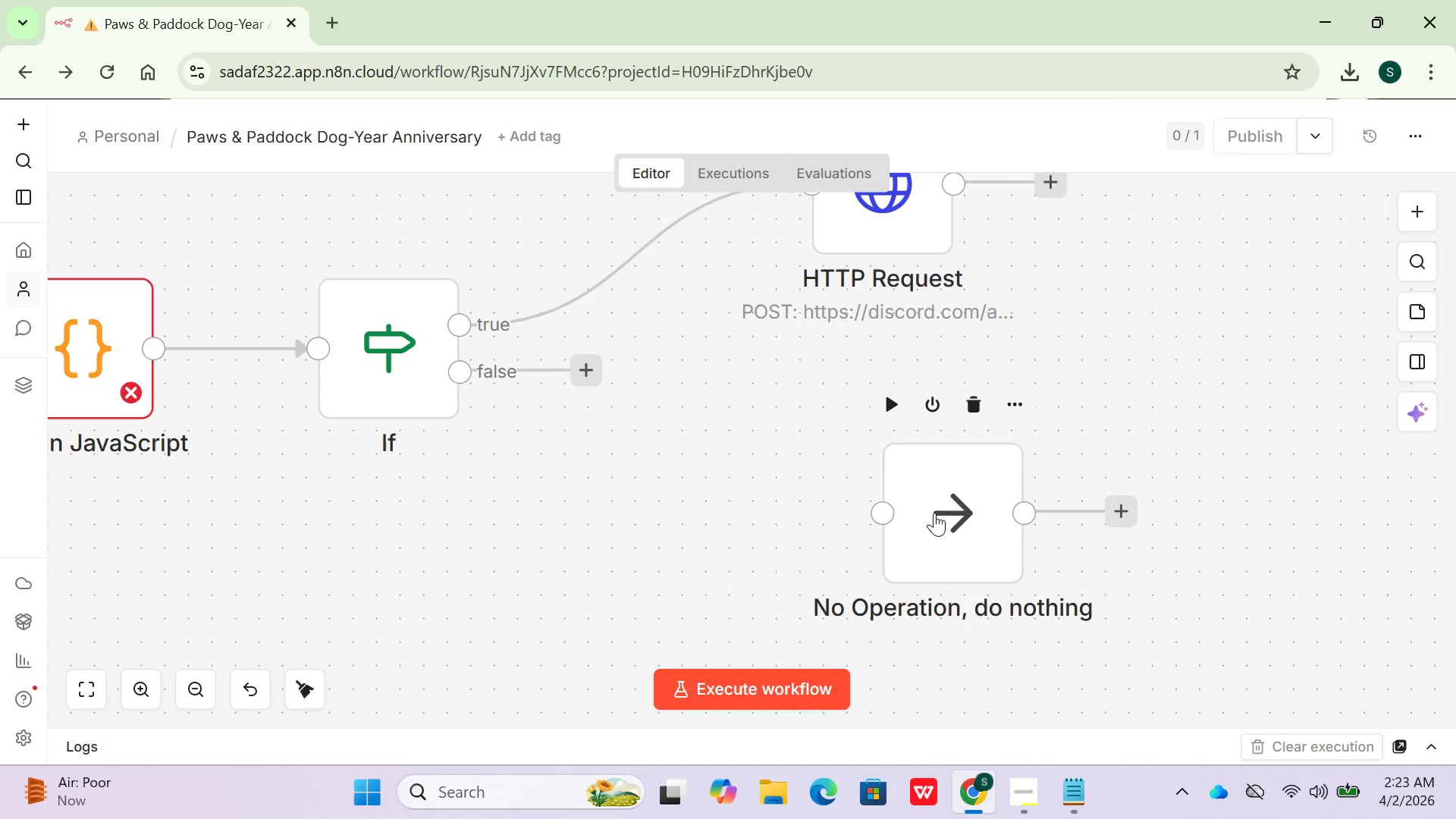 
left_click_drag(start_coordinate=[934, 525], to_coordinate=[758, 482])
 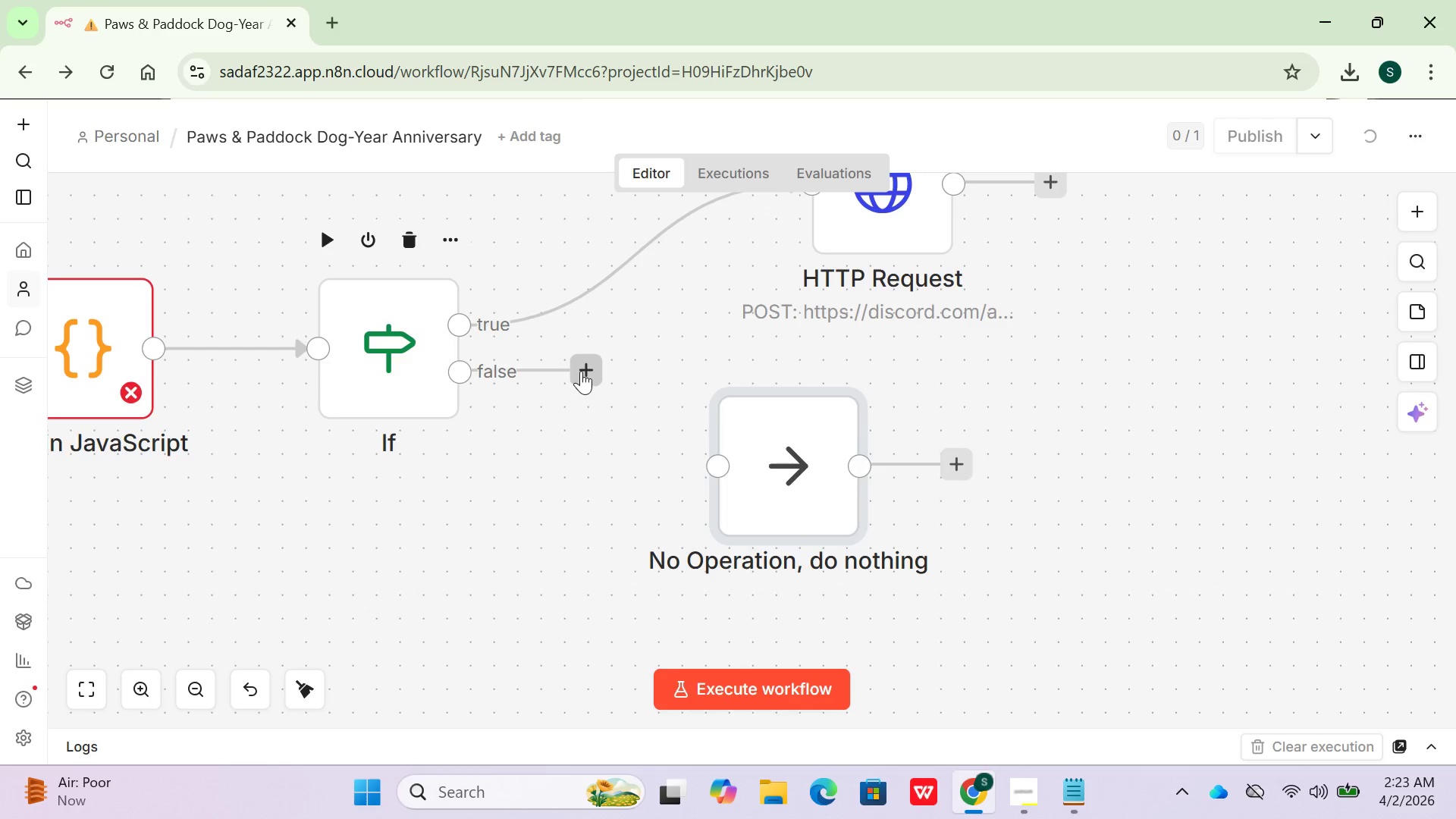 
left_click_drag(start_coordinate=[581, 371], to_coordinate=[713, 497])
 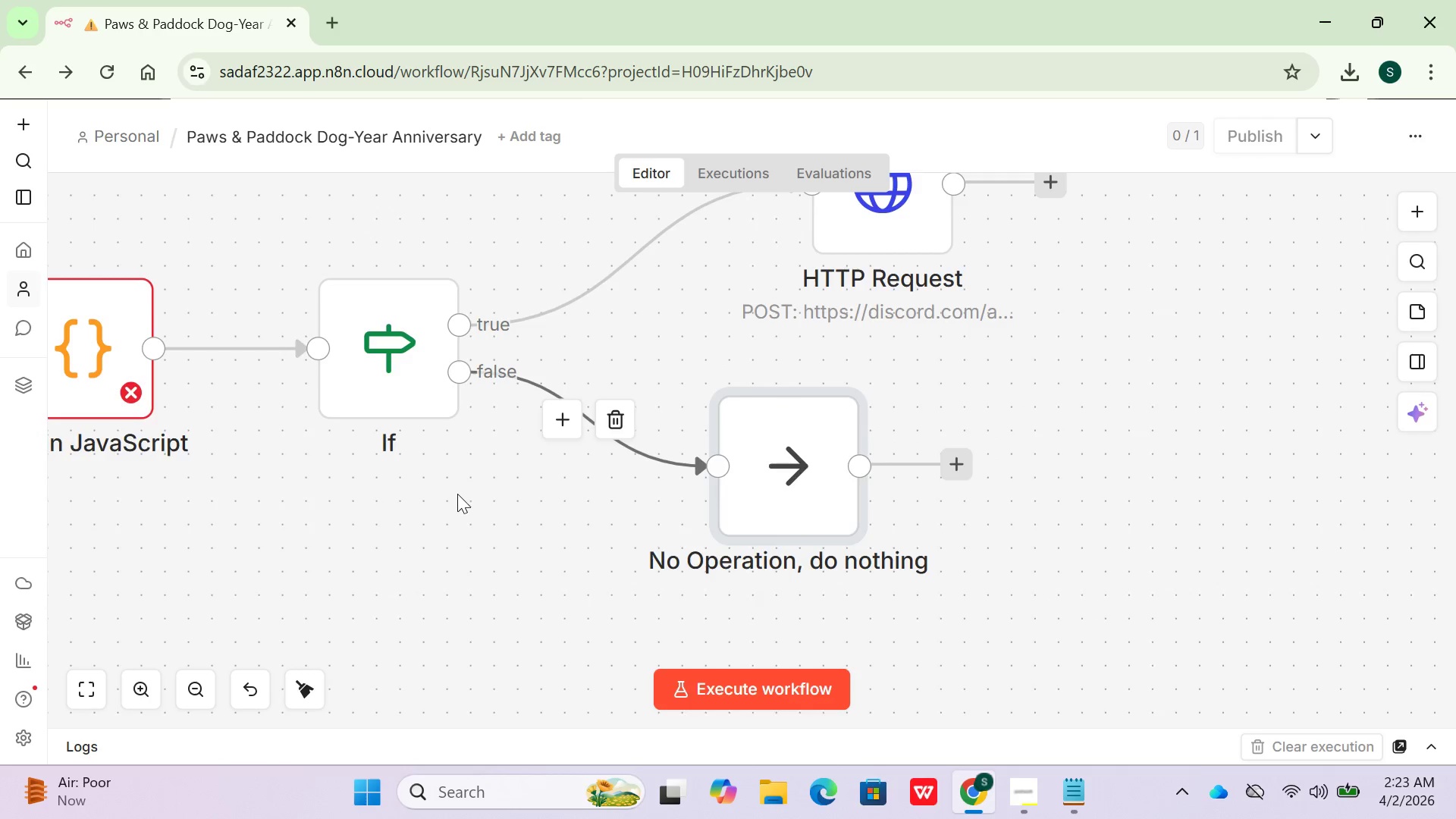 
scroll: coordinate [469, 503], scroll_direction: down, amount: 2.0
 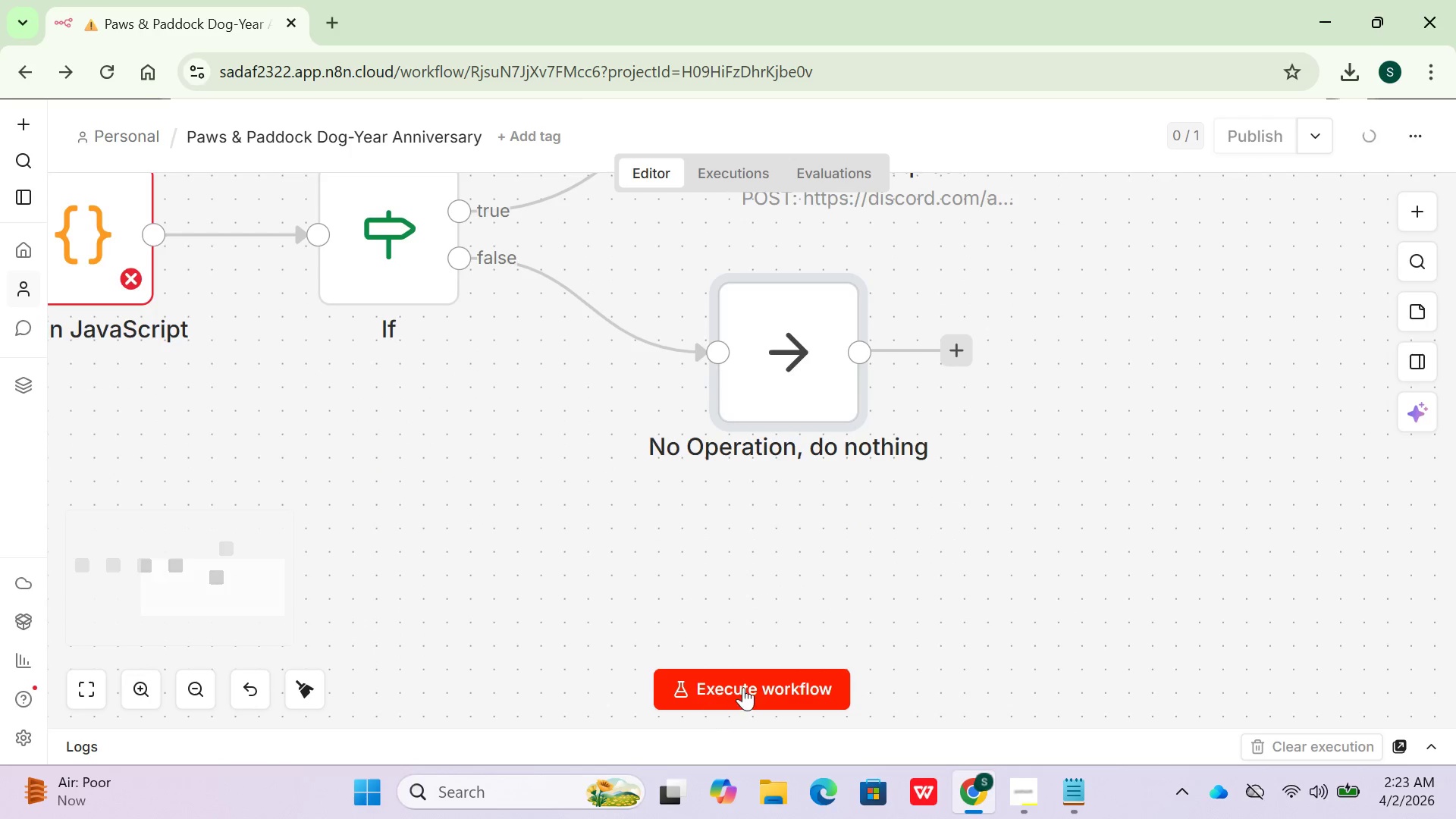 
left_click([743, 684])
 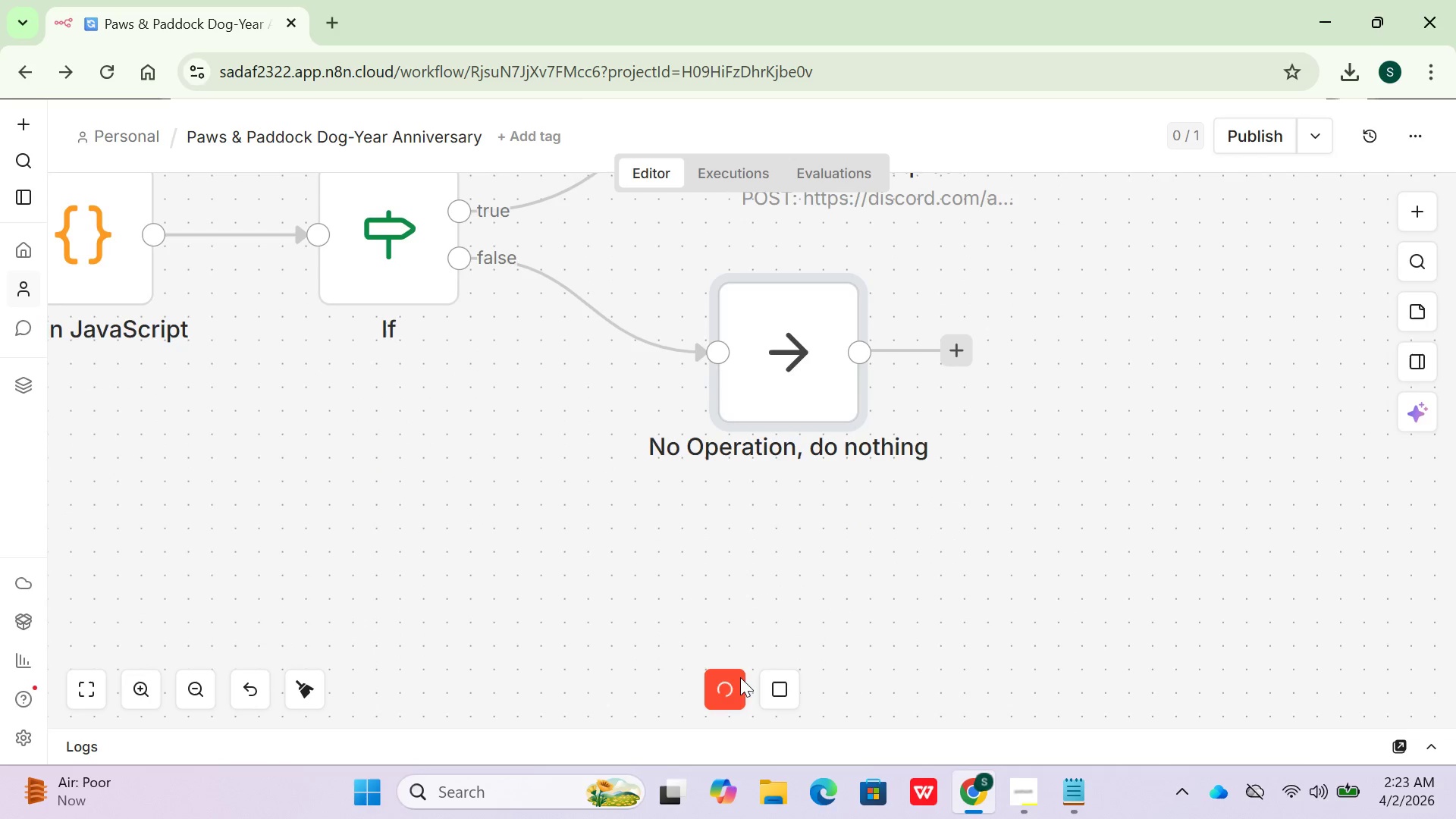 
scroll: coordinate [732, 661], scroll_direction: down, amount: 2.0
 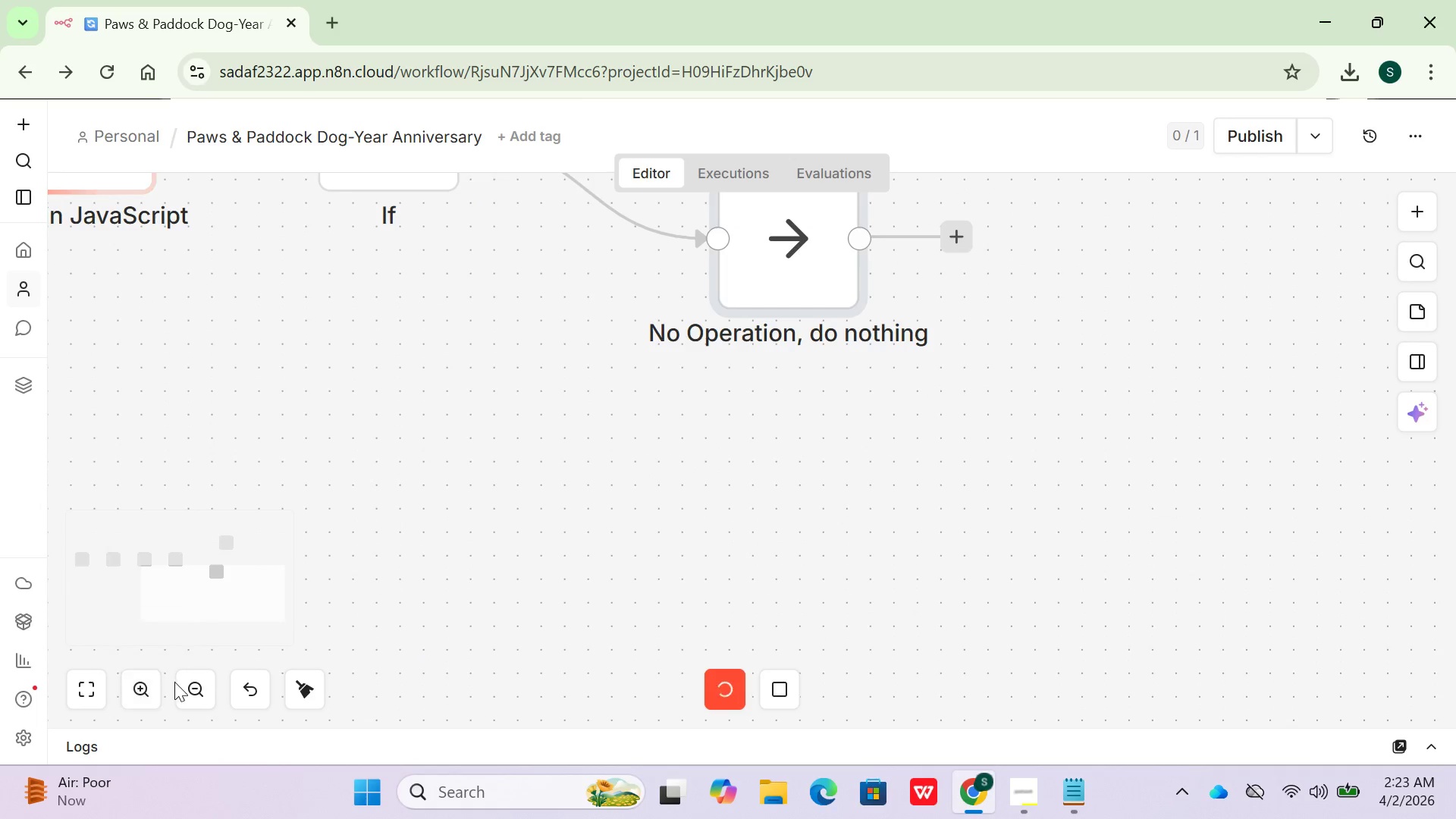 
double_click([193, 685])
 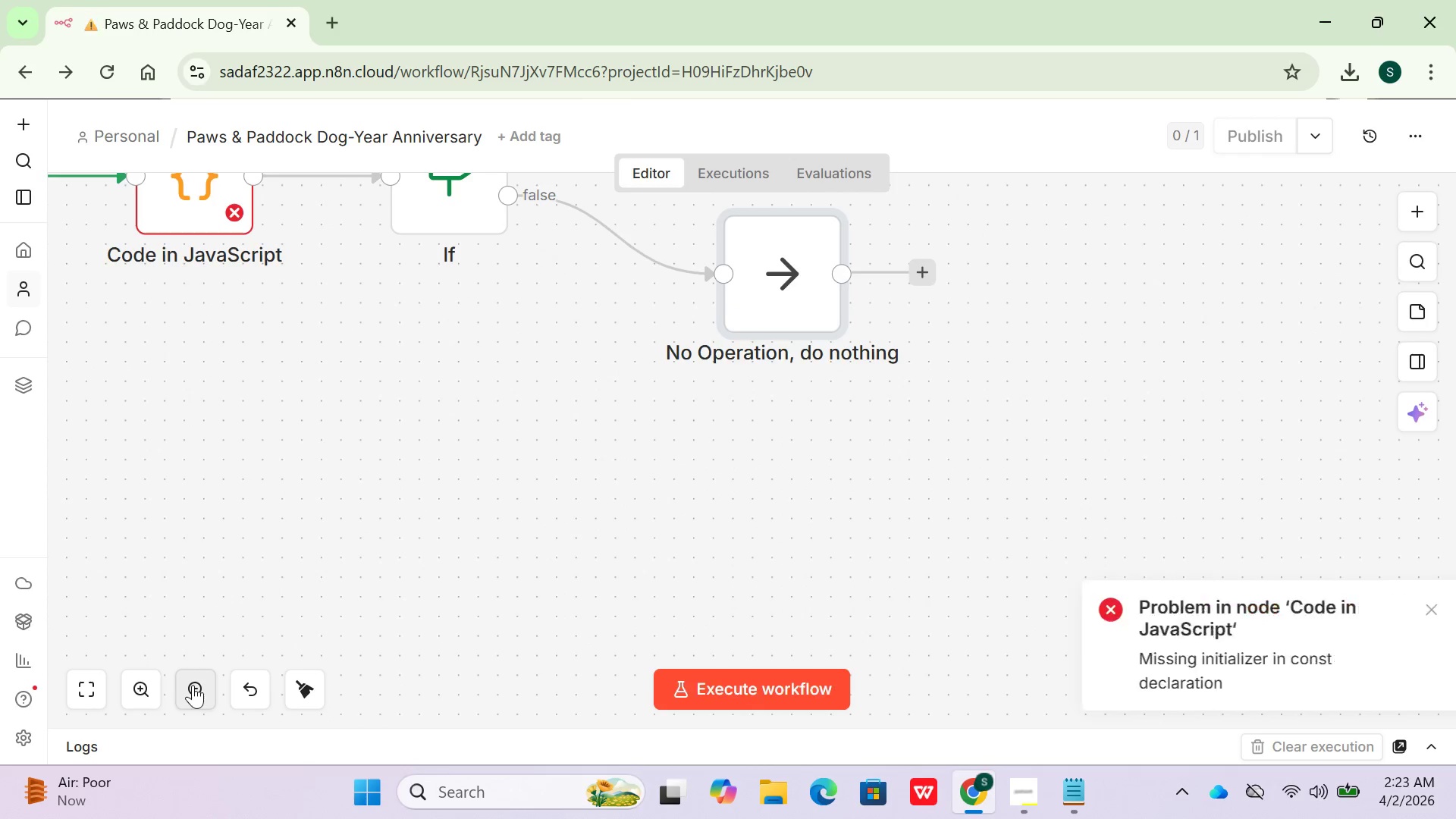 
triple_click([193, 685])
 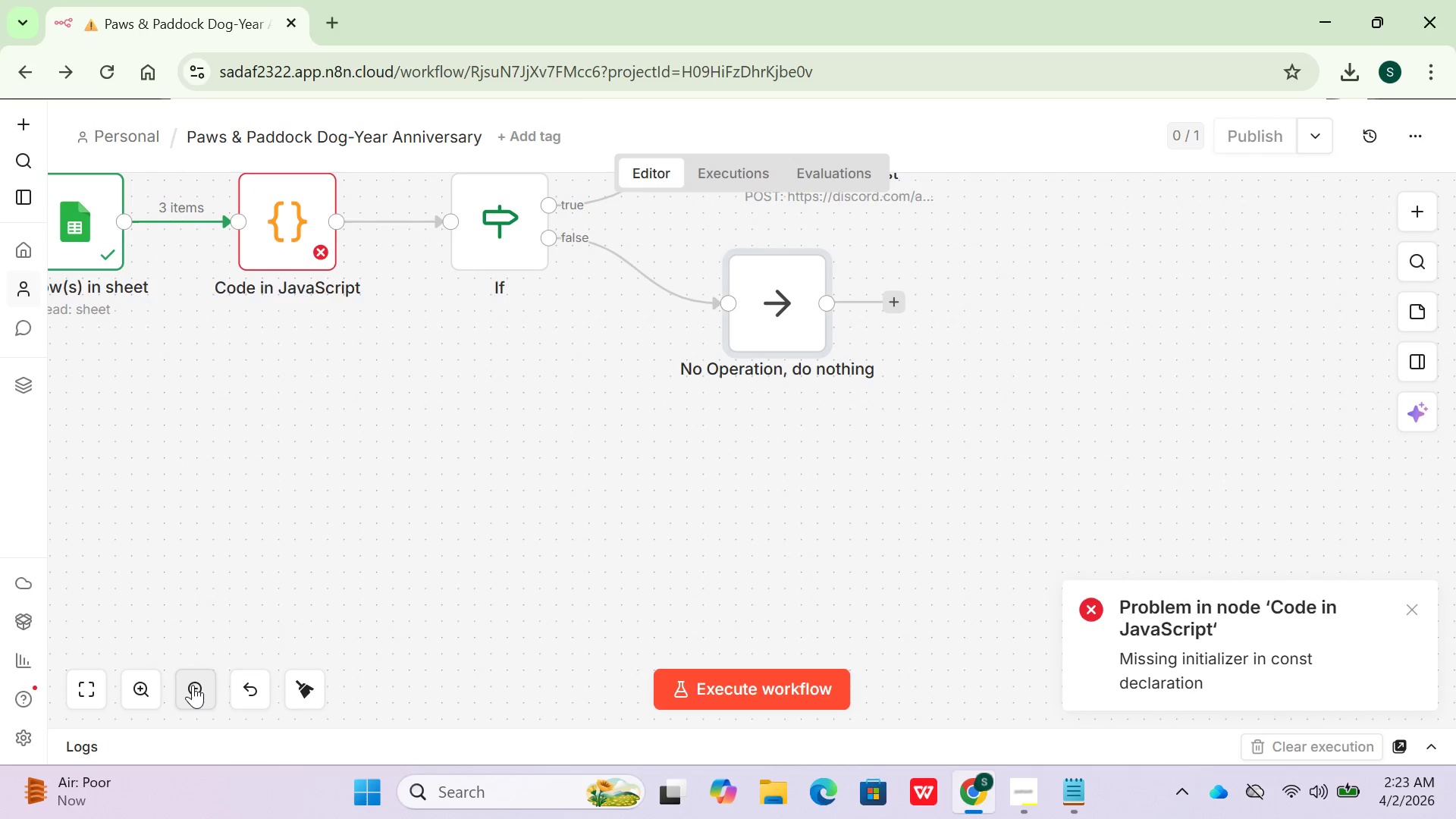 
triple_click([193, 685])
 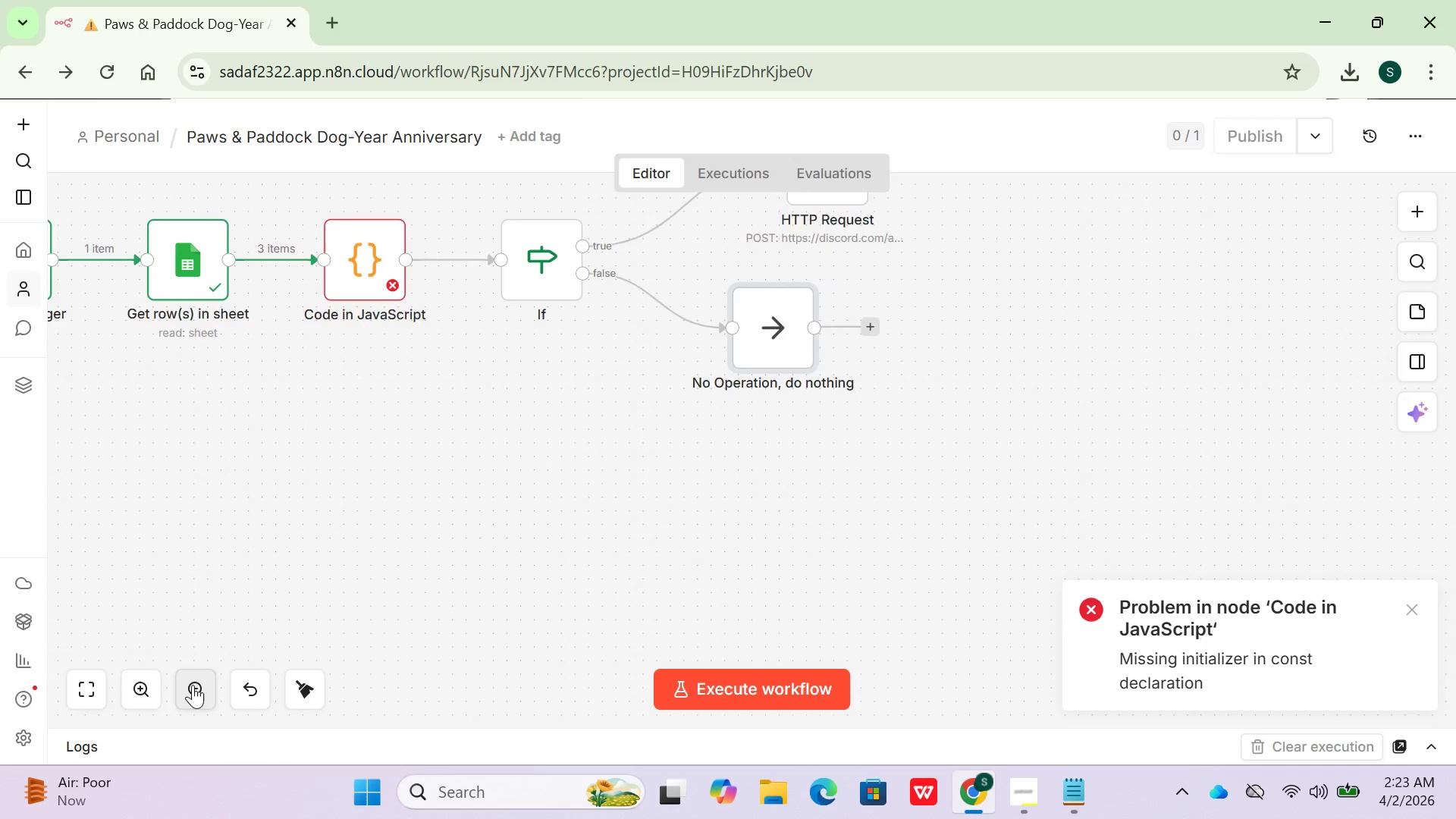 
triple_click([193, 685])
 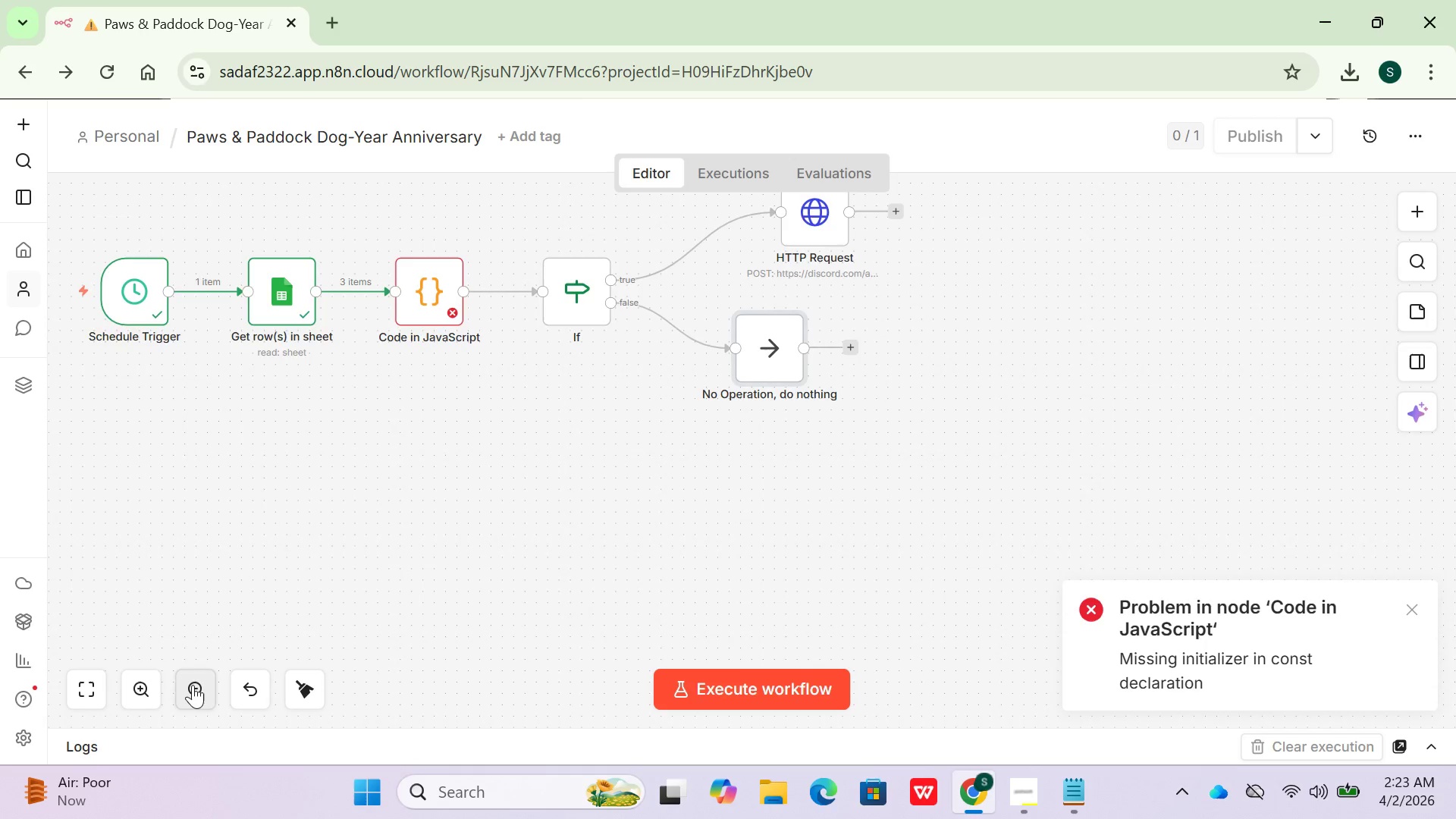 
triple_click([193, 685])
 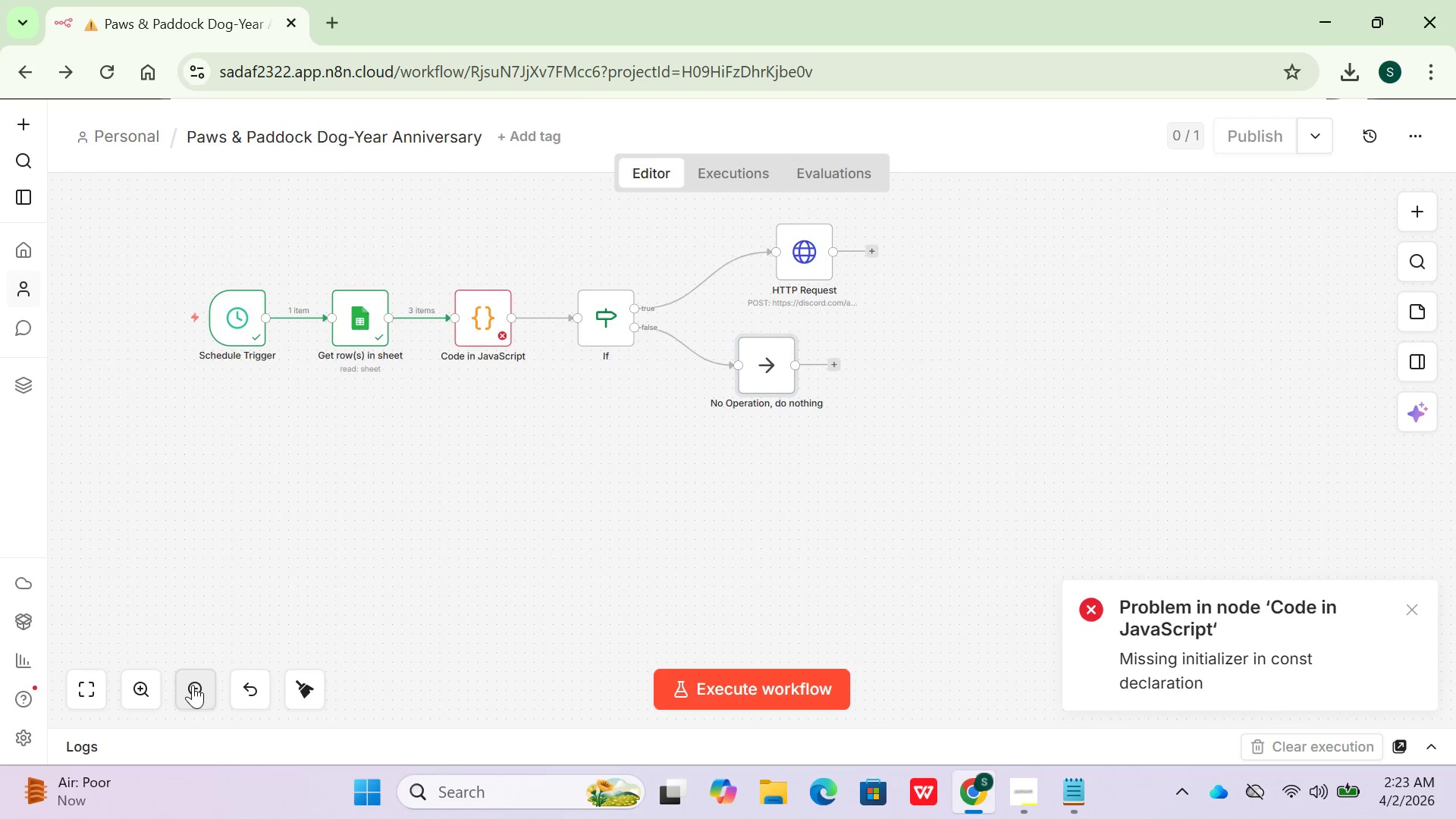 
triple_click([193, 685])
 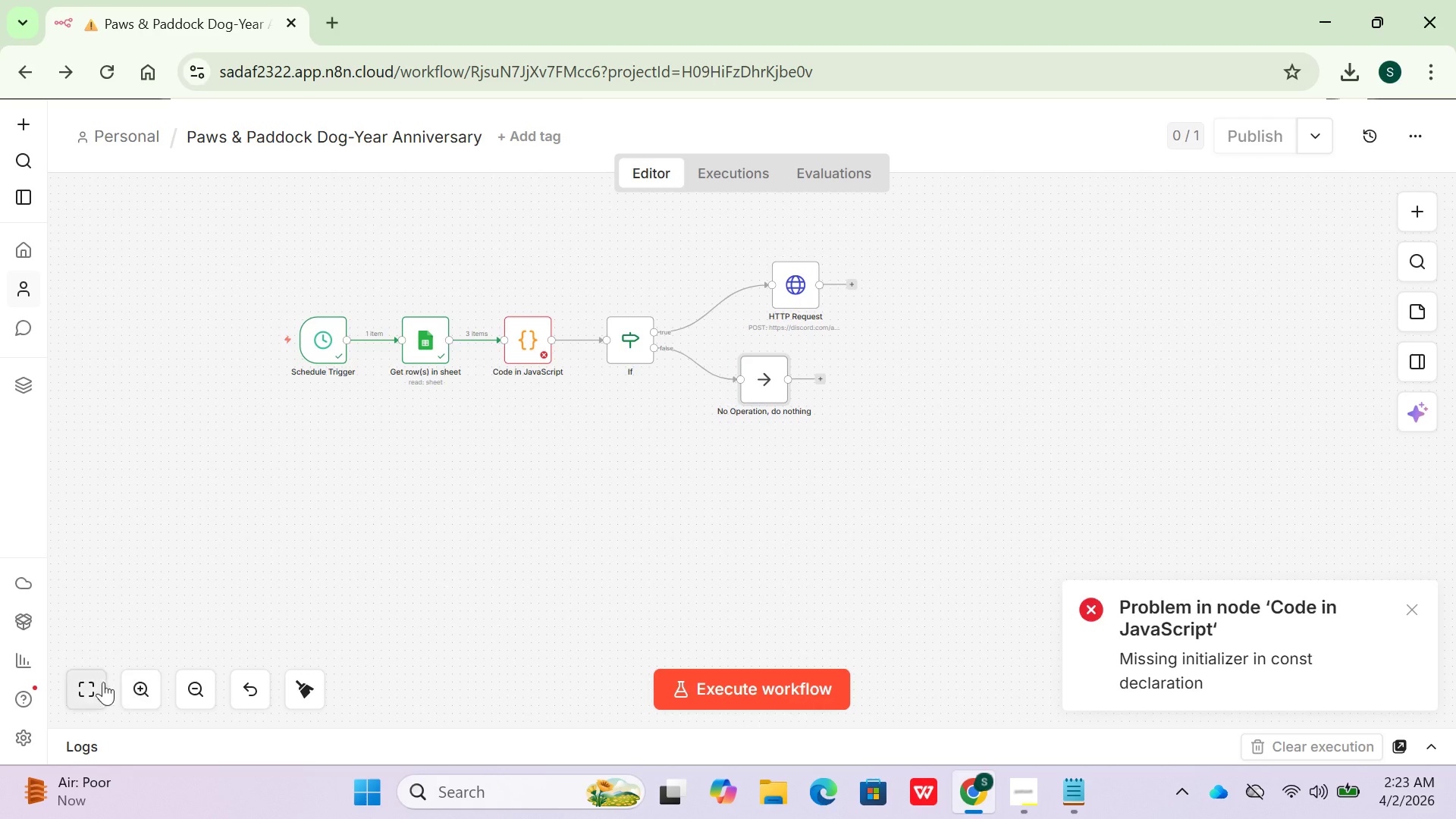 
left_click([91, 682])
 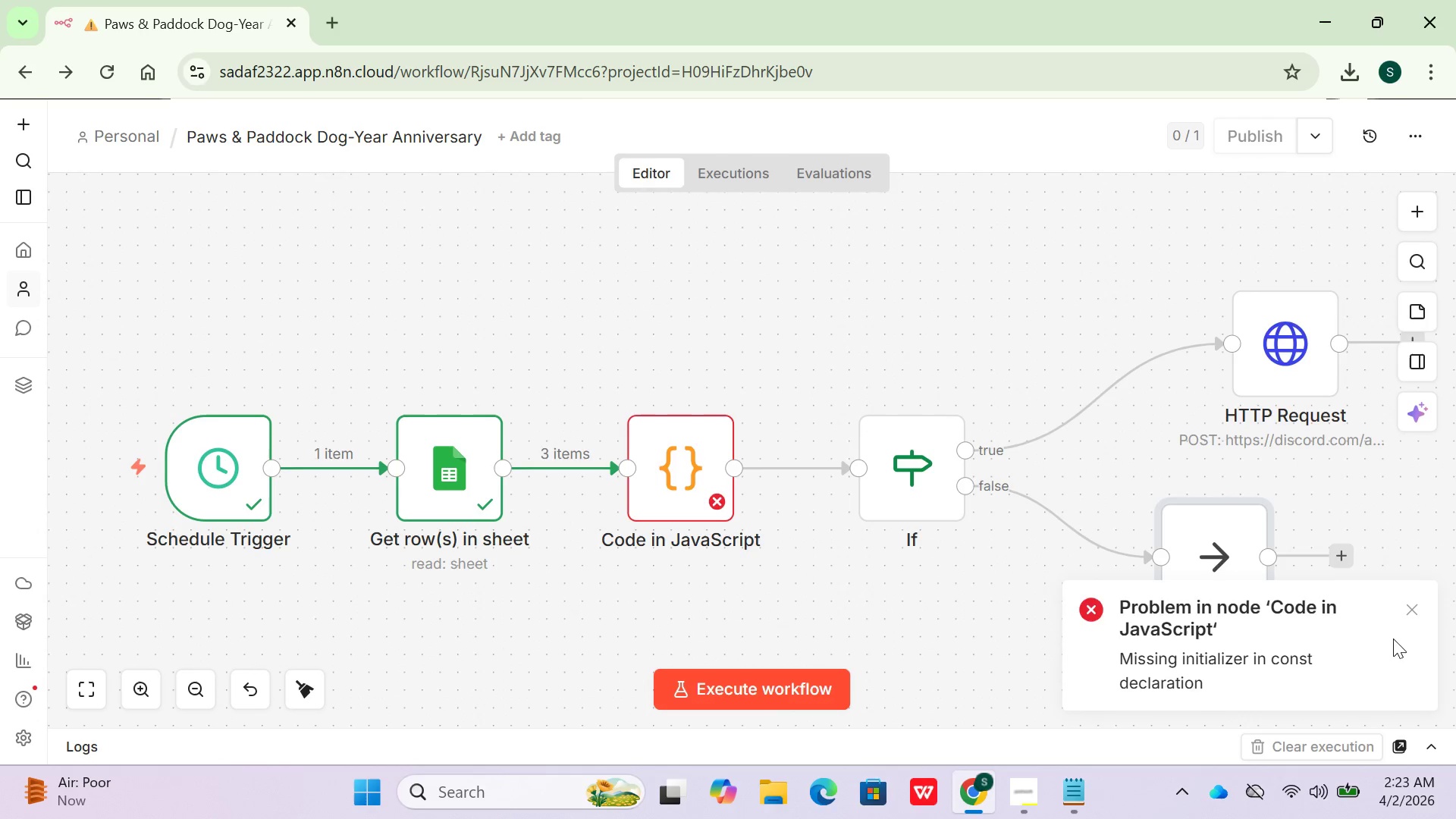 
left_click([1416, 604])
 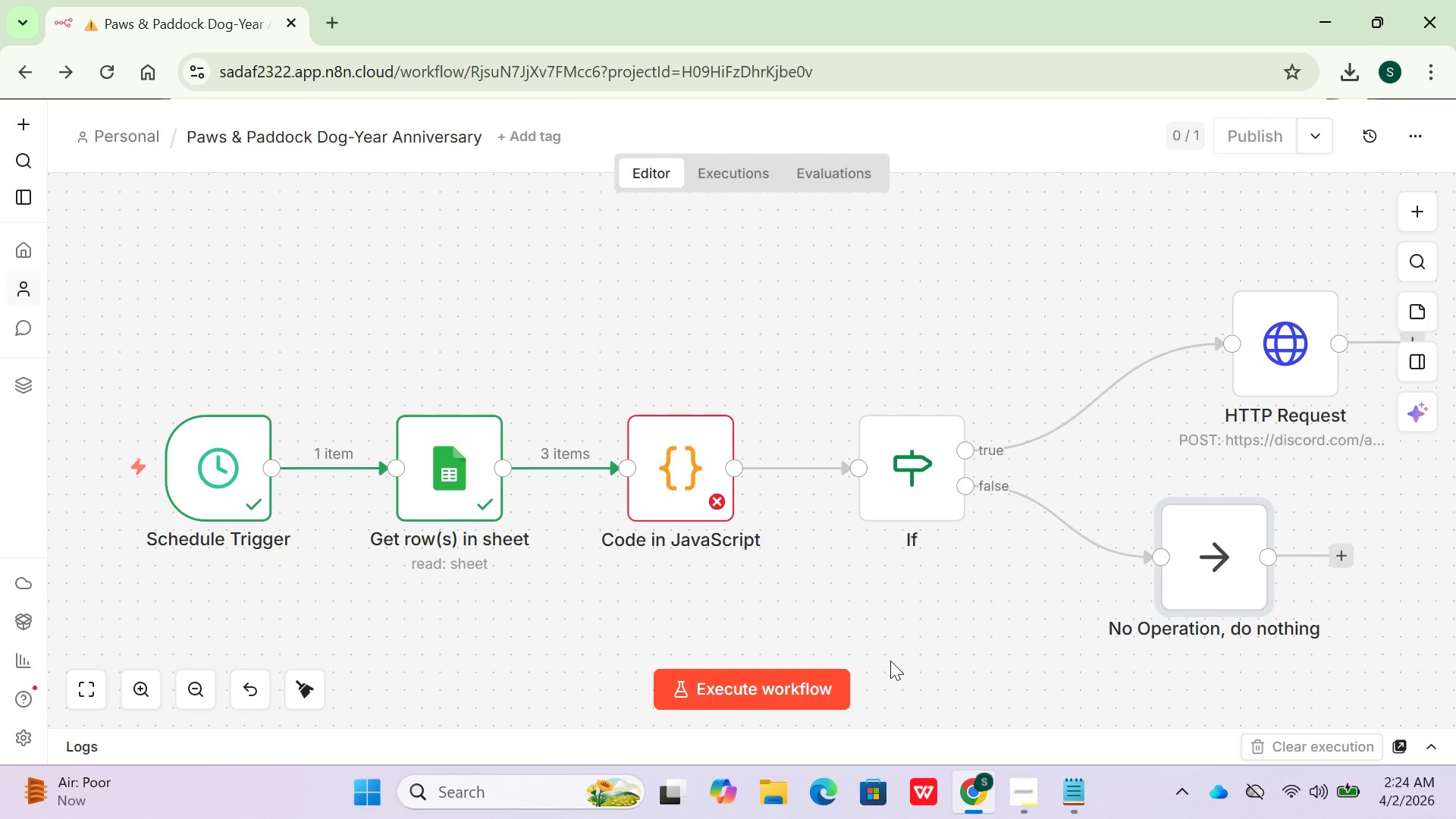 
wait(19.99)
 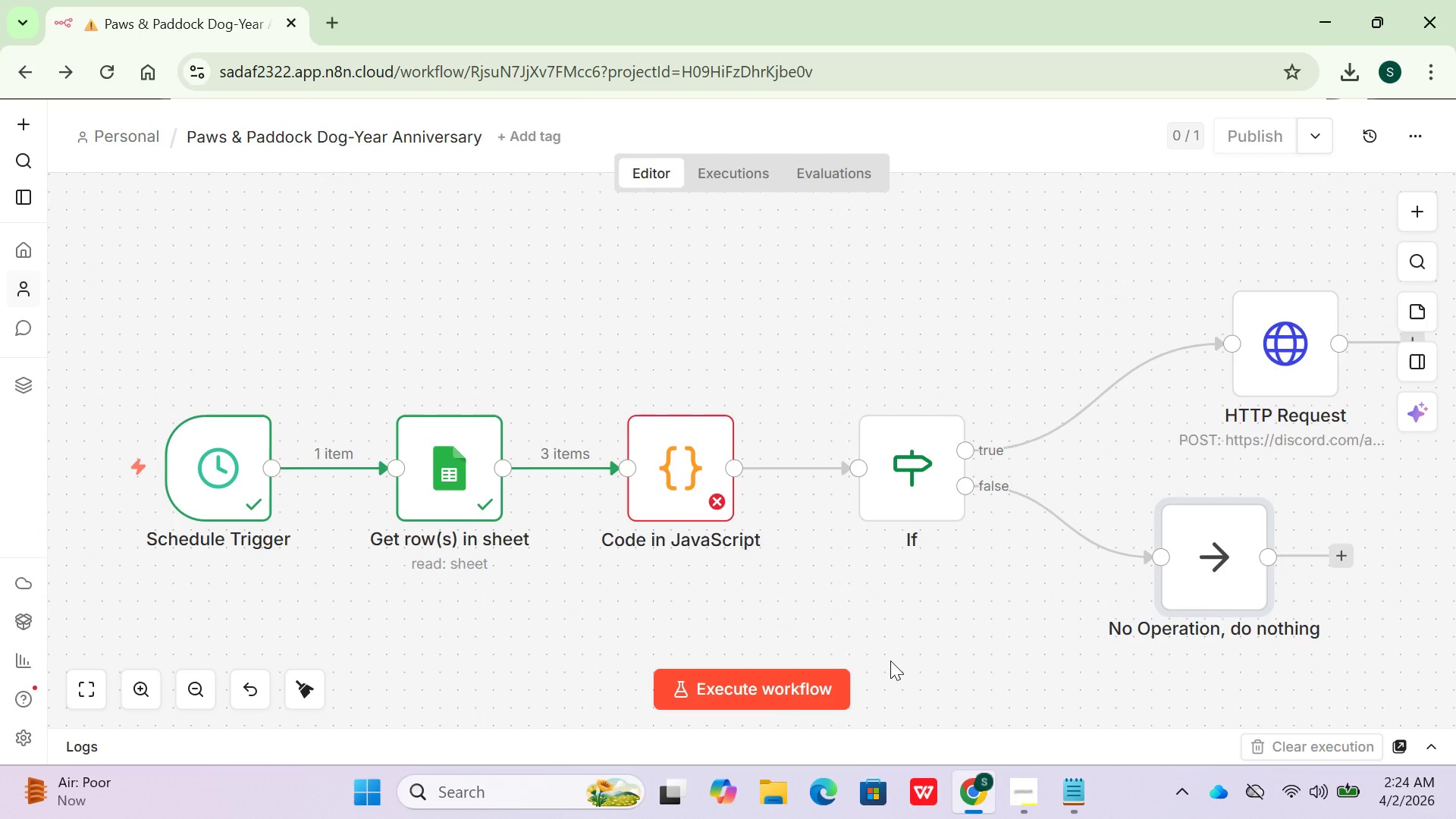 
left_click([469, 486])
 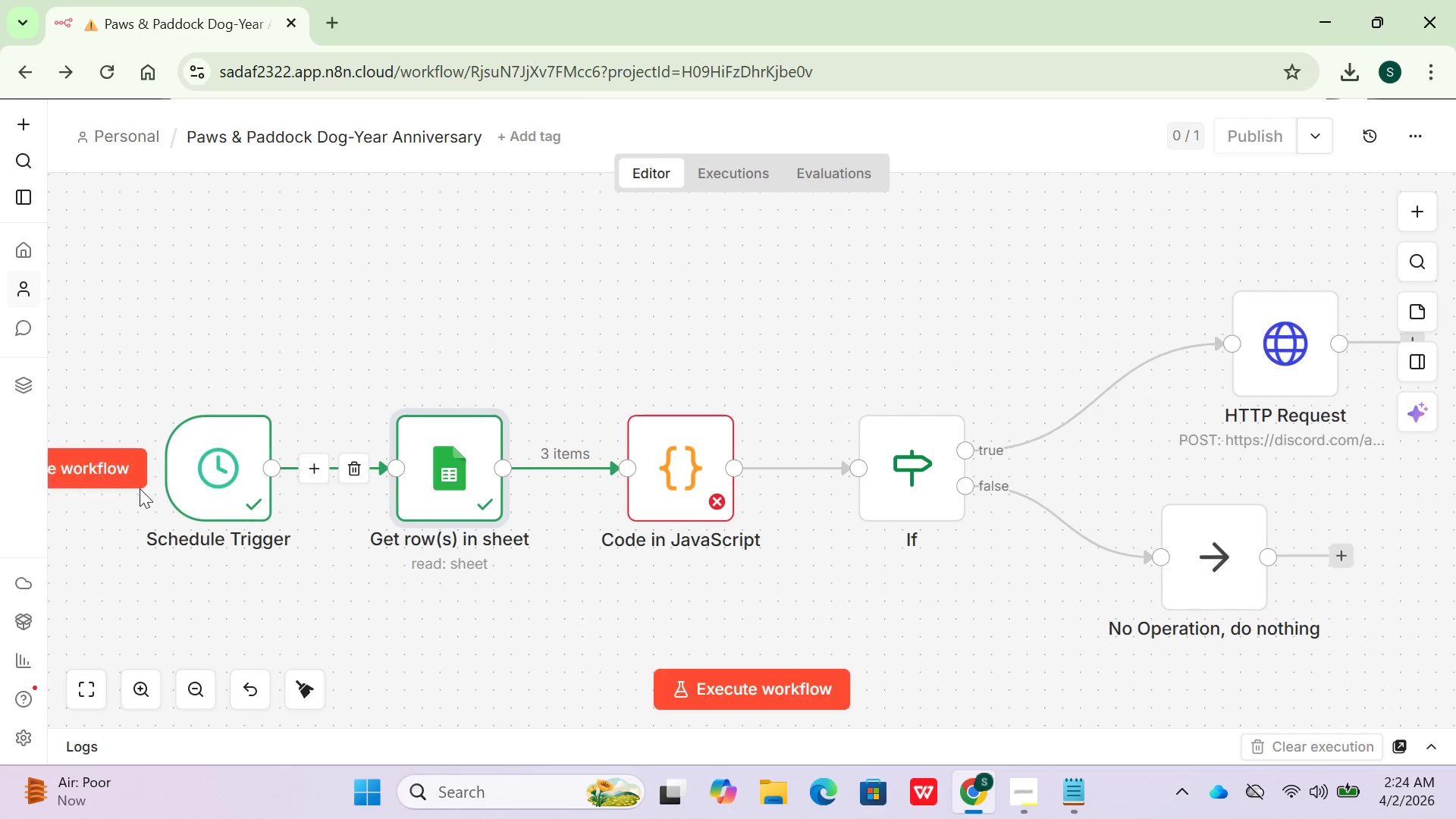 
mouse_move([217, 492])
 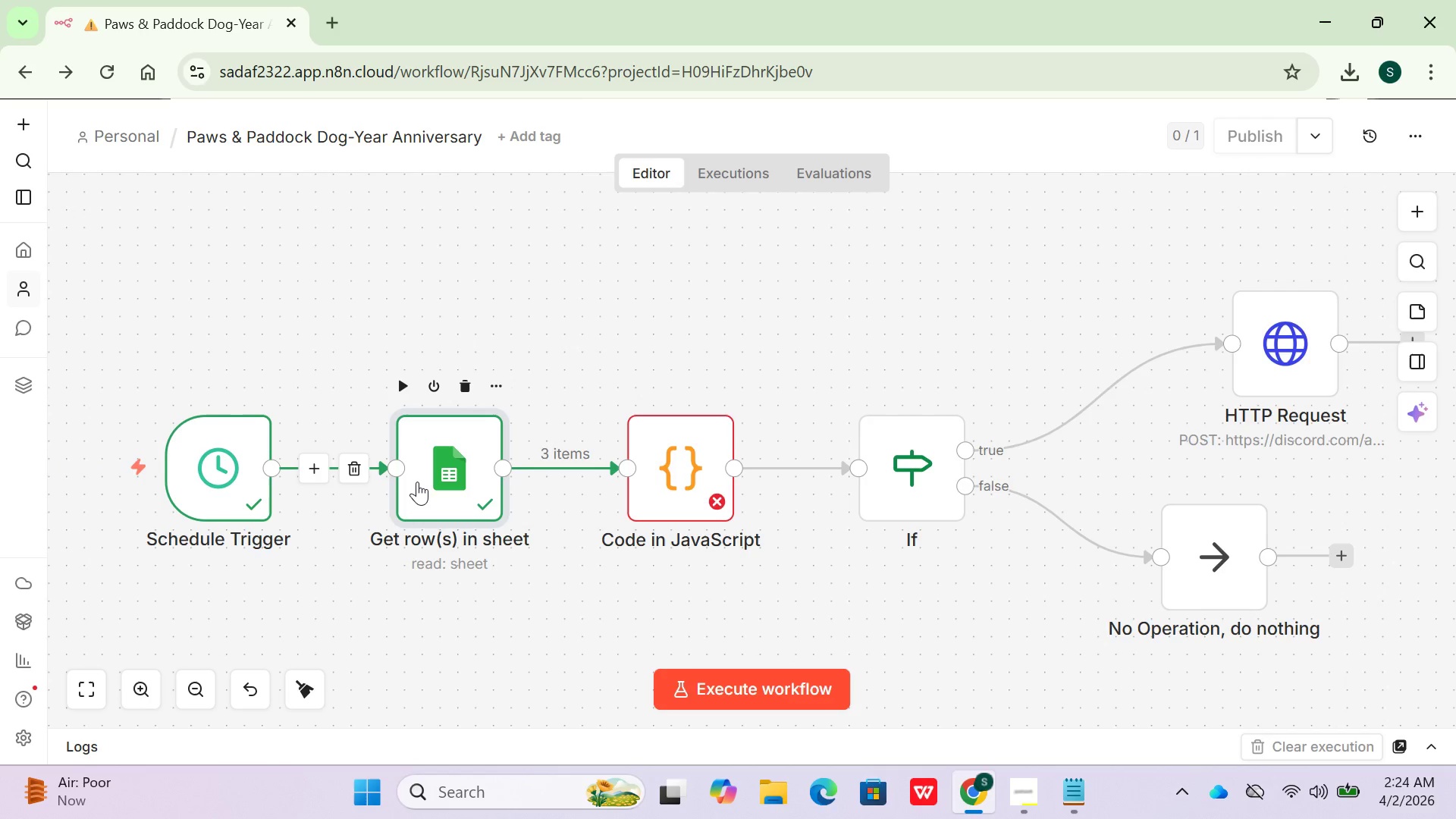 
double_click([417, 482])
 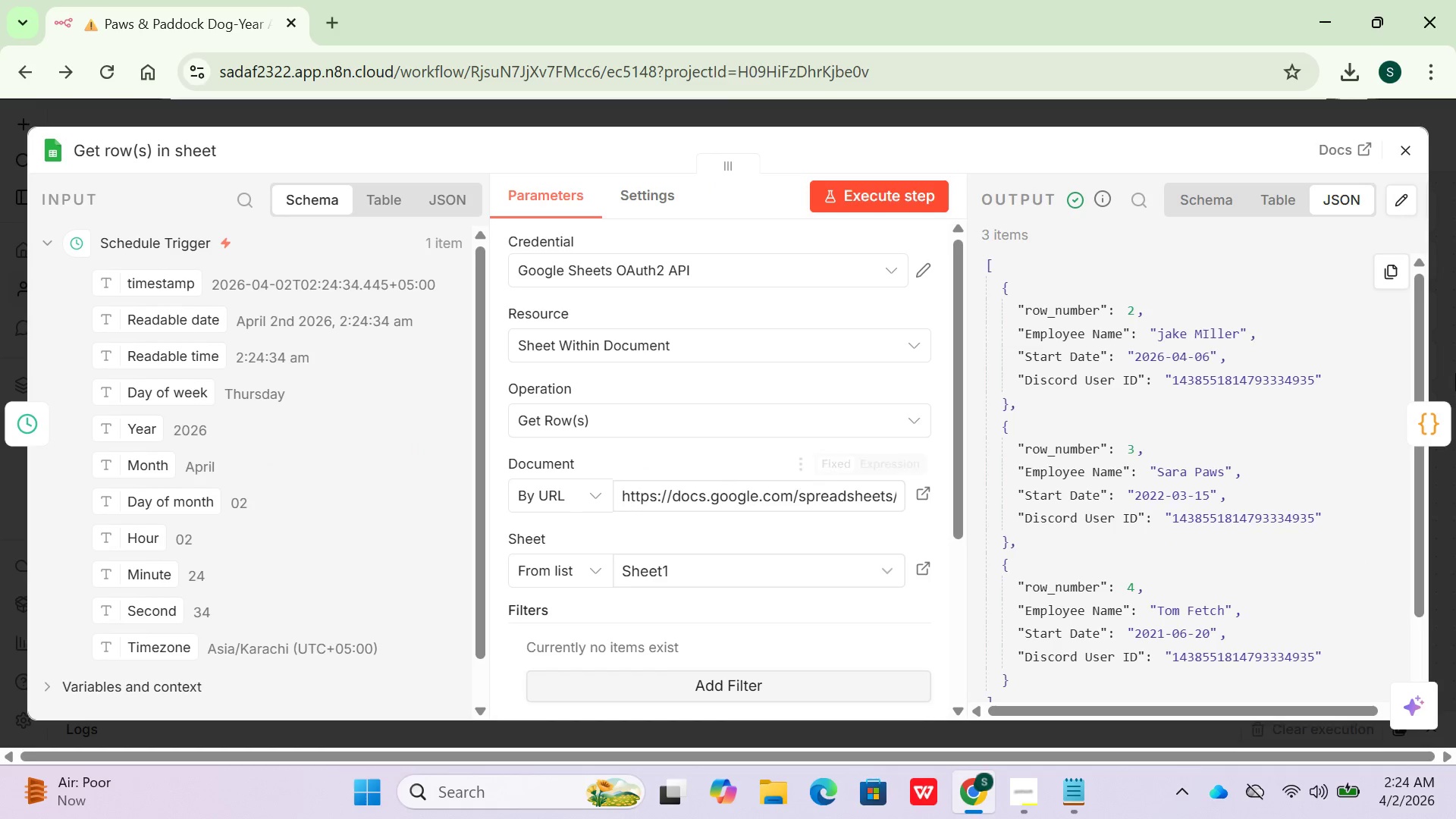 
left_click([1428, 427])
 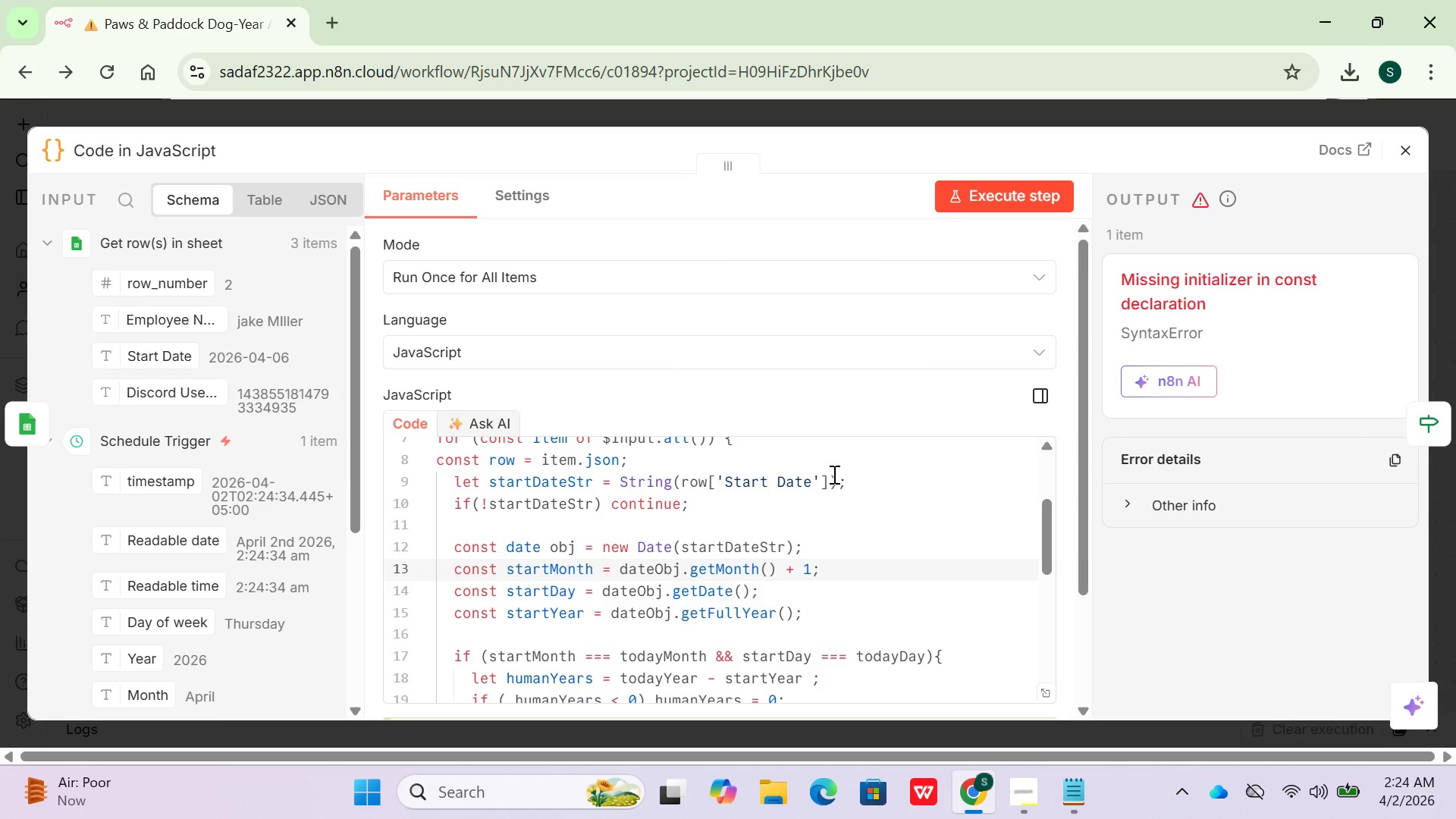 
scroll: coordinate [859, 566], scroll_direction: up, amount: 5.0
 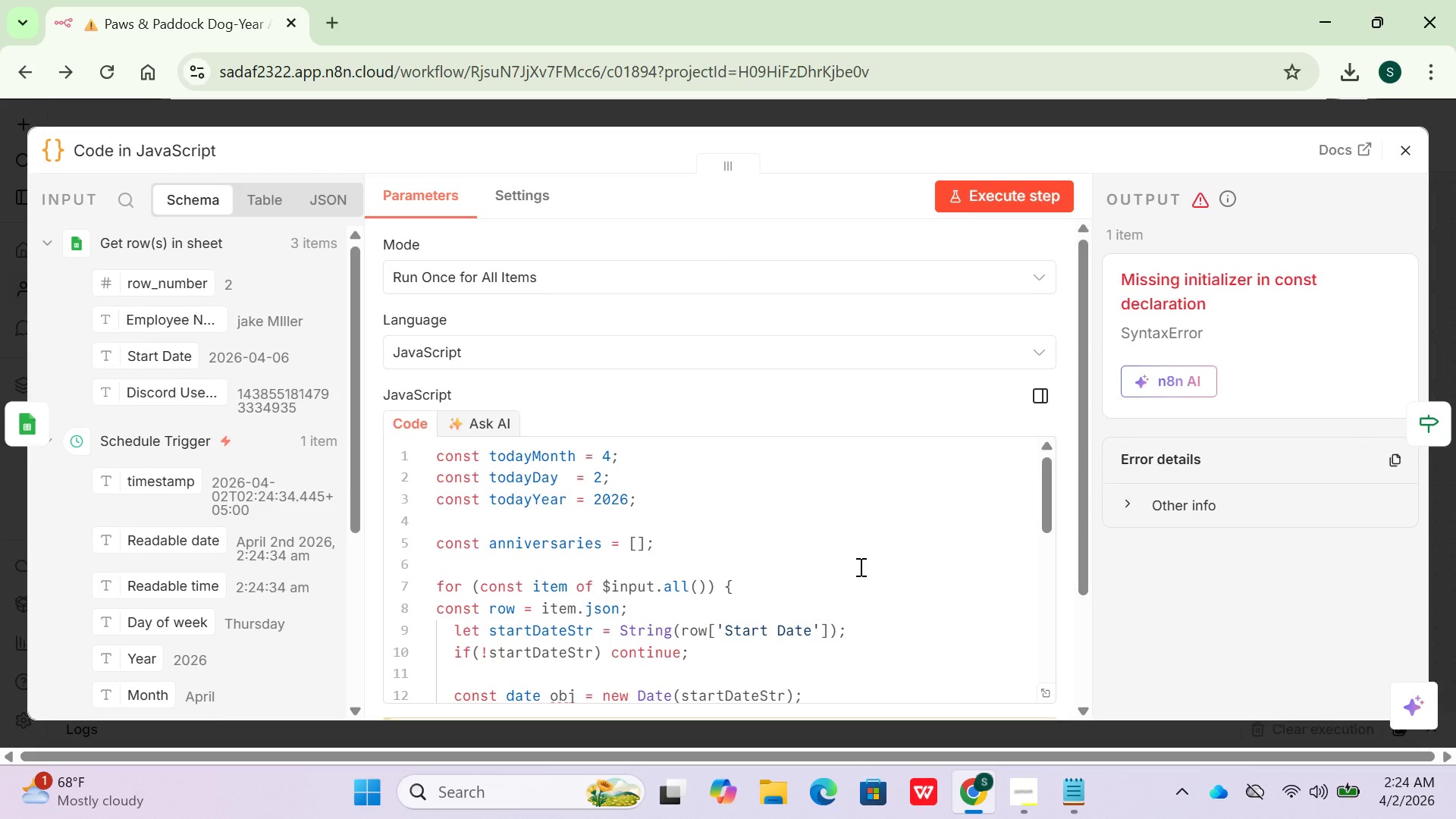 
wait(31.93)
 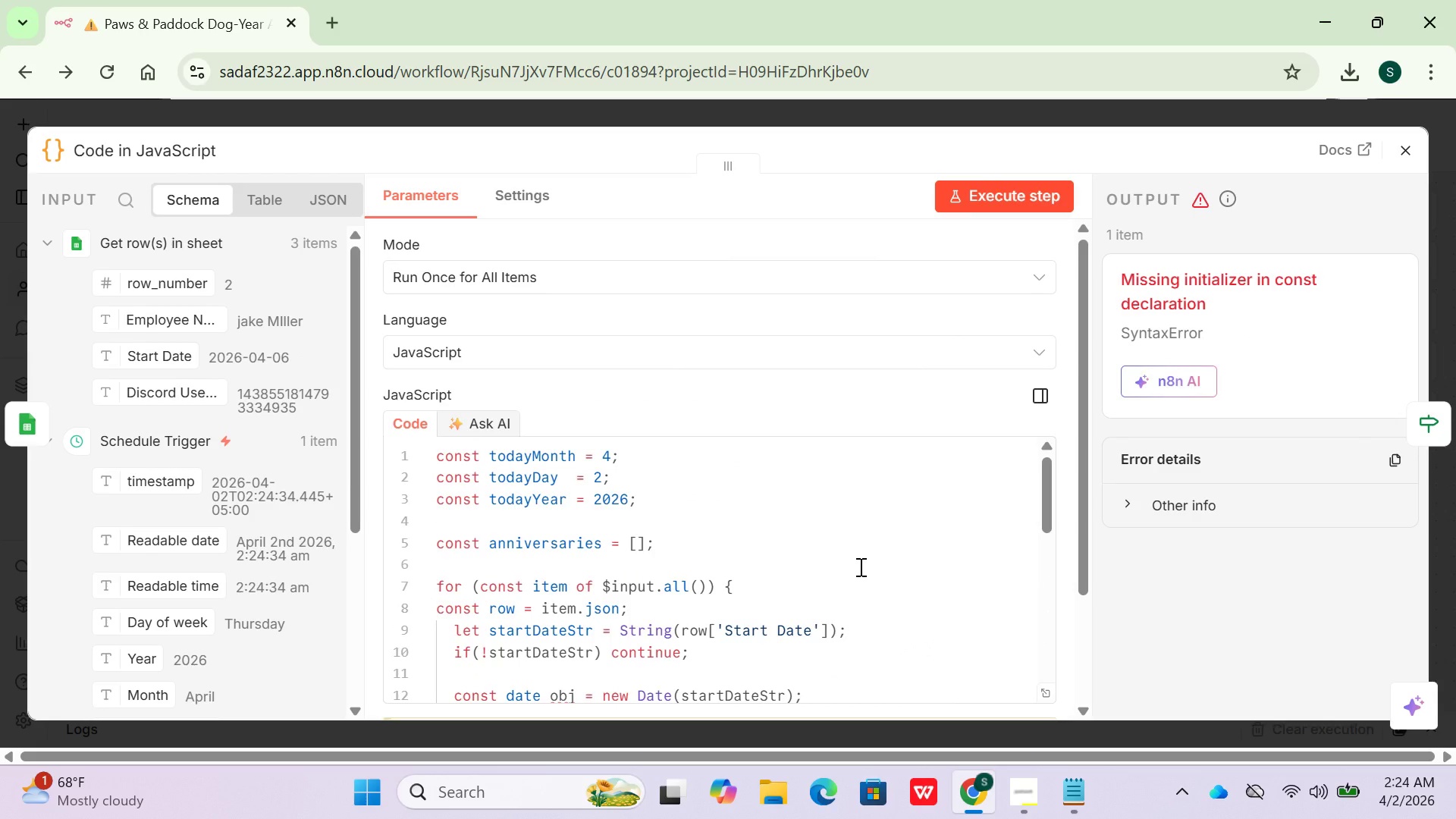 
scroll: coordinate [859, 566], scroll_direction: down, amount: 3.0
 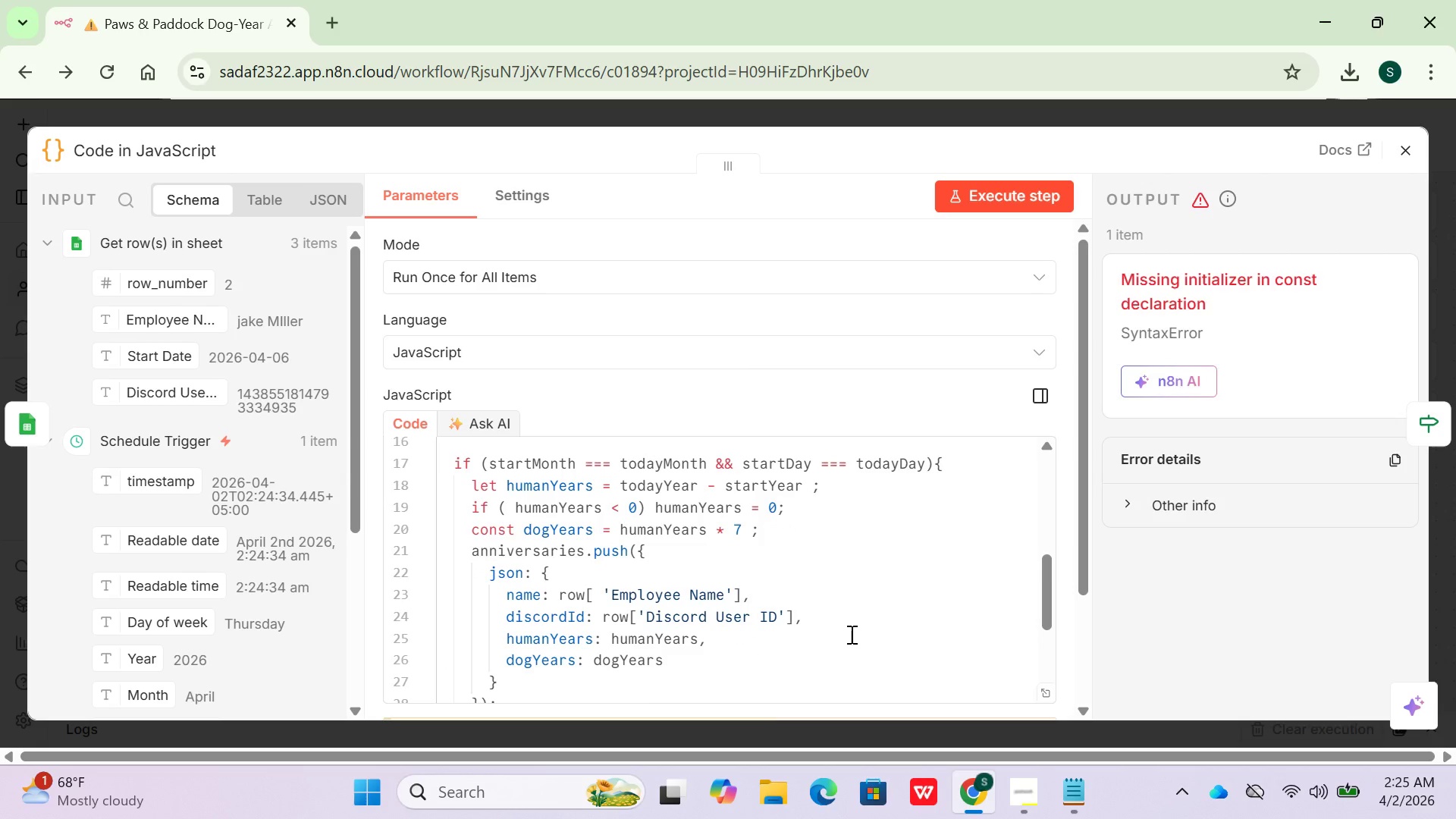 
scroll: coordinate [850, 634], scroll_direction: up, amount: 2.0
 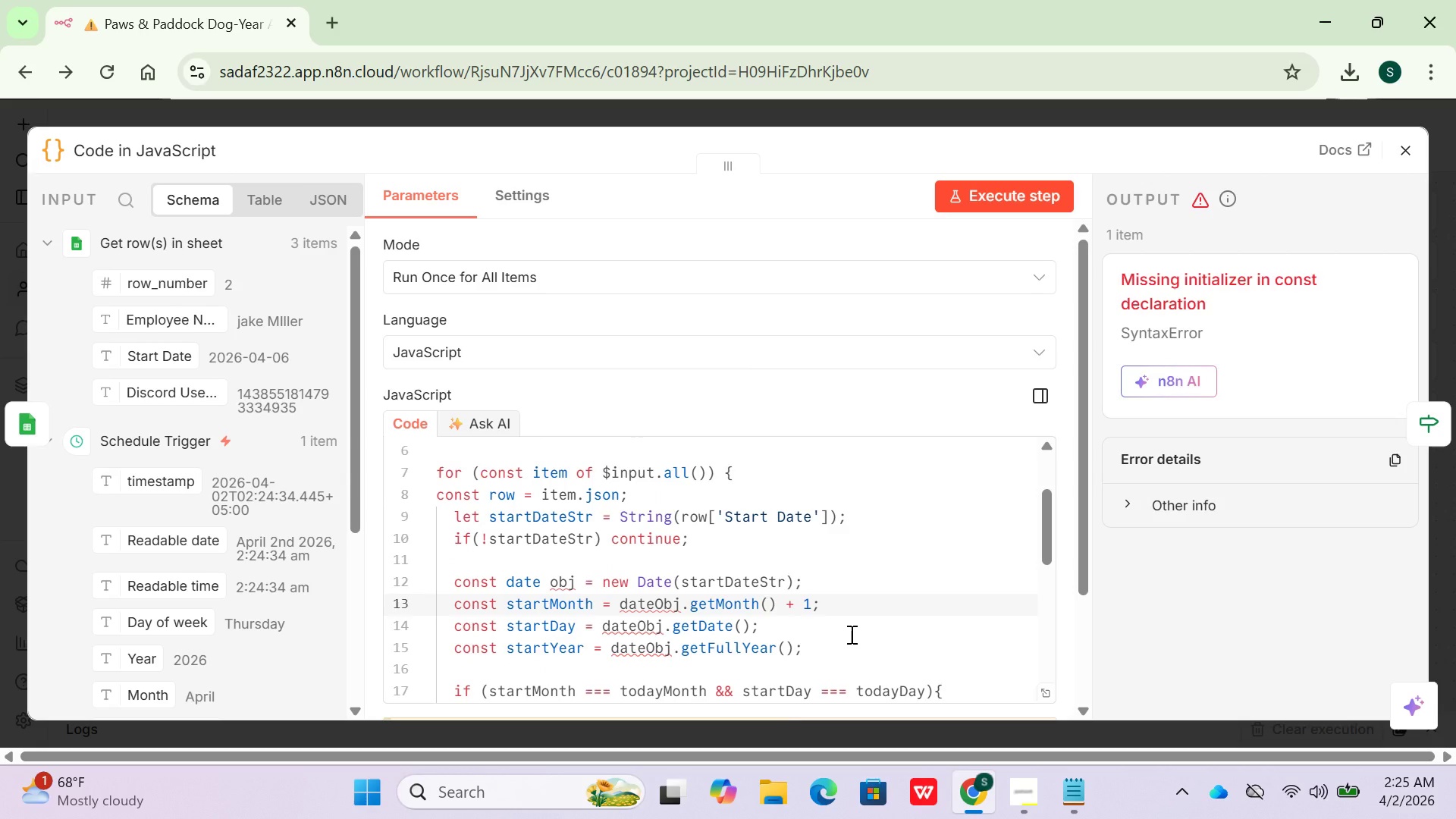 
scroll: coordinate [850, 634], scroll_direction: down, amount: 1.0
 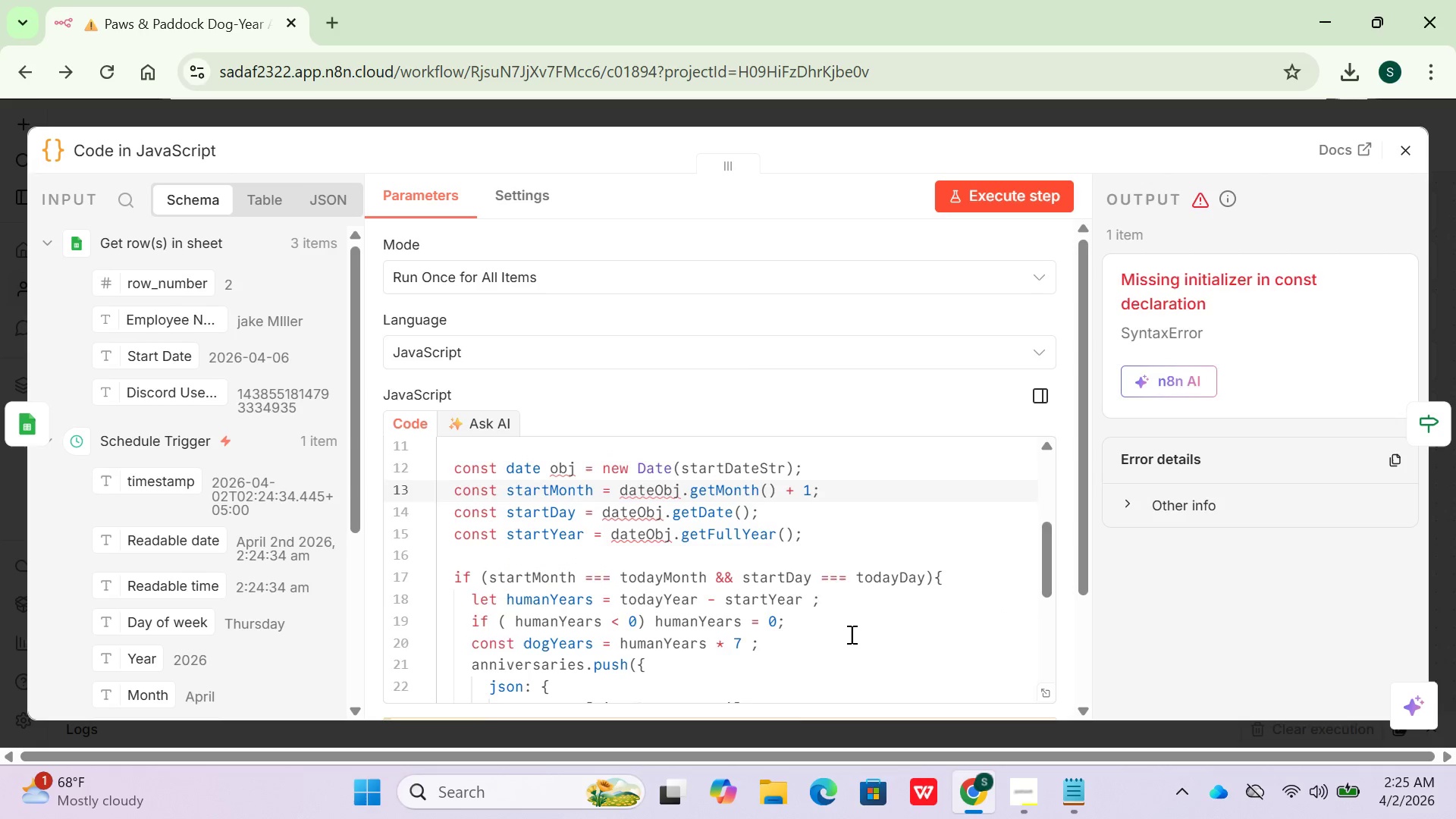 
scroll: coordinate [850, 634], scroll_direction: up, amount: 1.0
 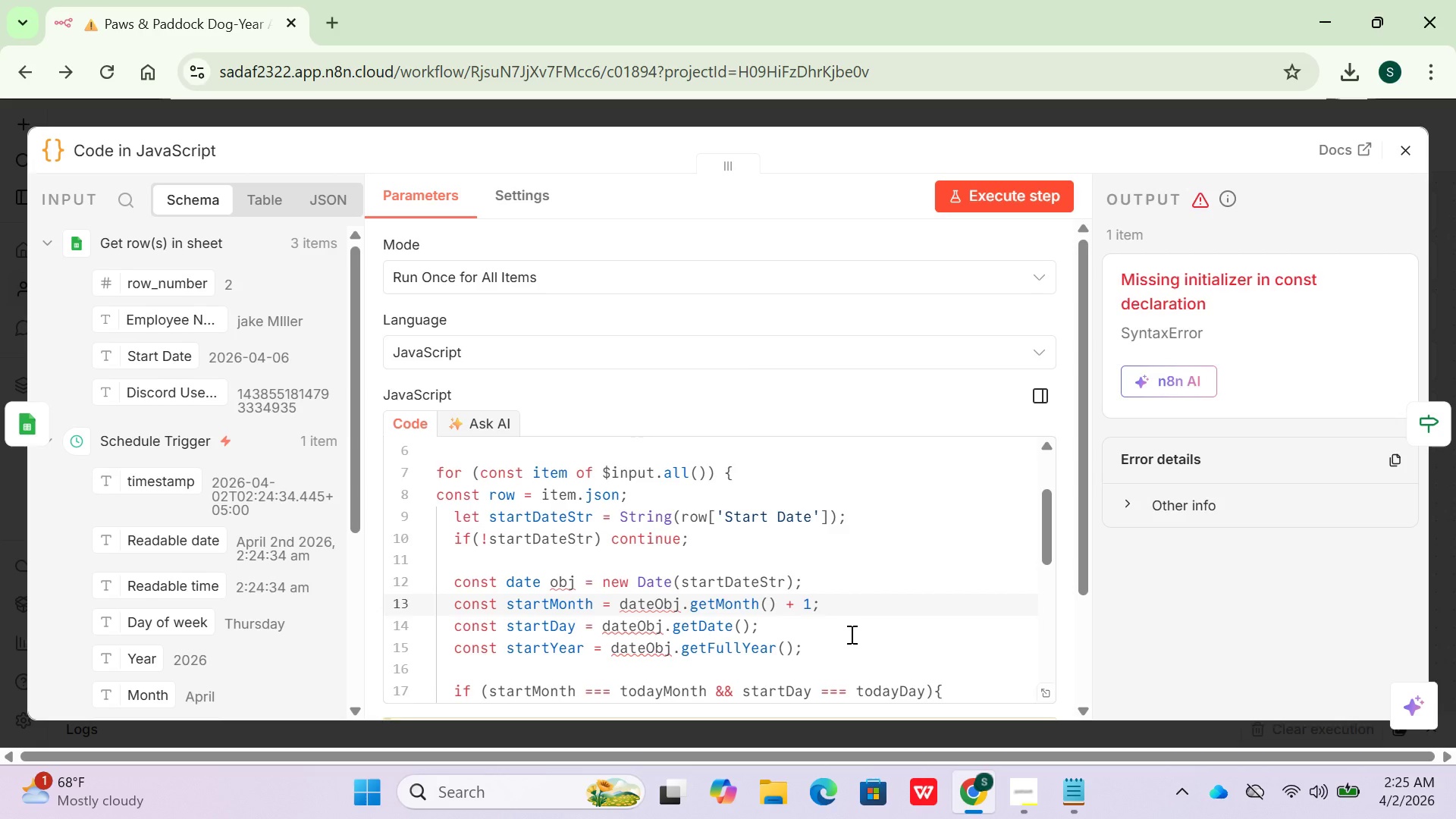 
wait(14.03)
 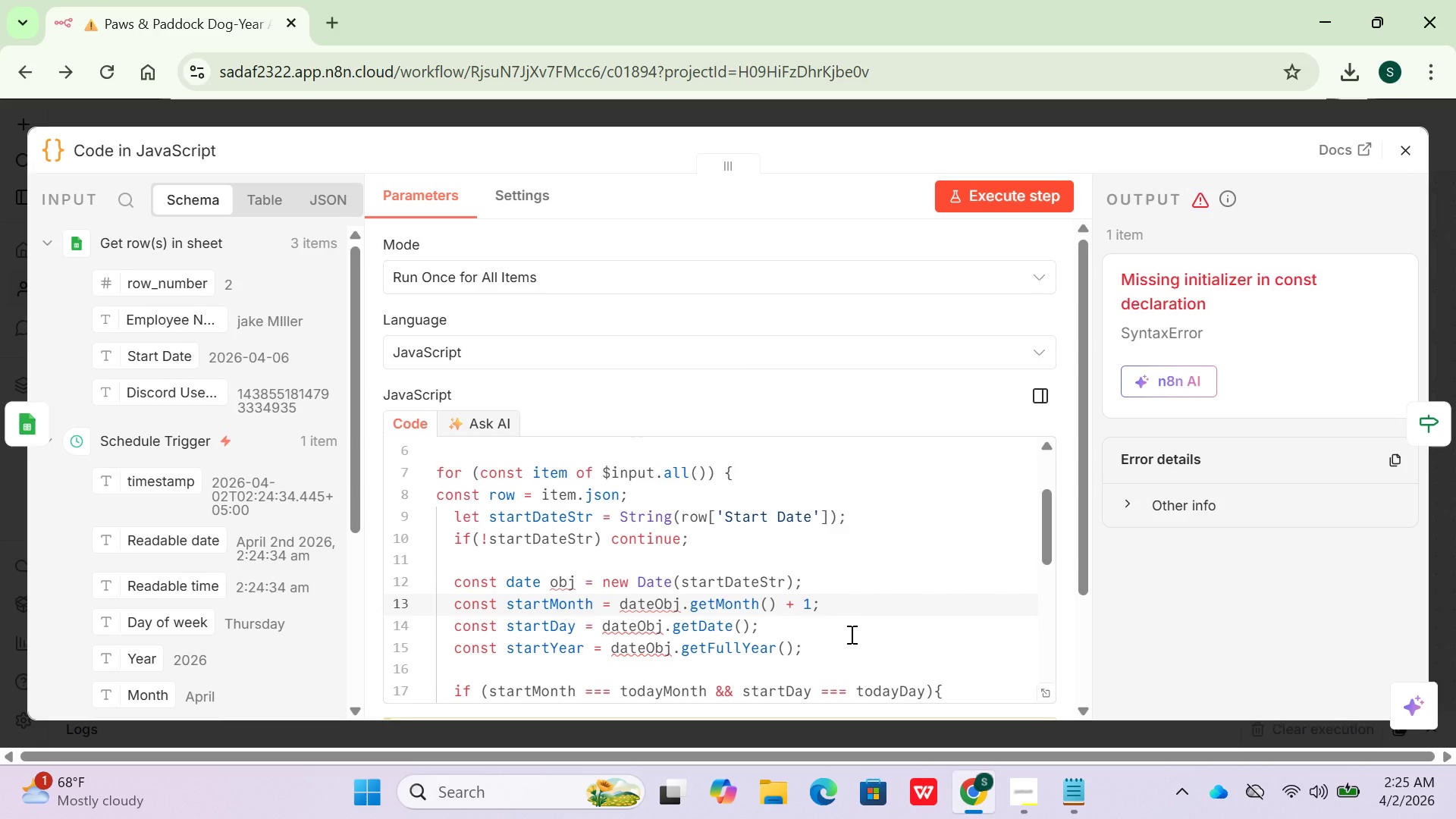 
scroll: coordinate [780, 589], scroll_direction: down, amount: 4.0
 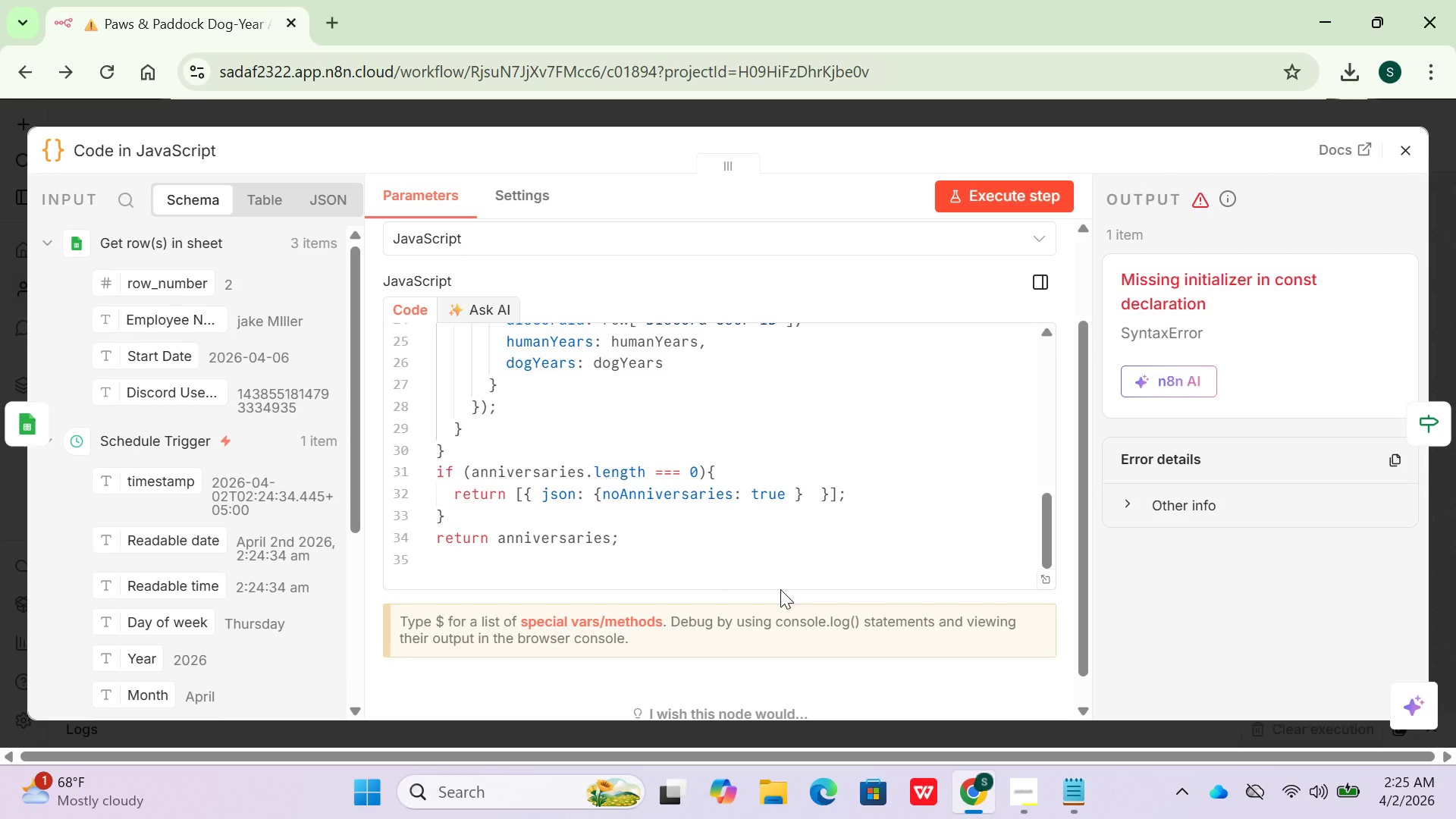 
wait(20.38)
 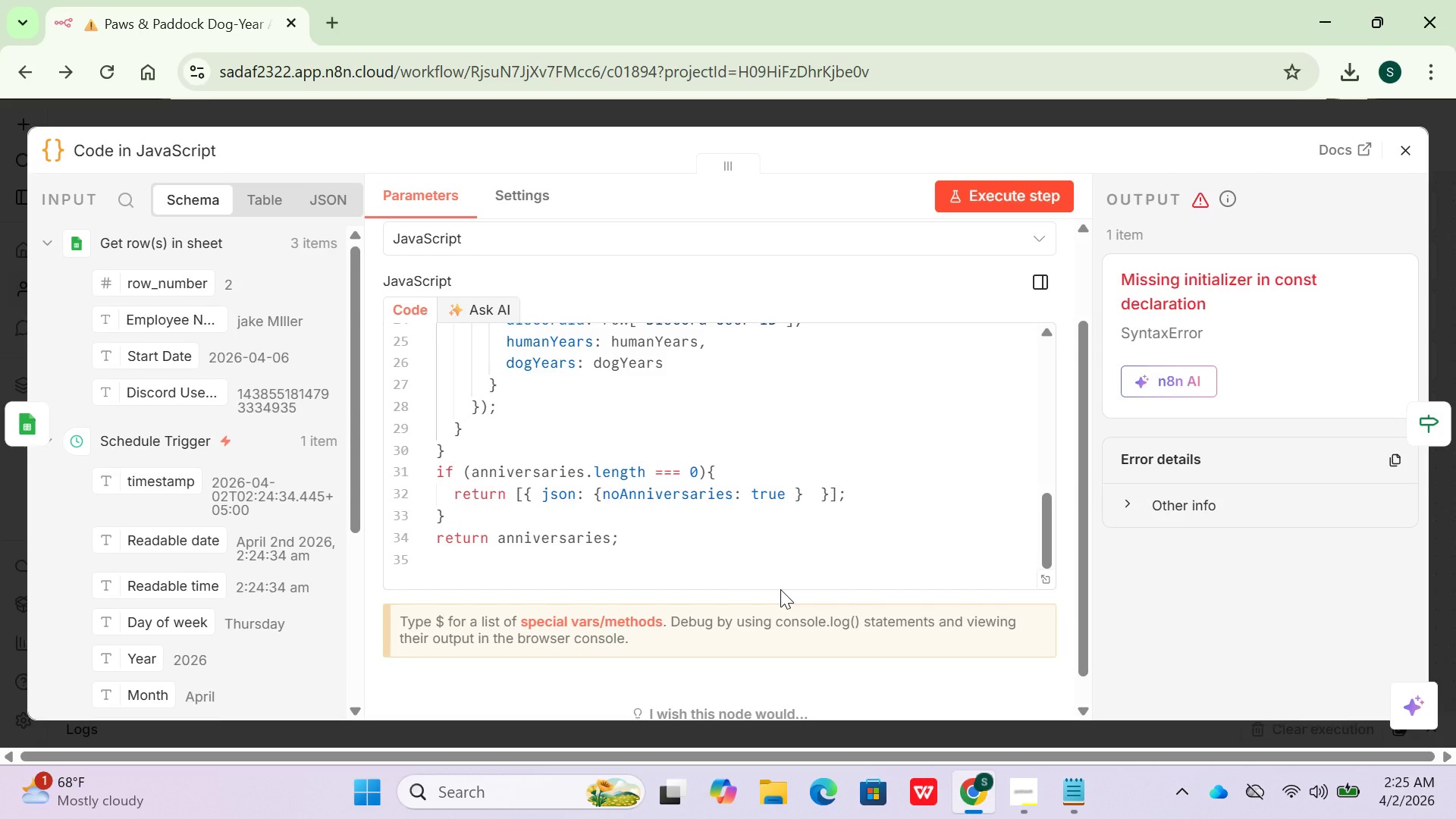 
scroll: coordinate [785, 588], scroll_direction: down, amount: 1.0
 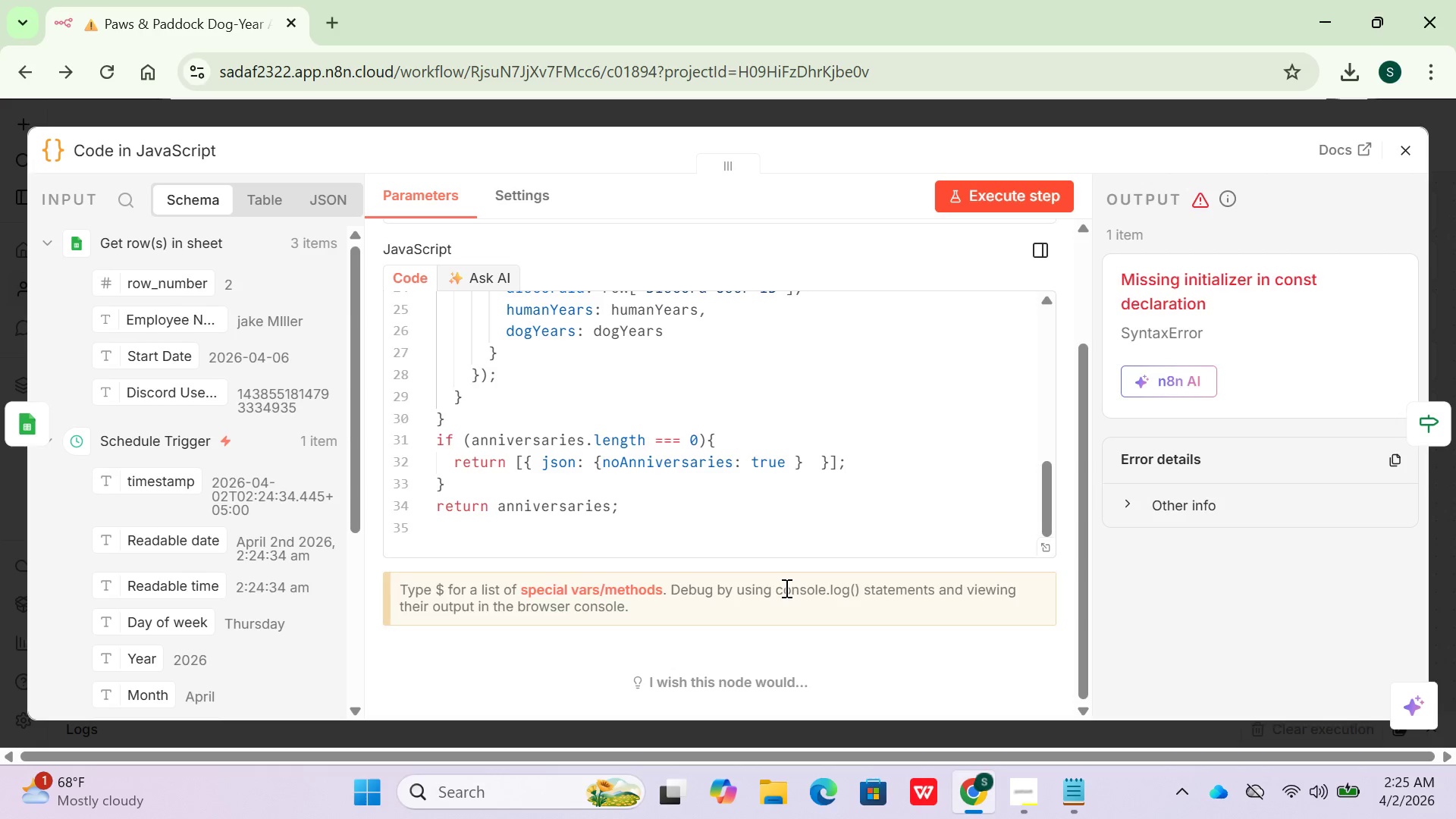 
scroll: coordinate [790, 586], scroll_direction: up, amount: 10.0
 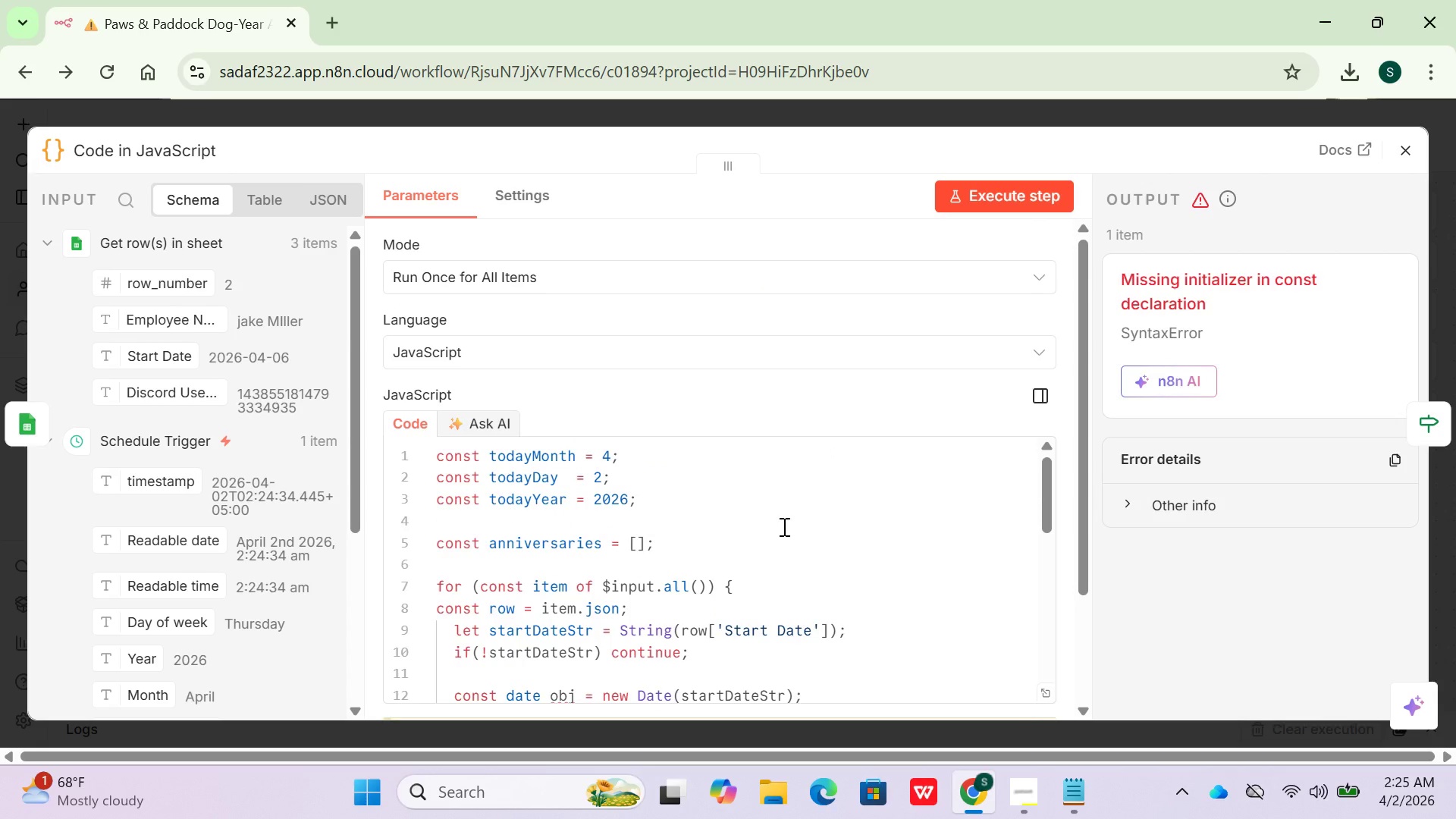 
scroll: coordinate [783, 526], scroll_direction: down, amount: 1.0
 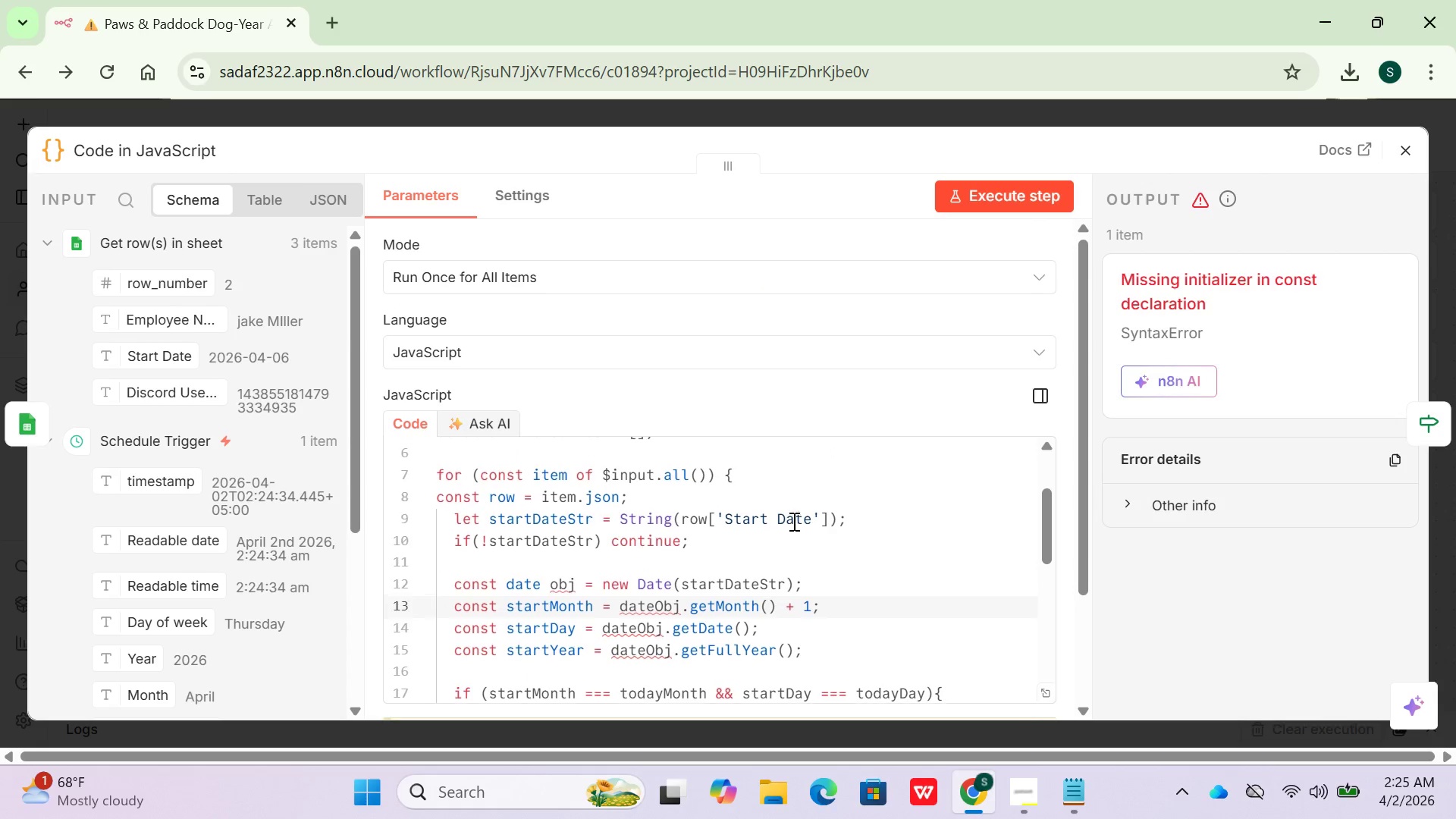 
scroll: coordinate [792, 521], scroll_direction: up, amount: 2.0
 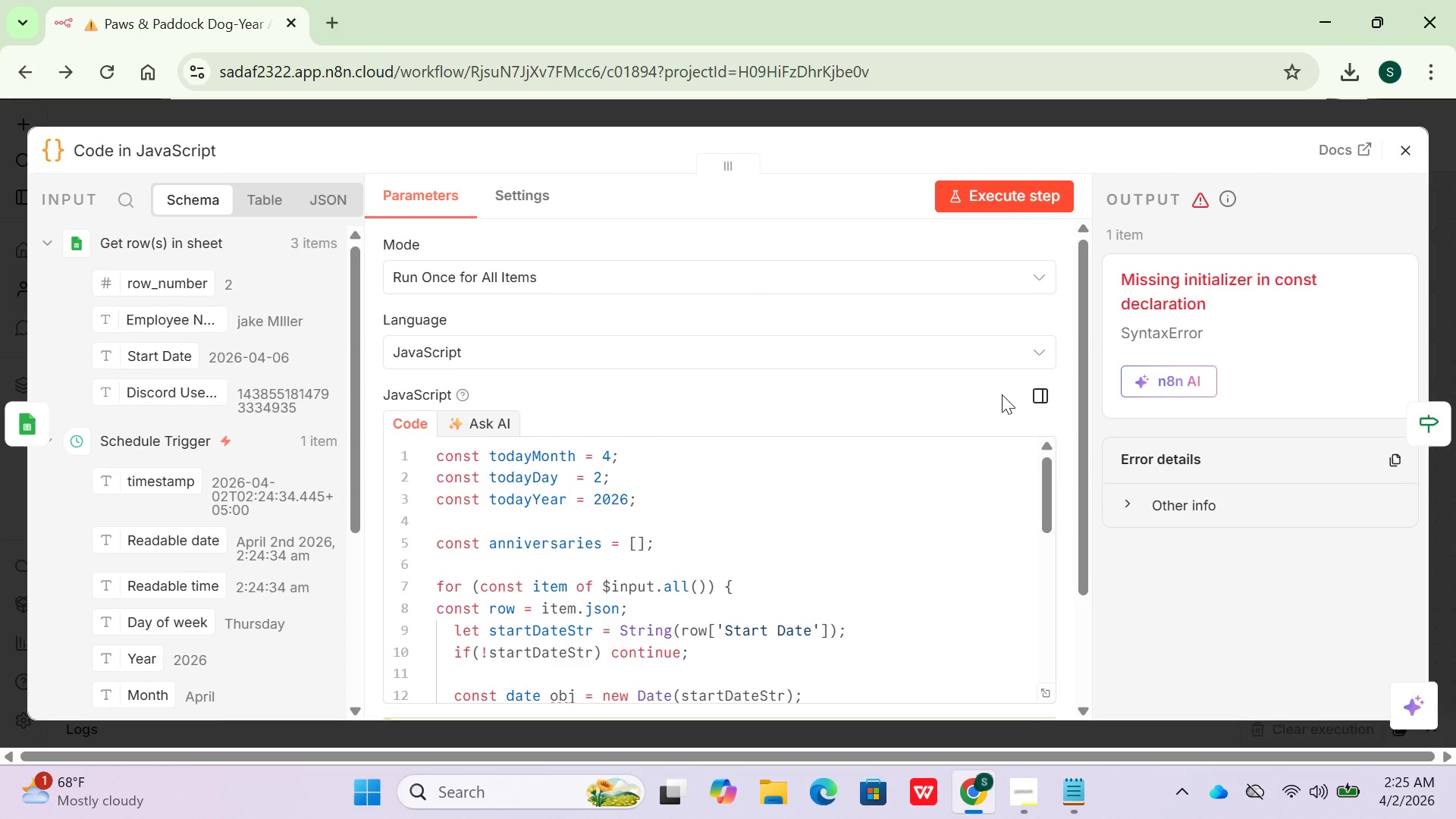 
scroll: coordinate [945, 393], scroll_direction: down, amount: 1.0
 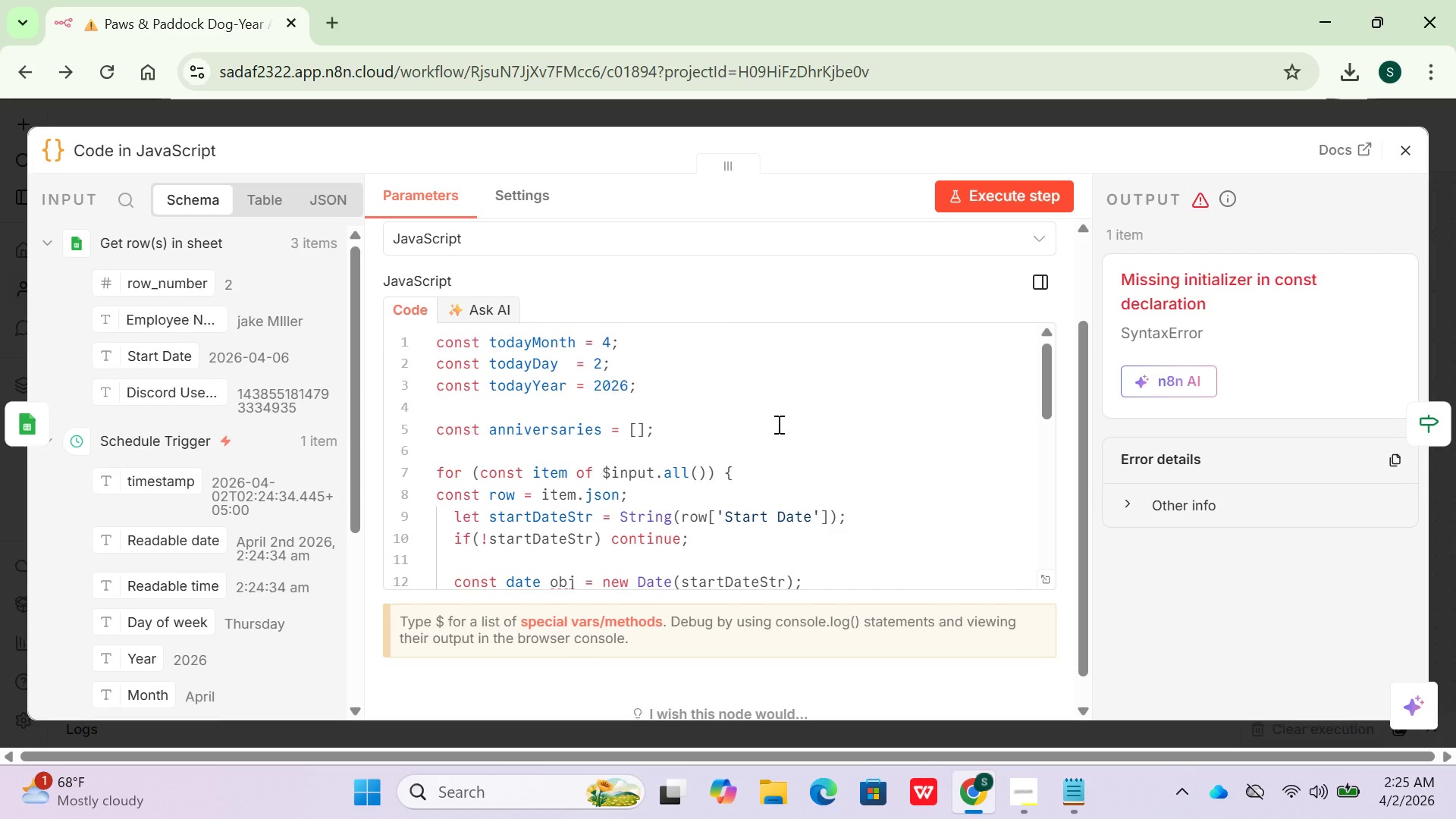 
wait(11.09)
 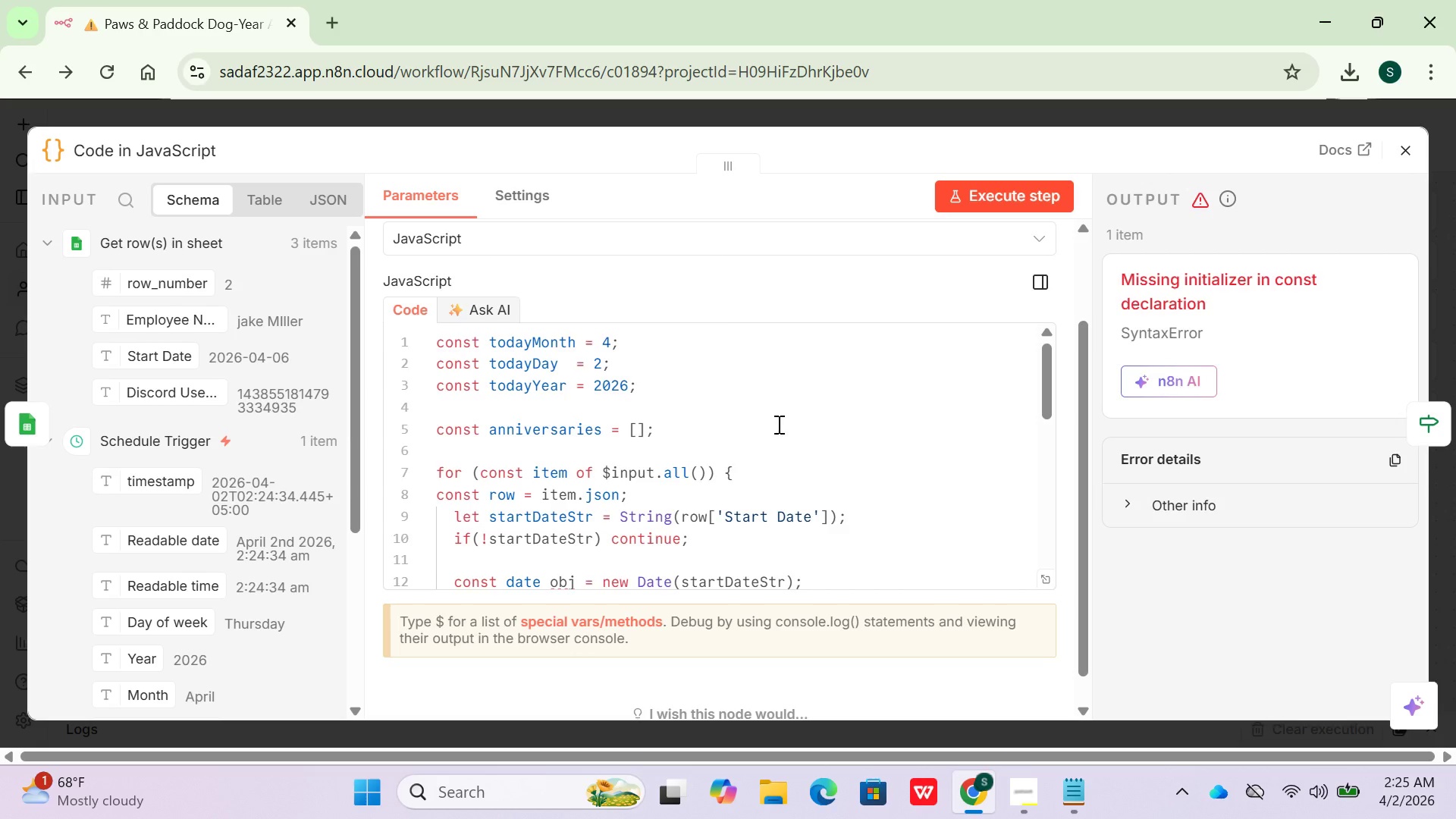 
scroll: coordinate [866, 475], scroll_direction: down, amount: 4.0
 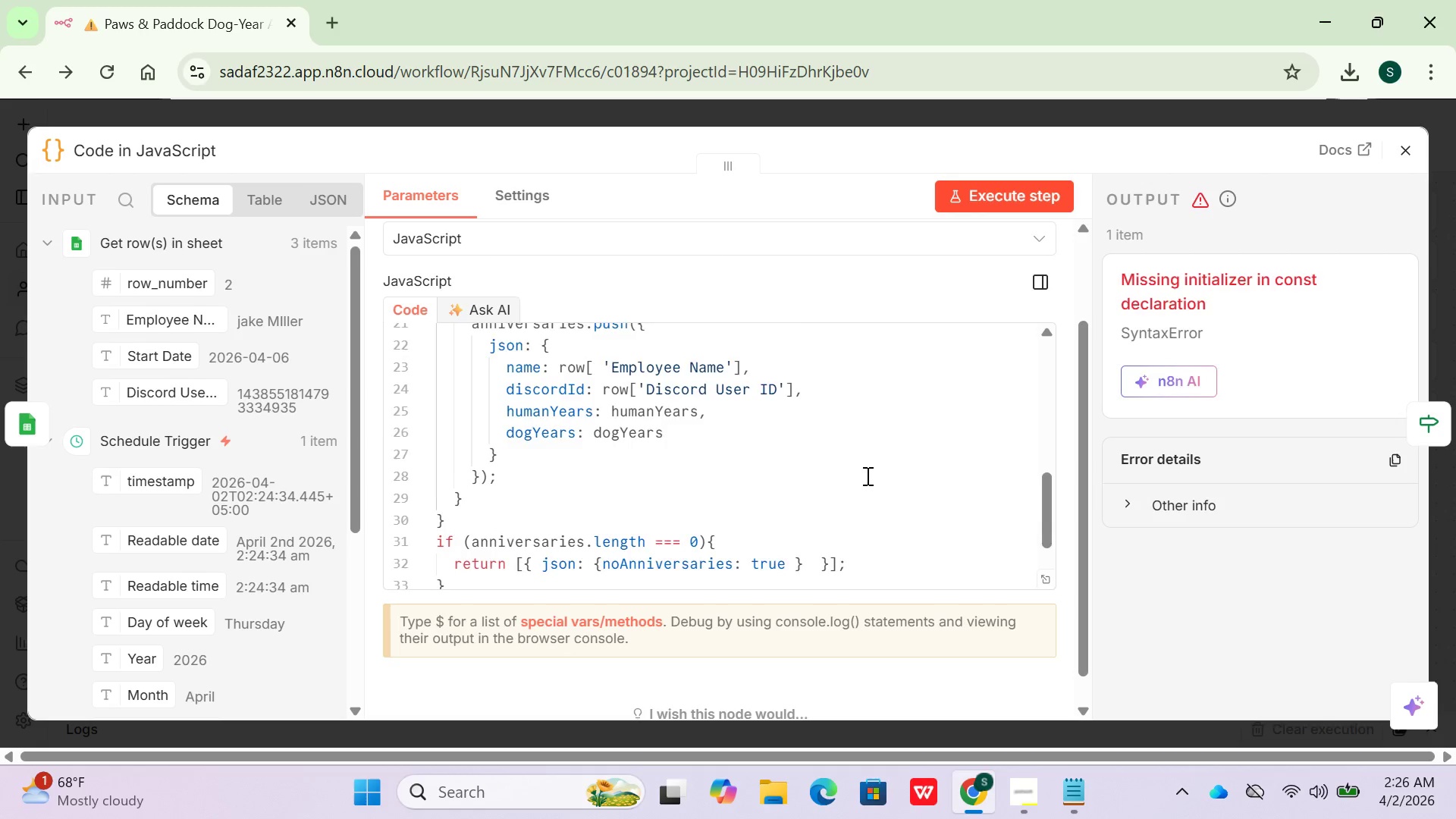 
scroll: coordinate [867, 477], scroll_direction: up, amount: 4.0
 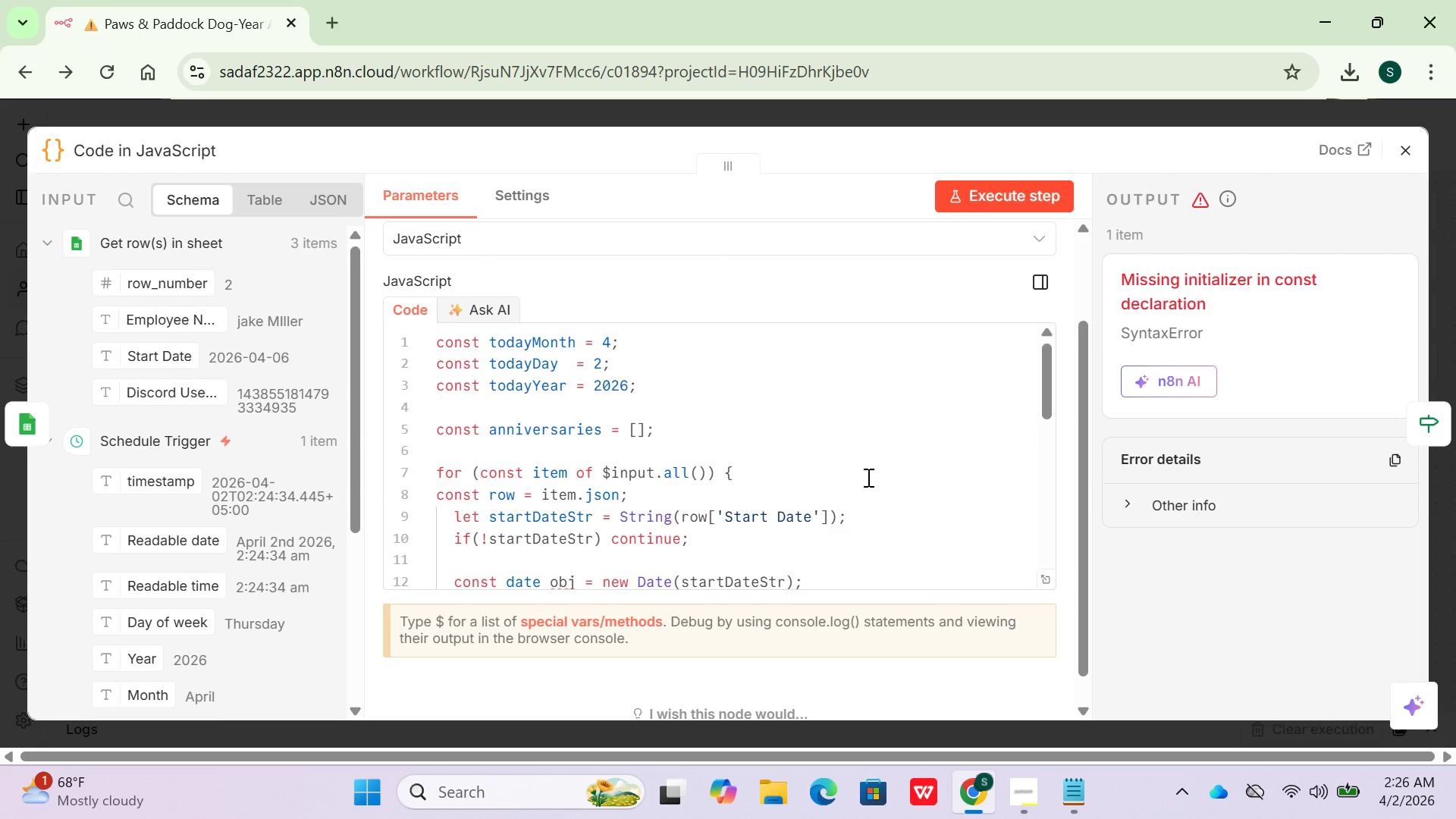 
wait(30.73)
 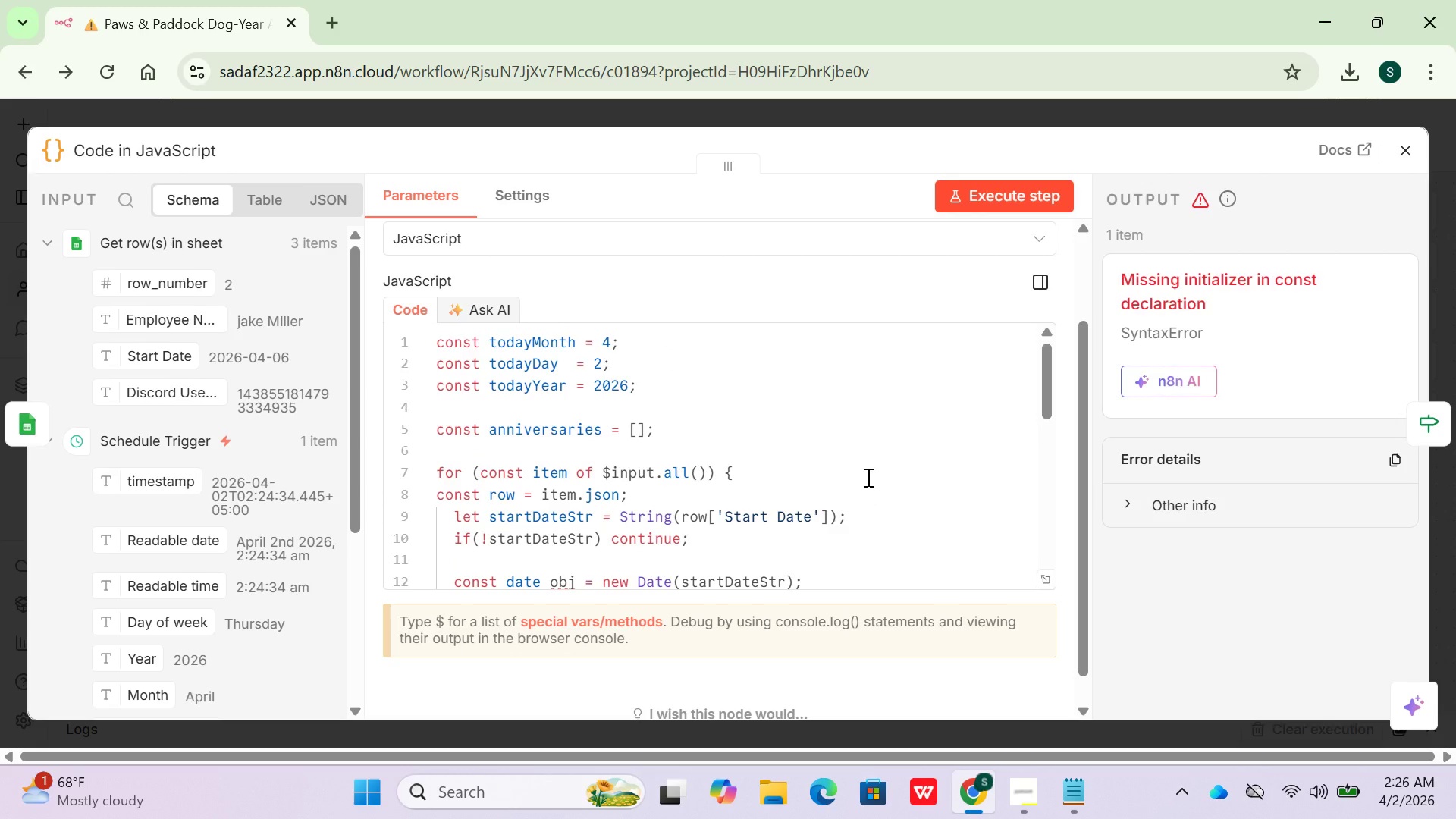 
scroll: coordinate [717, 529], scroll_direction: up, amount: 1.0
 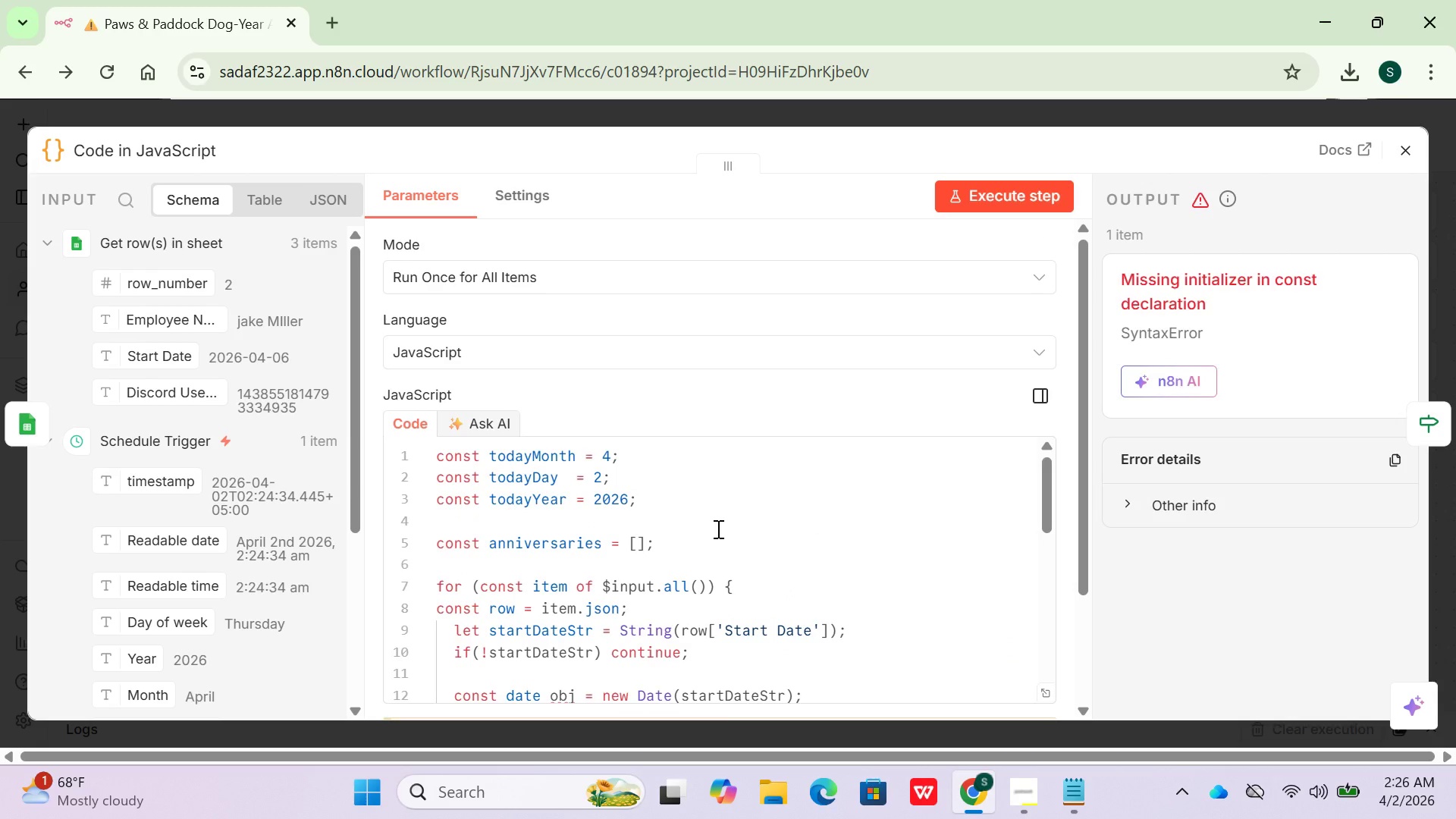 
scroll: coordinate [1006, 554], scroll_direction: down, amount: 11.0
 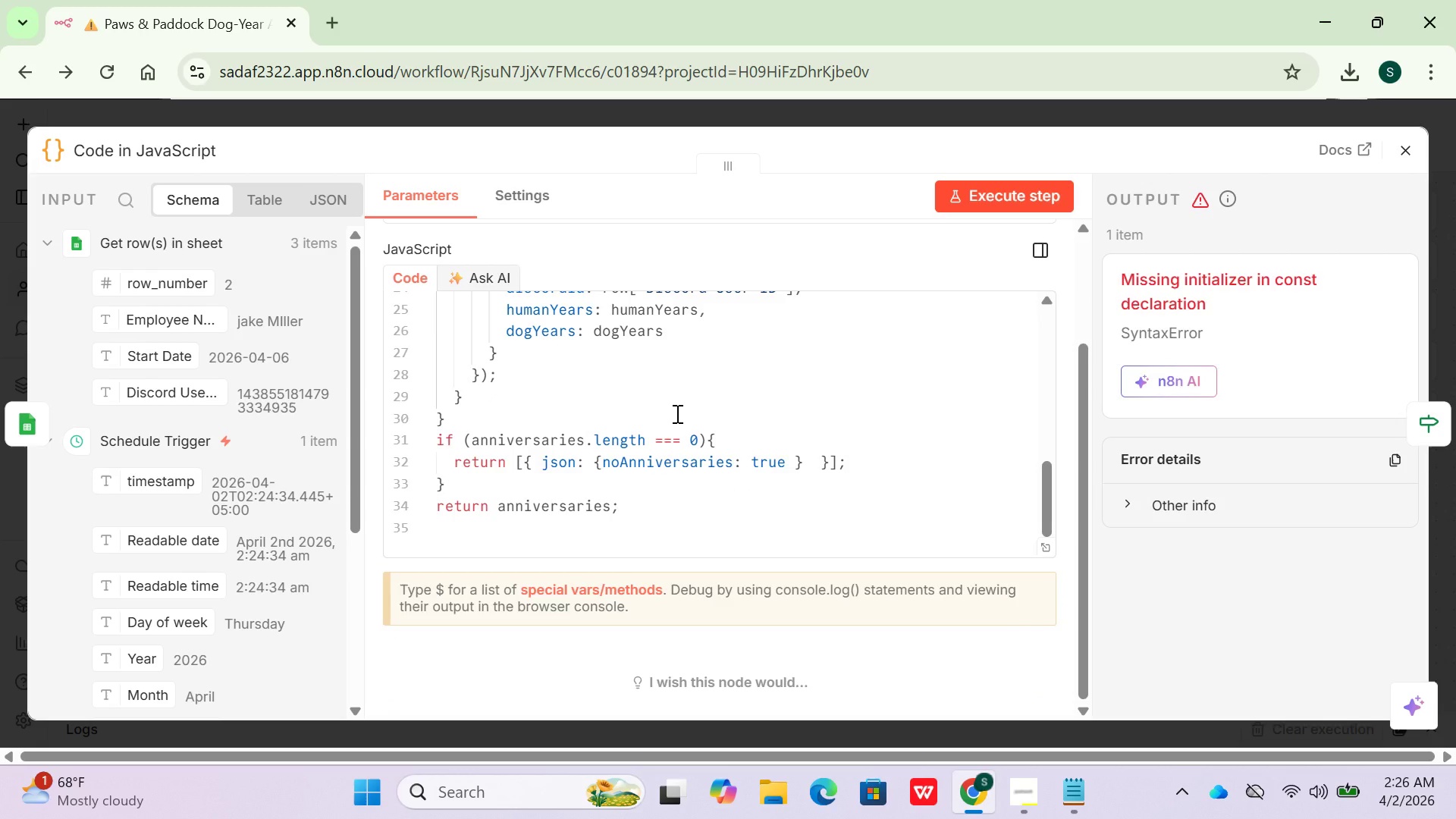 
scroll: coordinate [676, 413], scroll_direction: up, amount: 4.0
 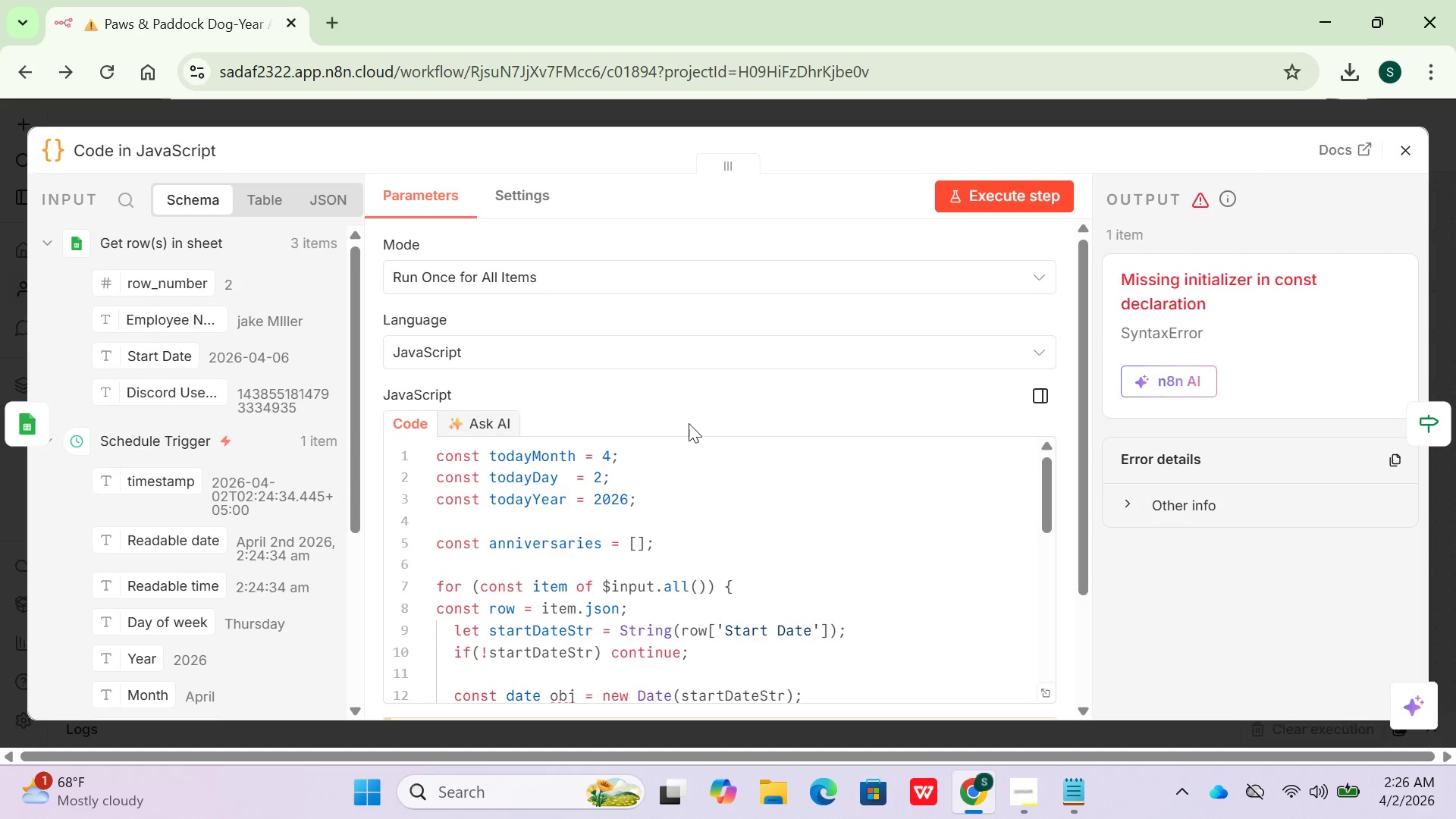 
scroll: coordinate [1031, 375], scroll_direction: down, amount: 1.0
 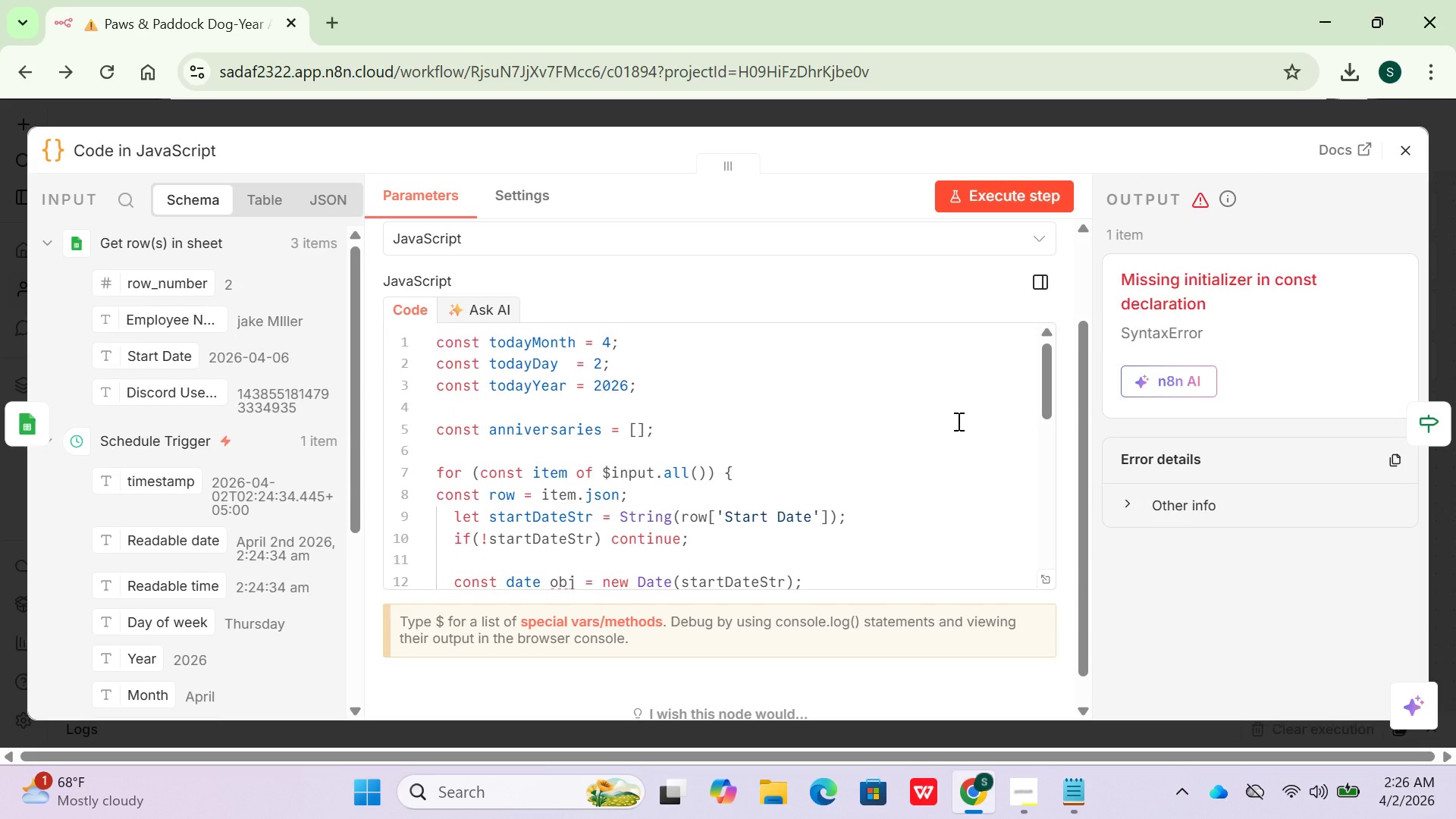 
wait(5.57)
 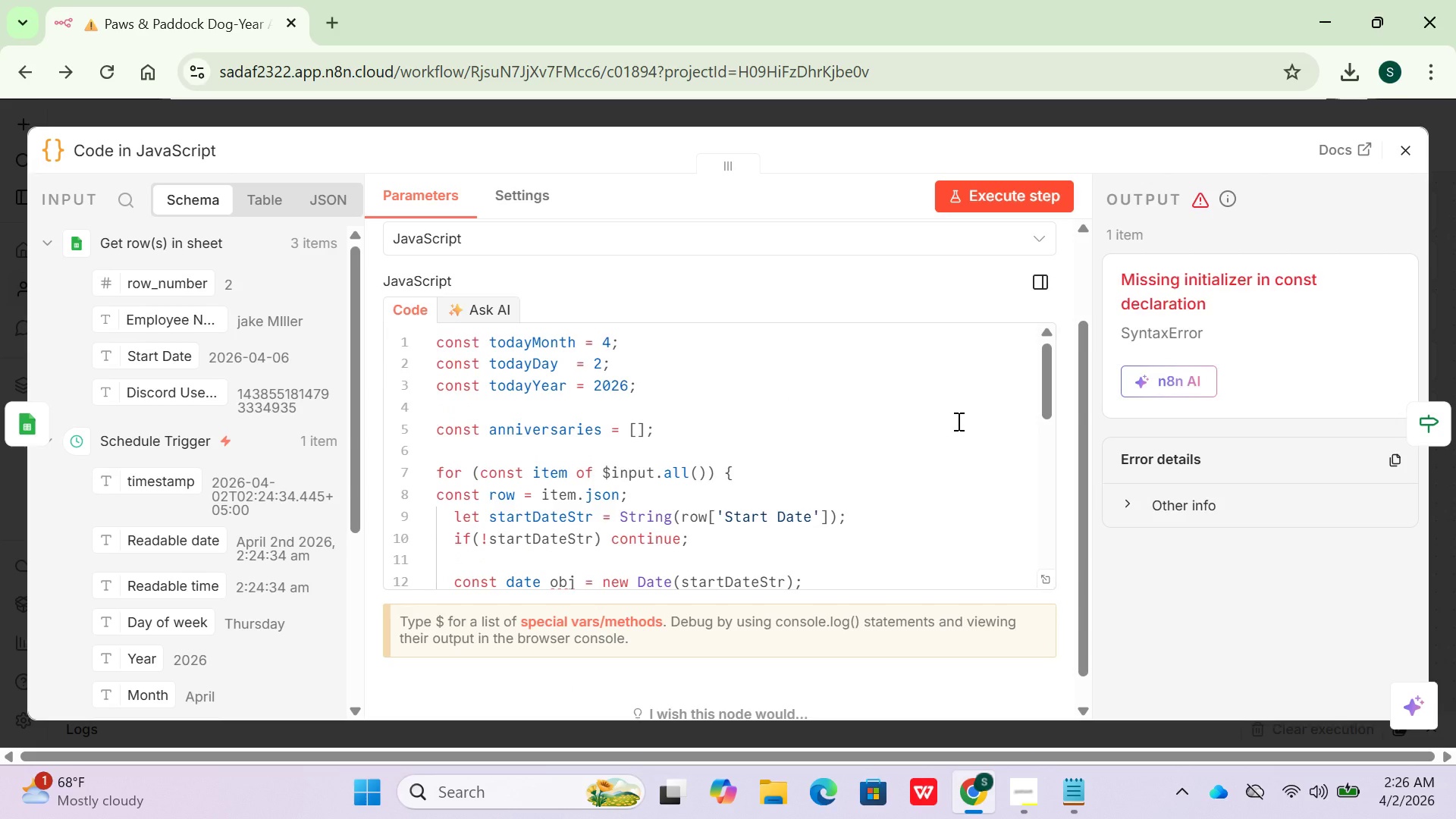 
scroll: coordinate [957, 421], scroll_direction: down, amount: 1.0
 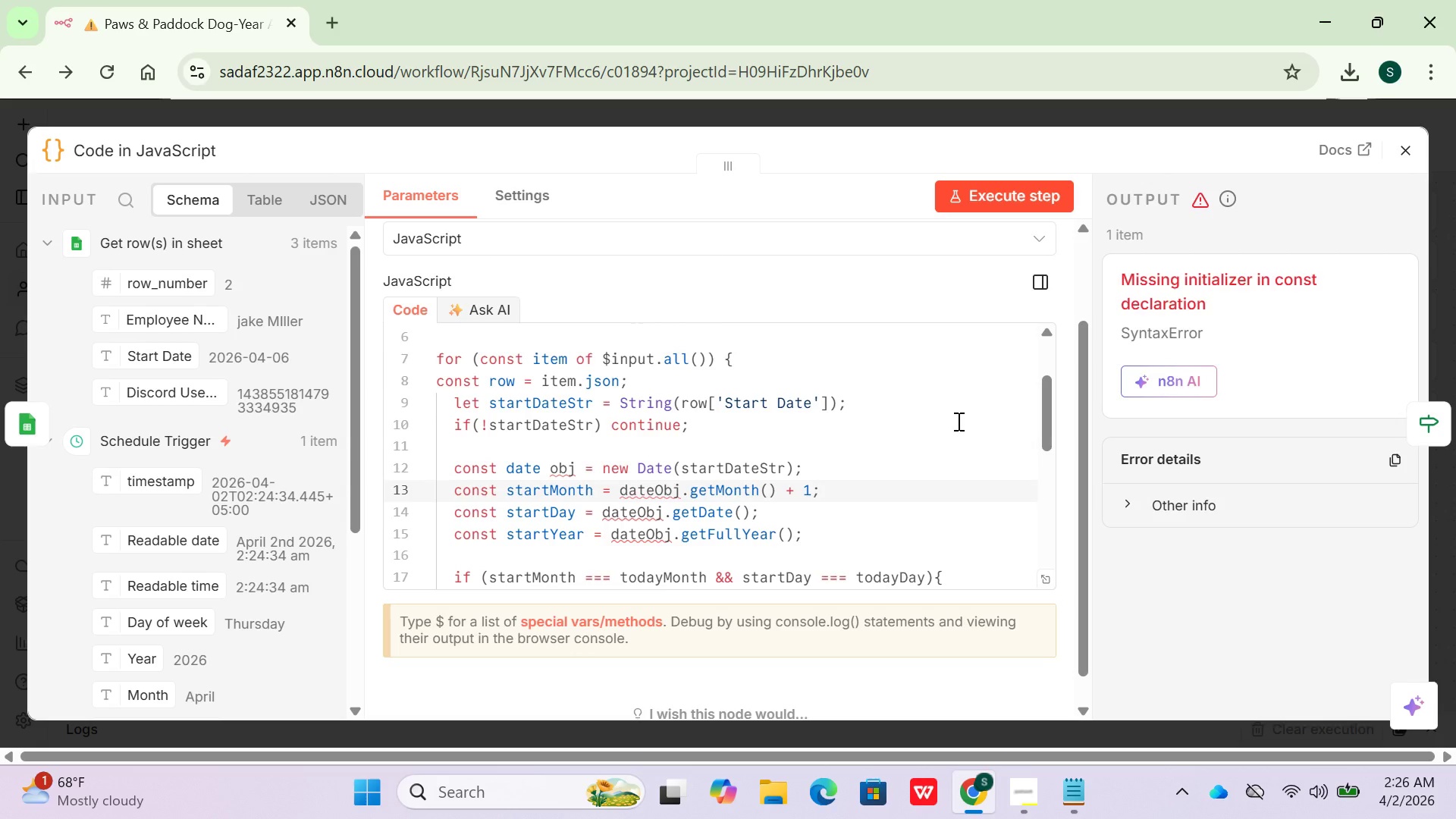 
scroll: coordinate [957, 421], scroll_direction: up, amount: 2.0
 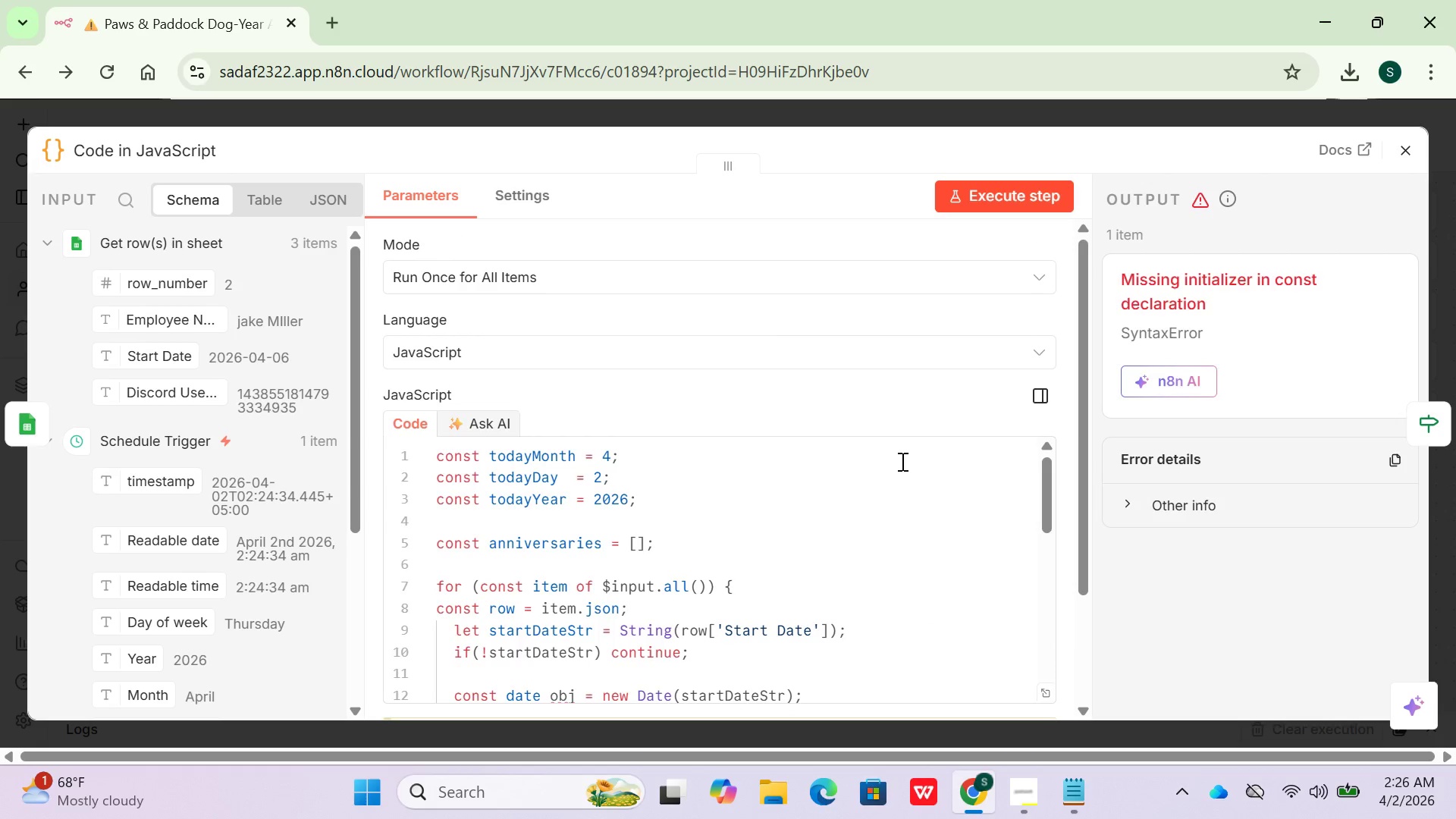 
scroll: coordinate [877, 494], scroll_direction: down, amount: 2.0
 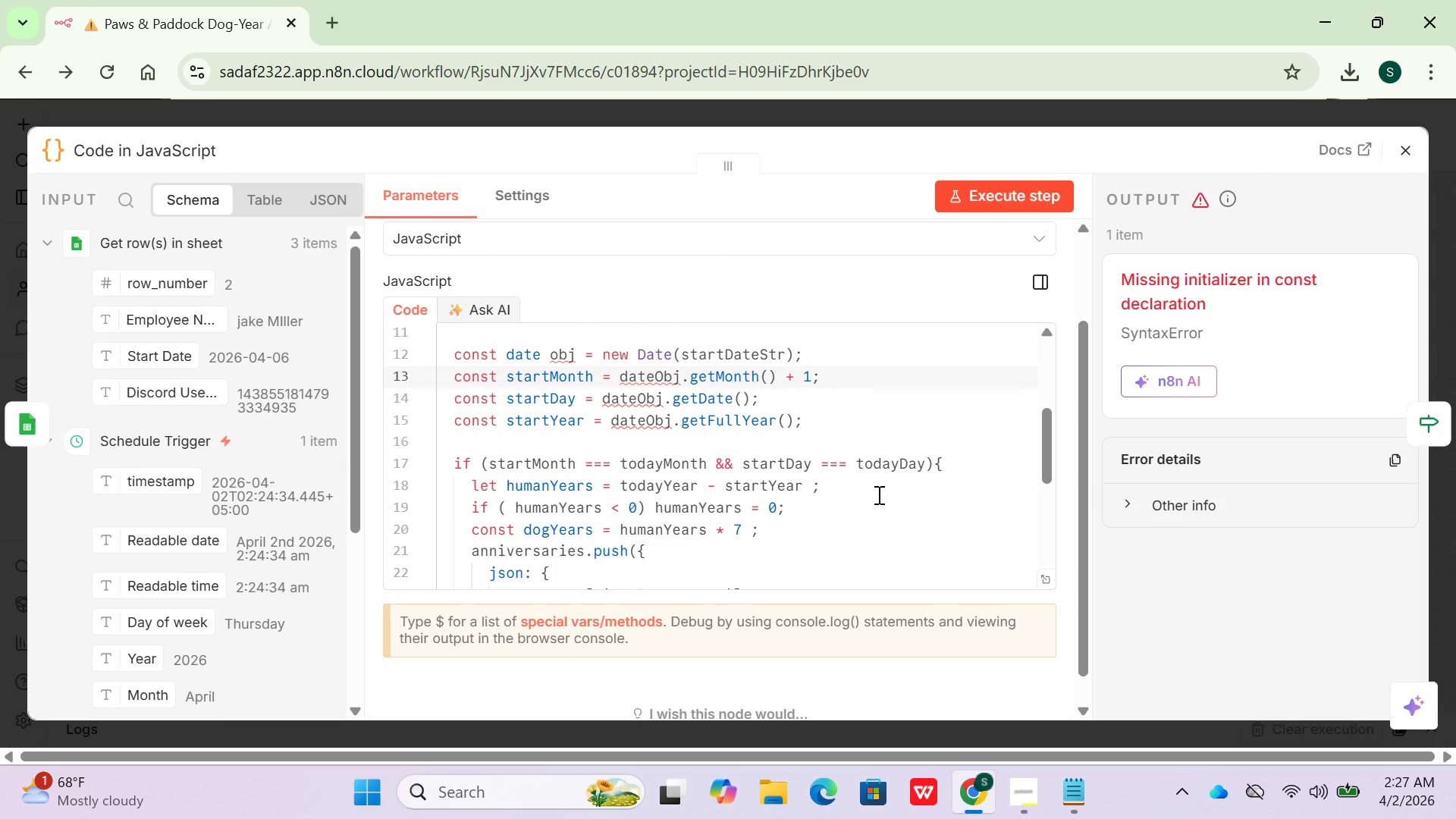 
wait(8.16)
 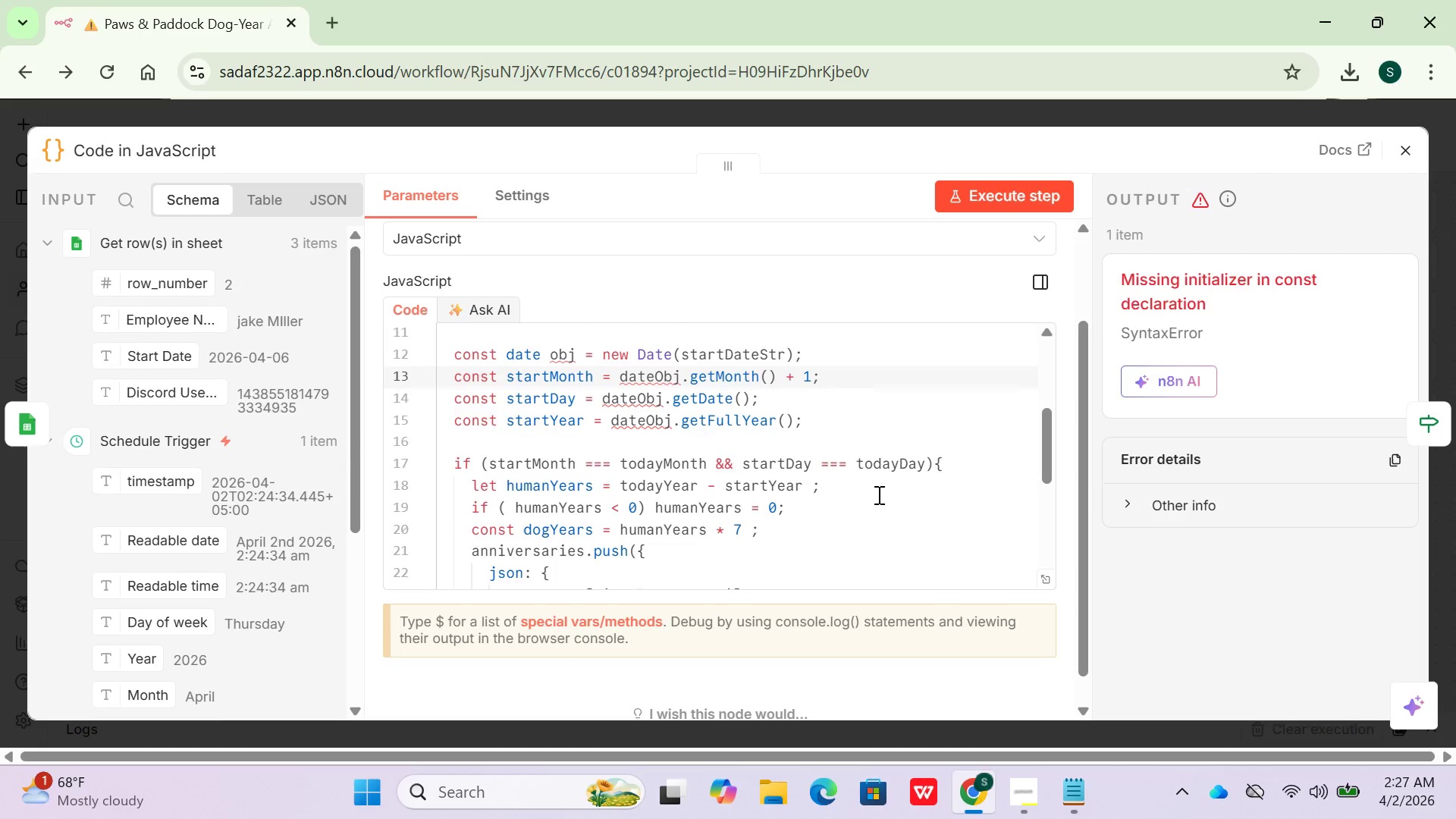 
scroll: coordinate [877, 494], scroll_direction: down, amount: 2.0
 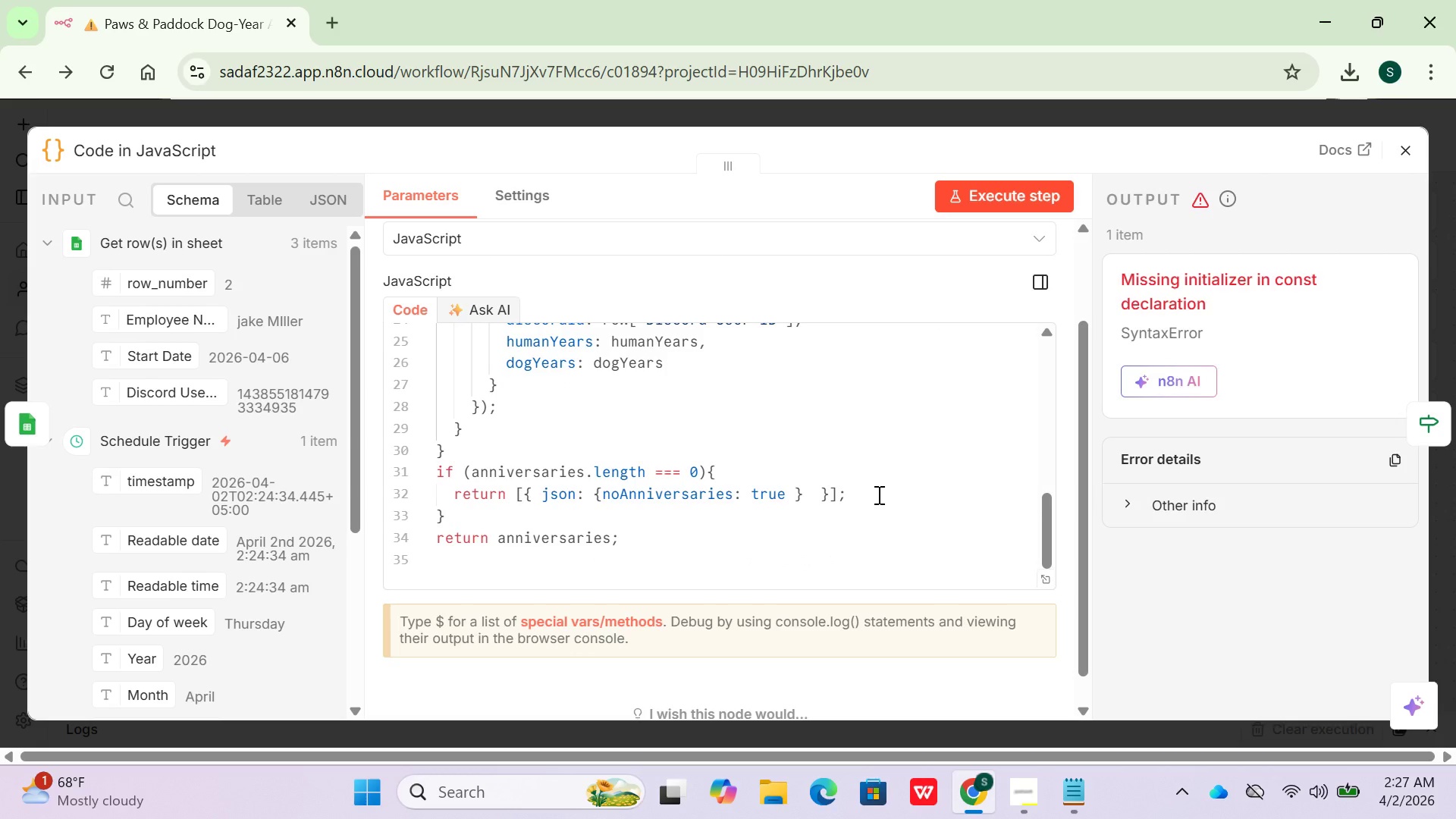 
scroll: coordinate [877, 494], scroll_direction: none, amount: 0.0
 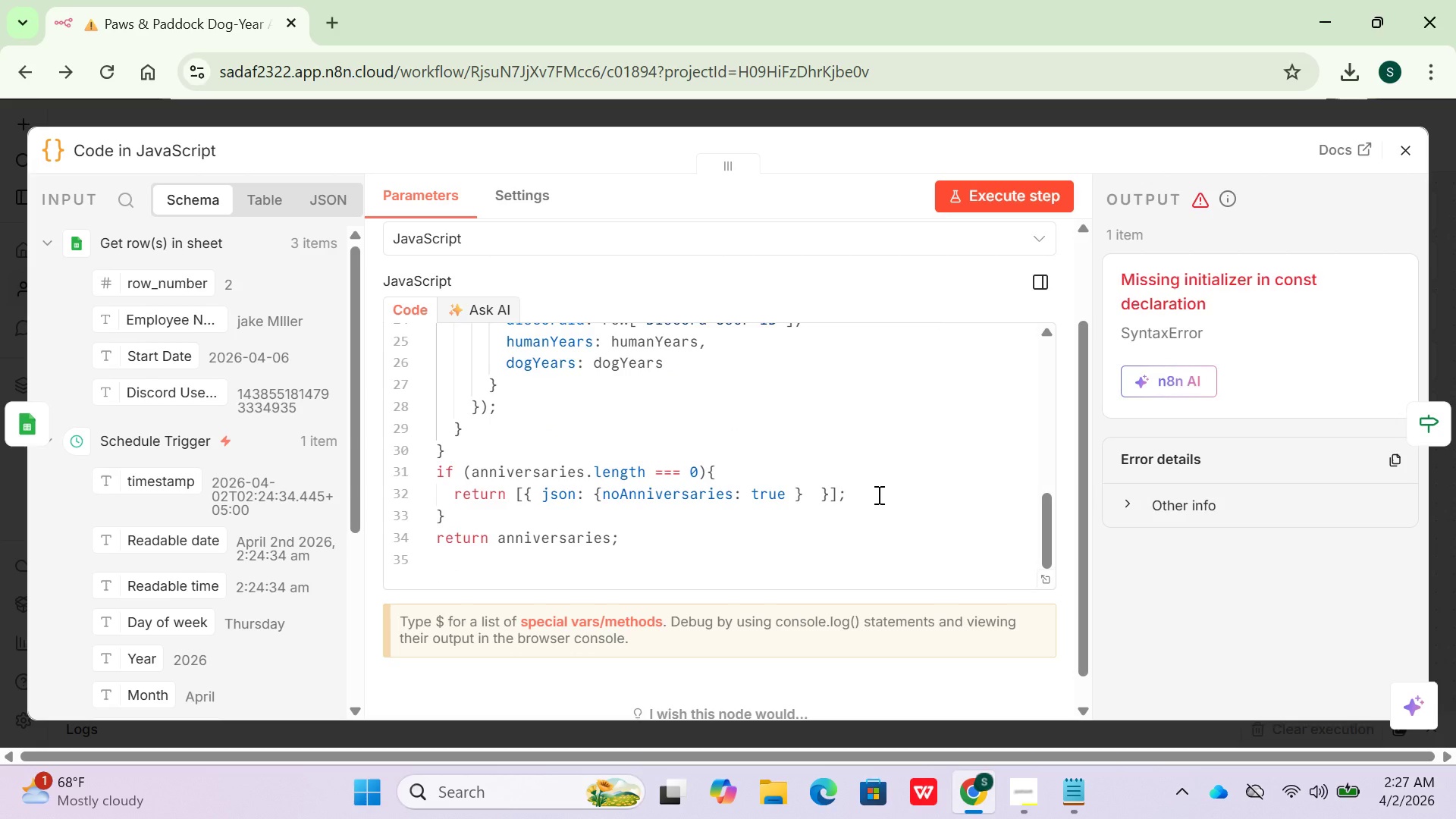 
wait(5.14)
 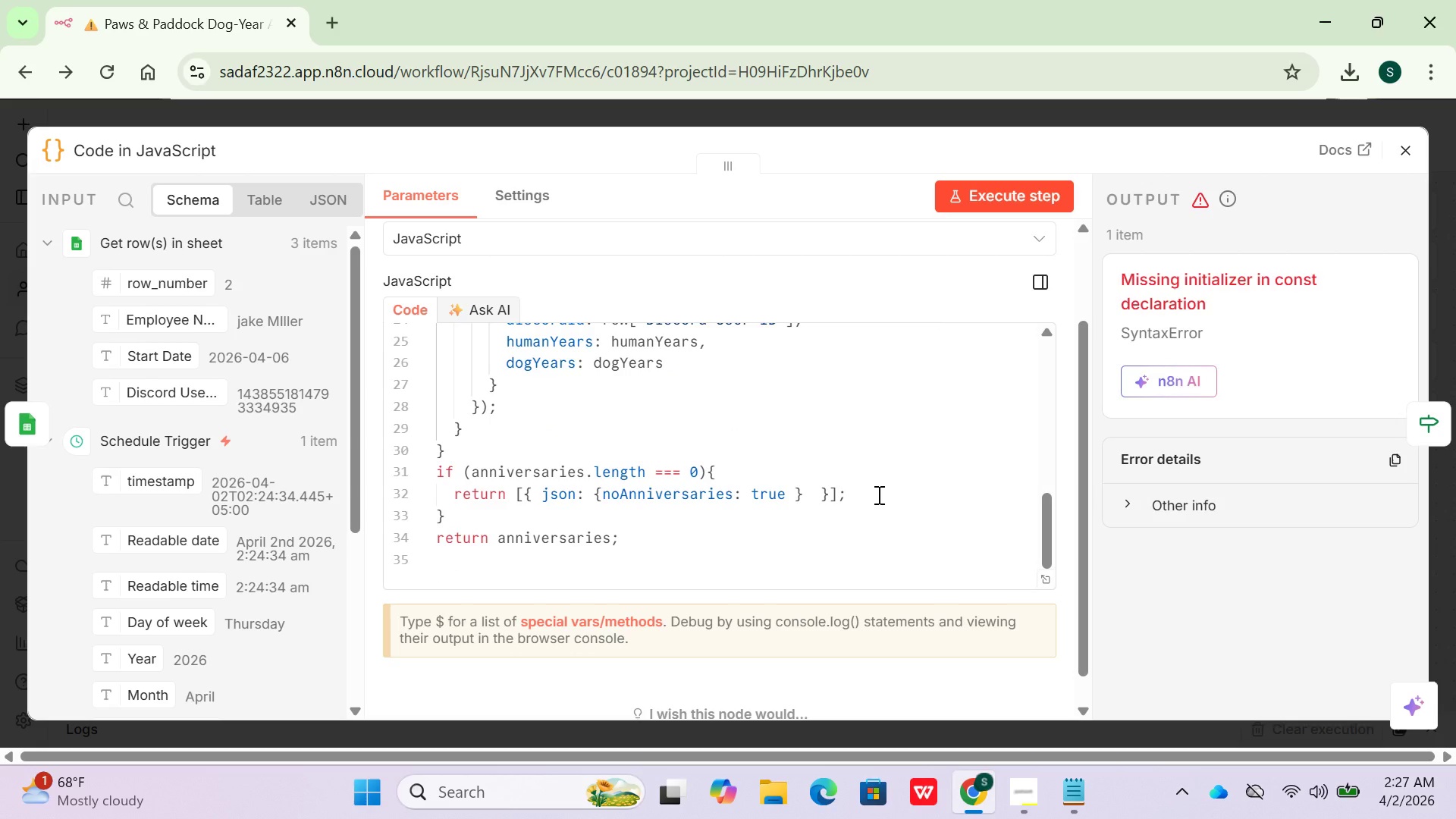 
scroll: coordinate [877, 494], scroll_direction: down, amount: 1.0
 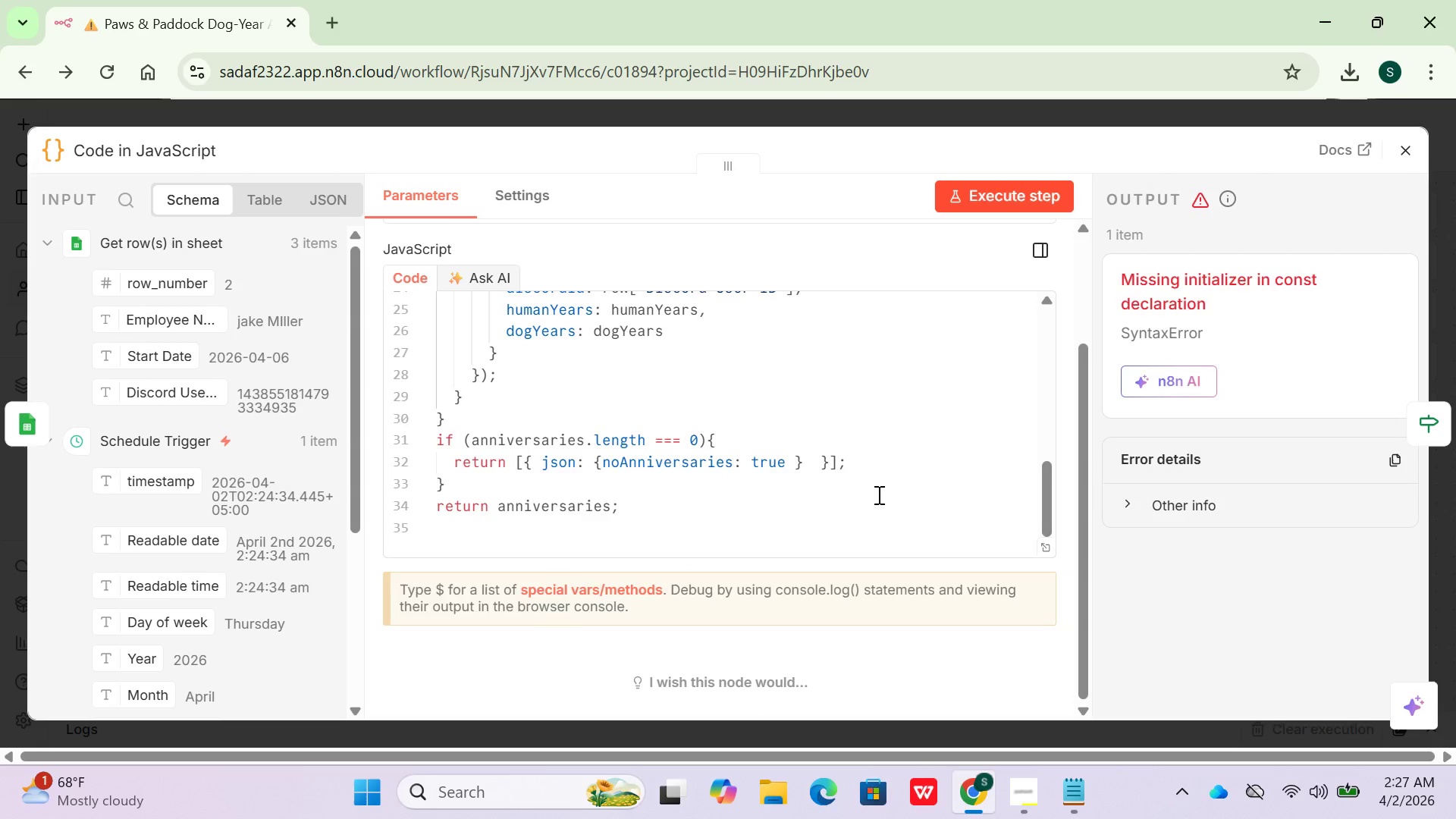 
scroll: coordinate [877, 494], scroll_direction: none, amount: 0.0
 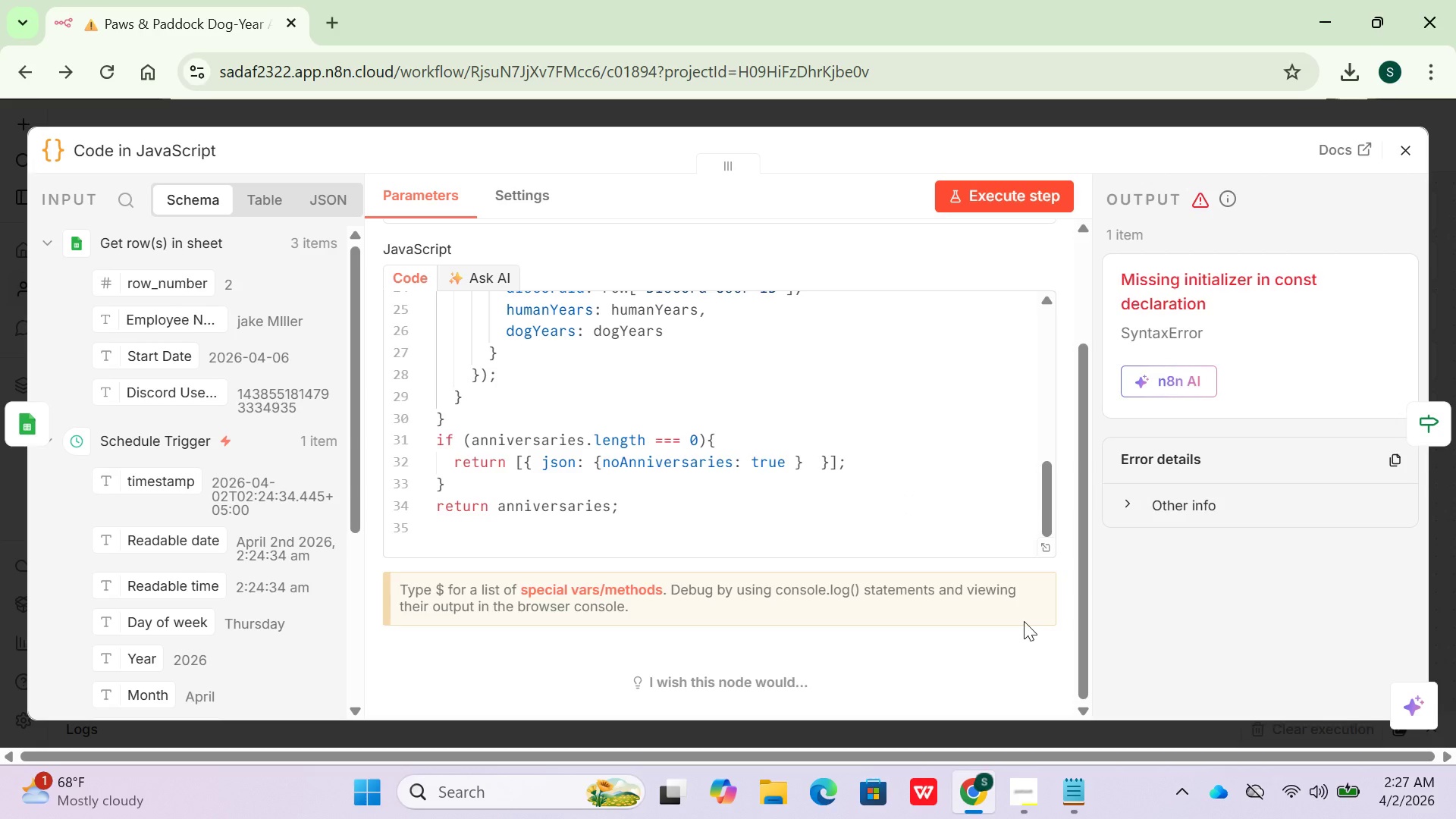 
wait(15.01)
 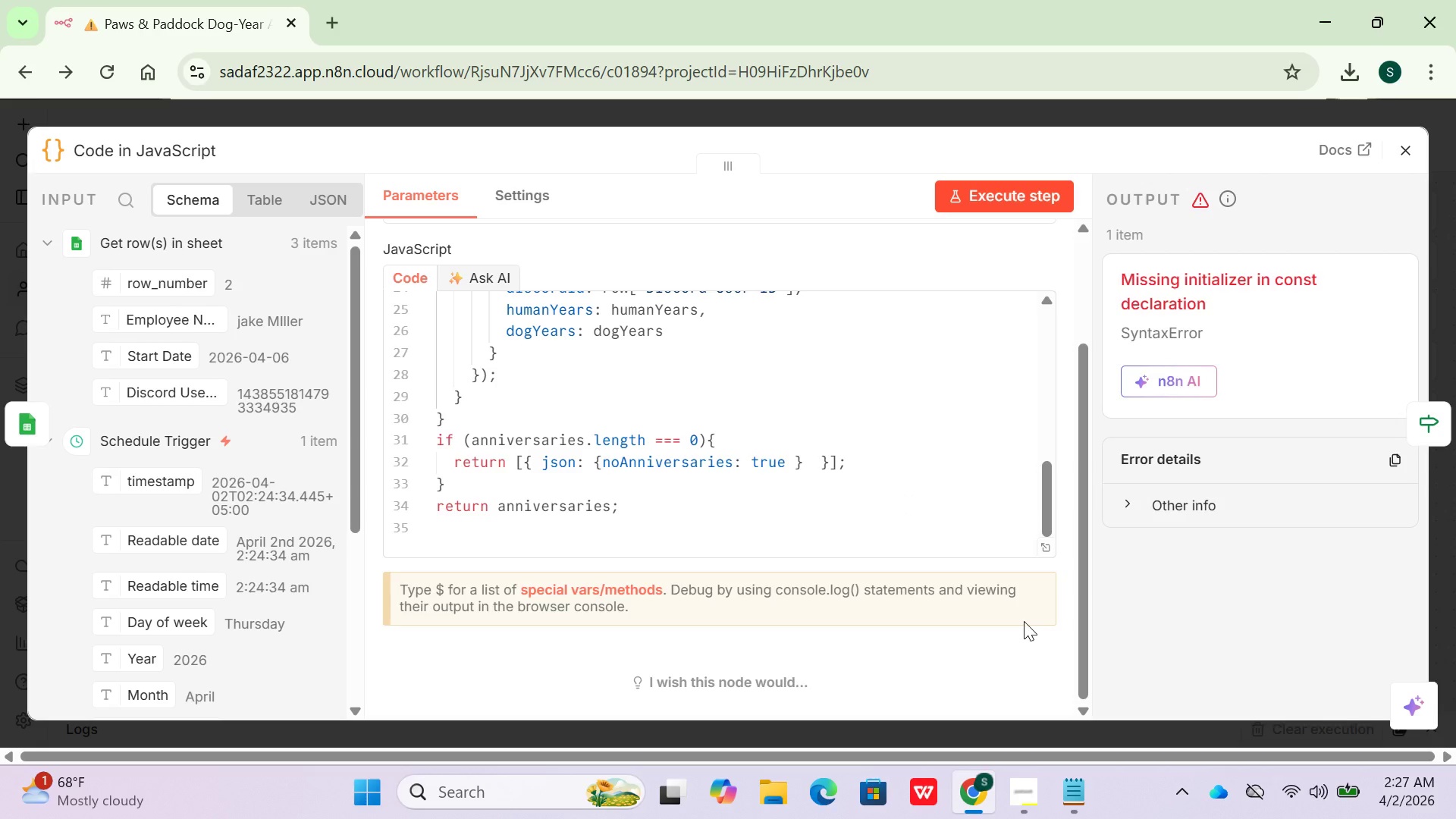 
scroll: coordinate [1001, 720], scroll_direction: down, amount: 1.0
 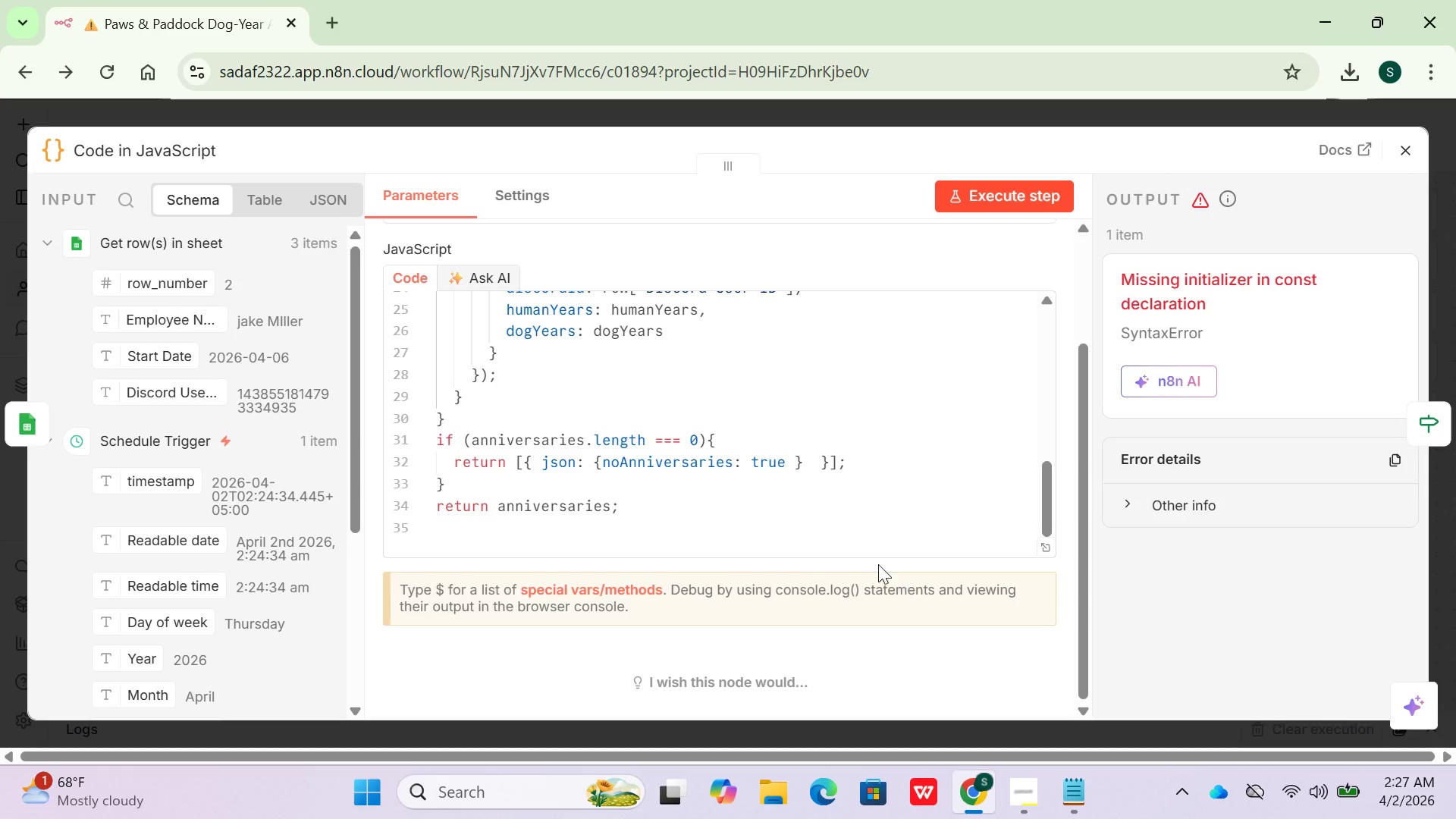 
scroll: coordinate [877, 563], scroll_direction: none, amount: 0.0
 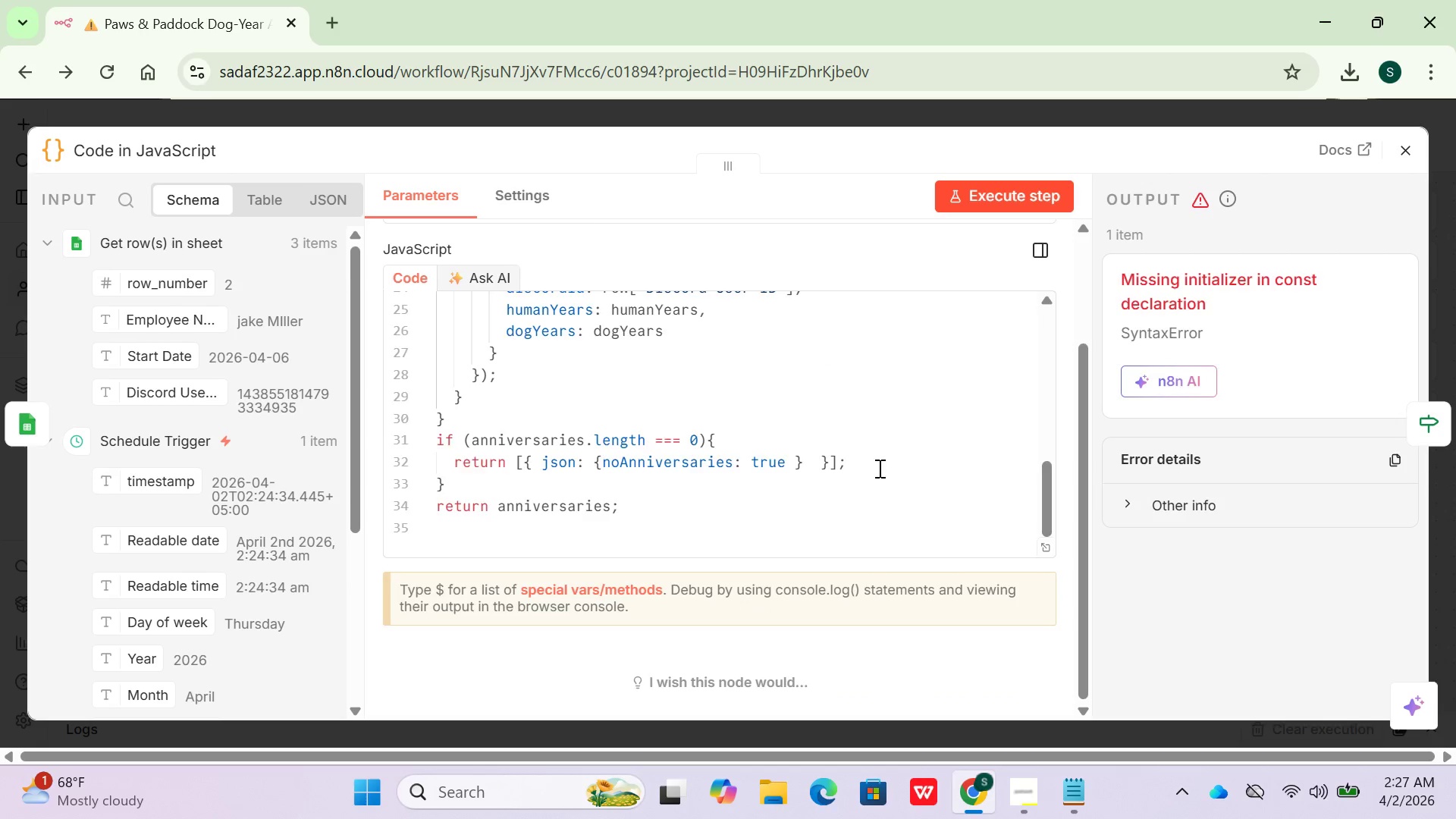 
scroll: coordinate [878, 468], scroll_direction: up, amount: 7.0
 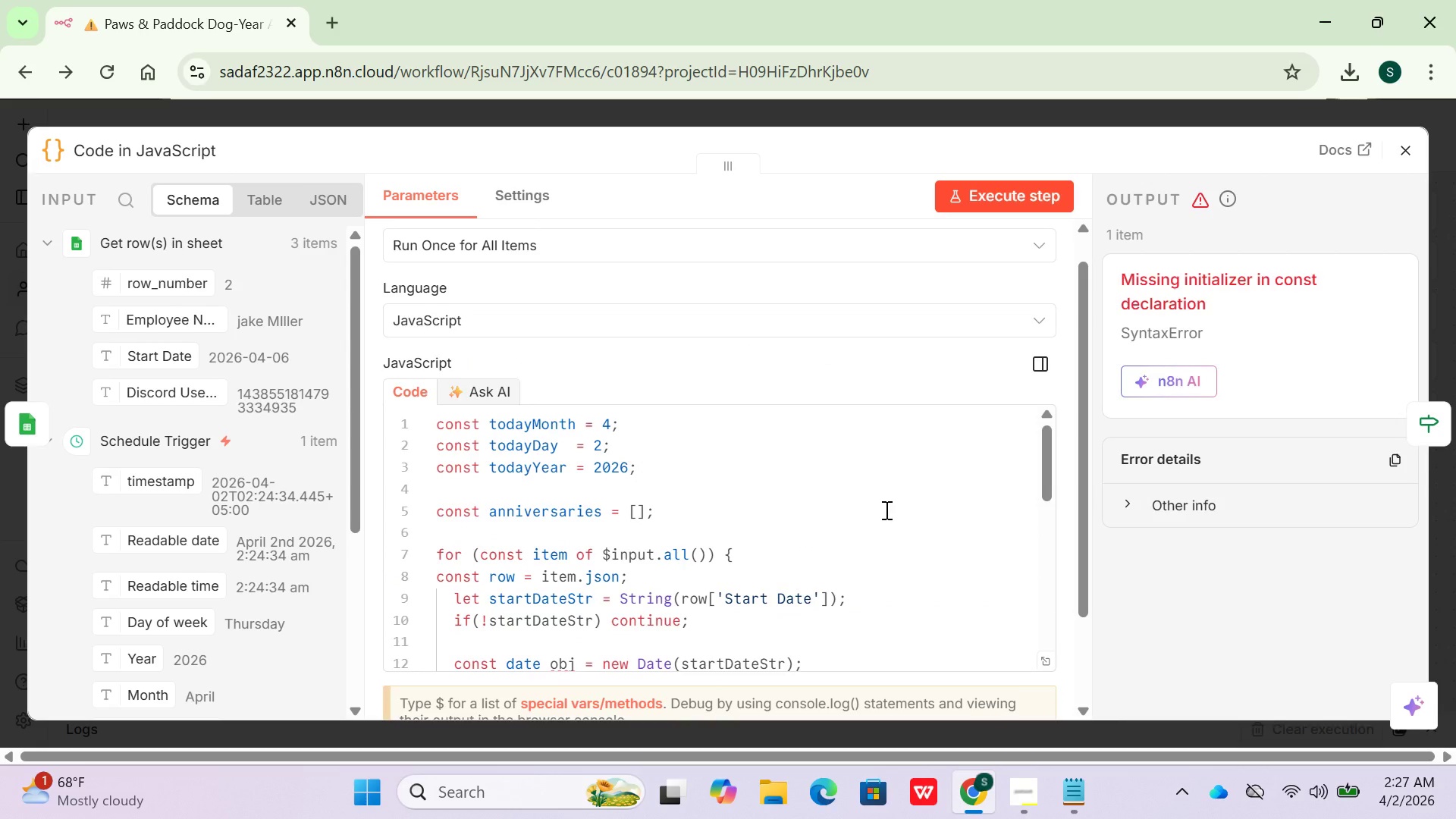 
scroll: coordinate [885, 510], scroll_direction: down, amount: 1.0
 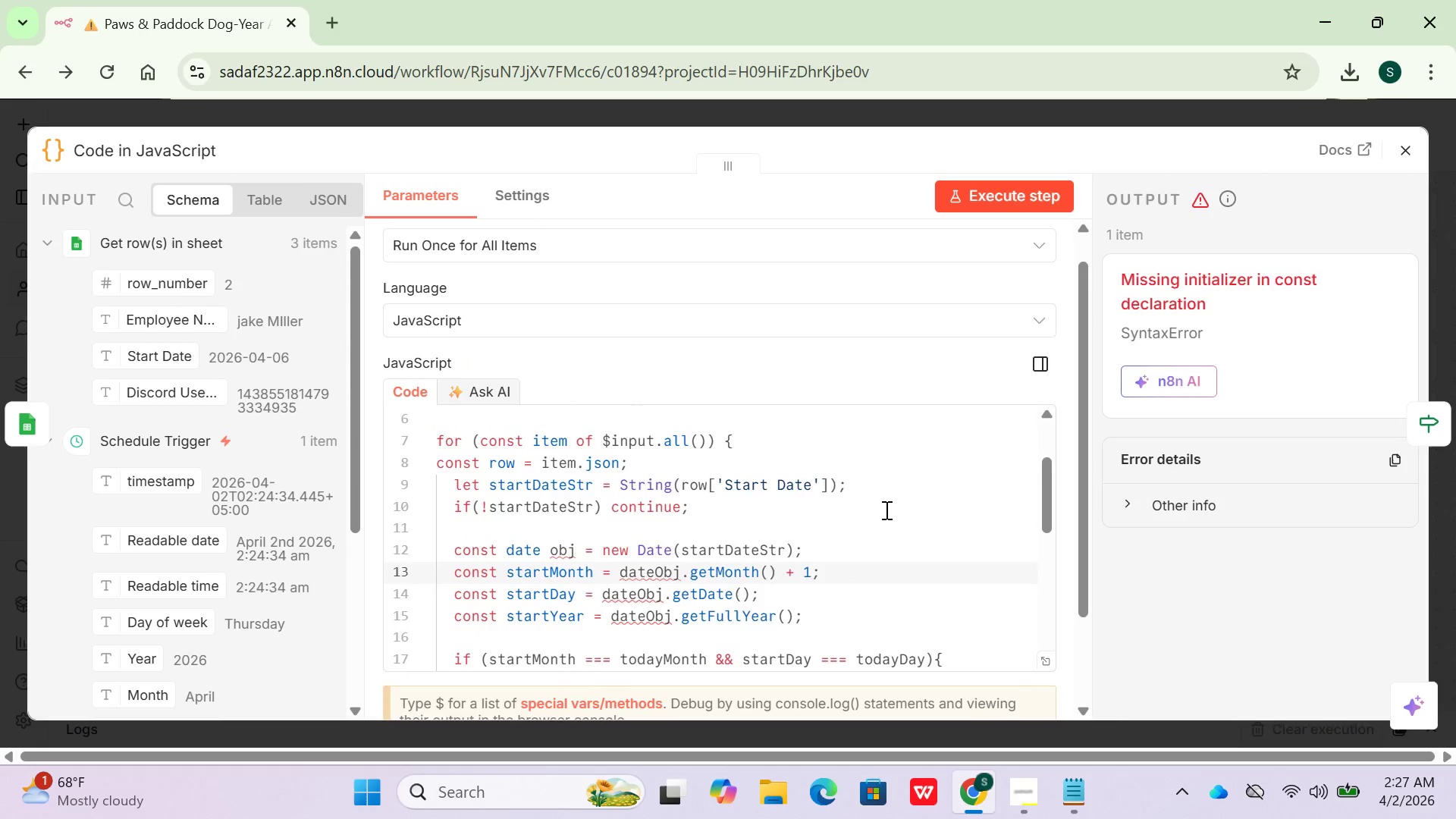 
scroll: coordinate [885, 510], scroll_direction: up, amount: 1.0
 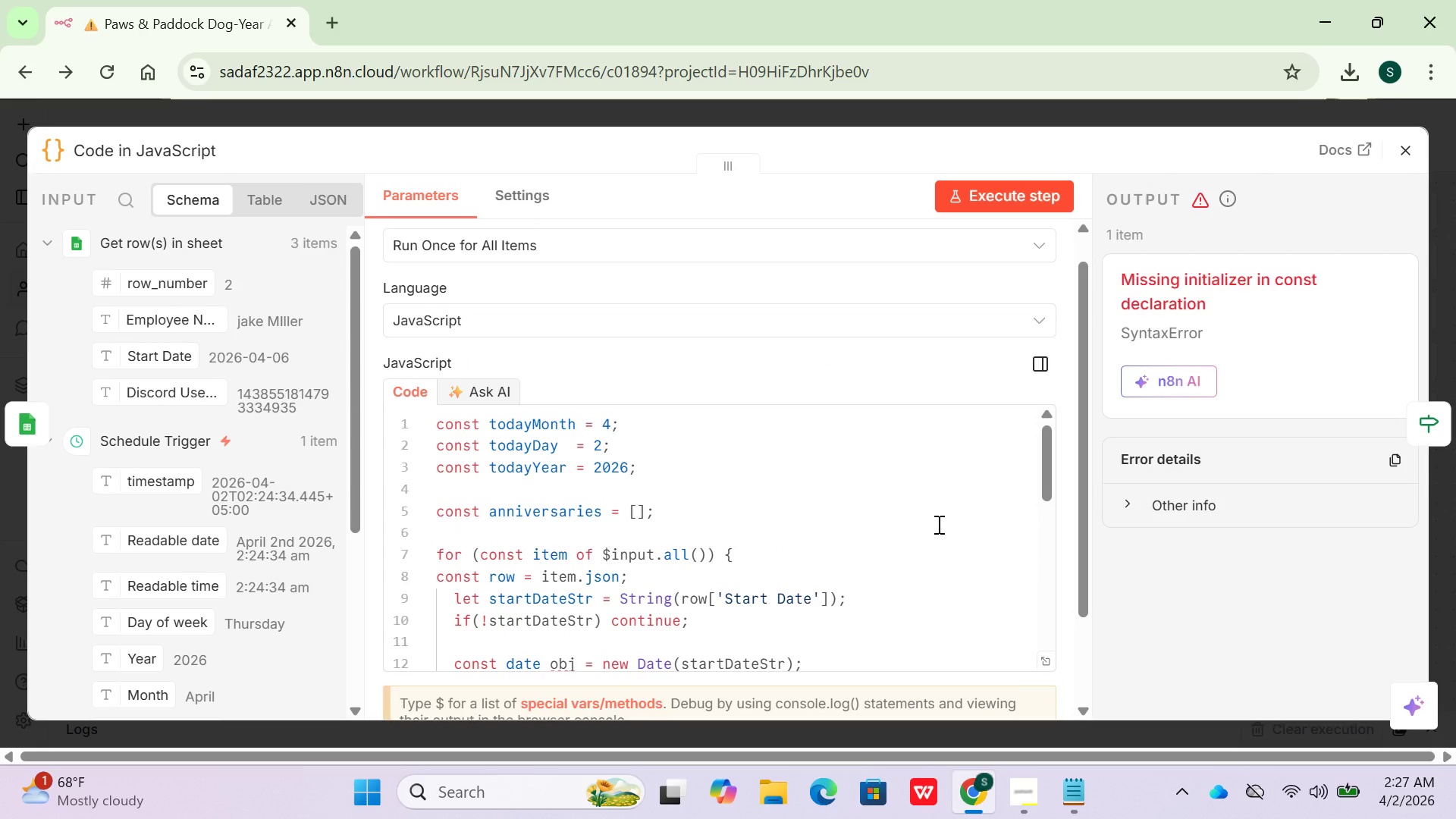 
wait(15.93)
 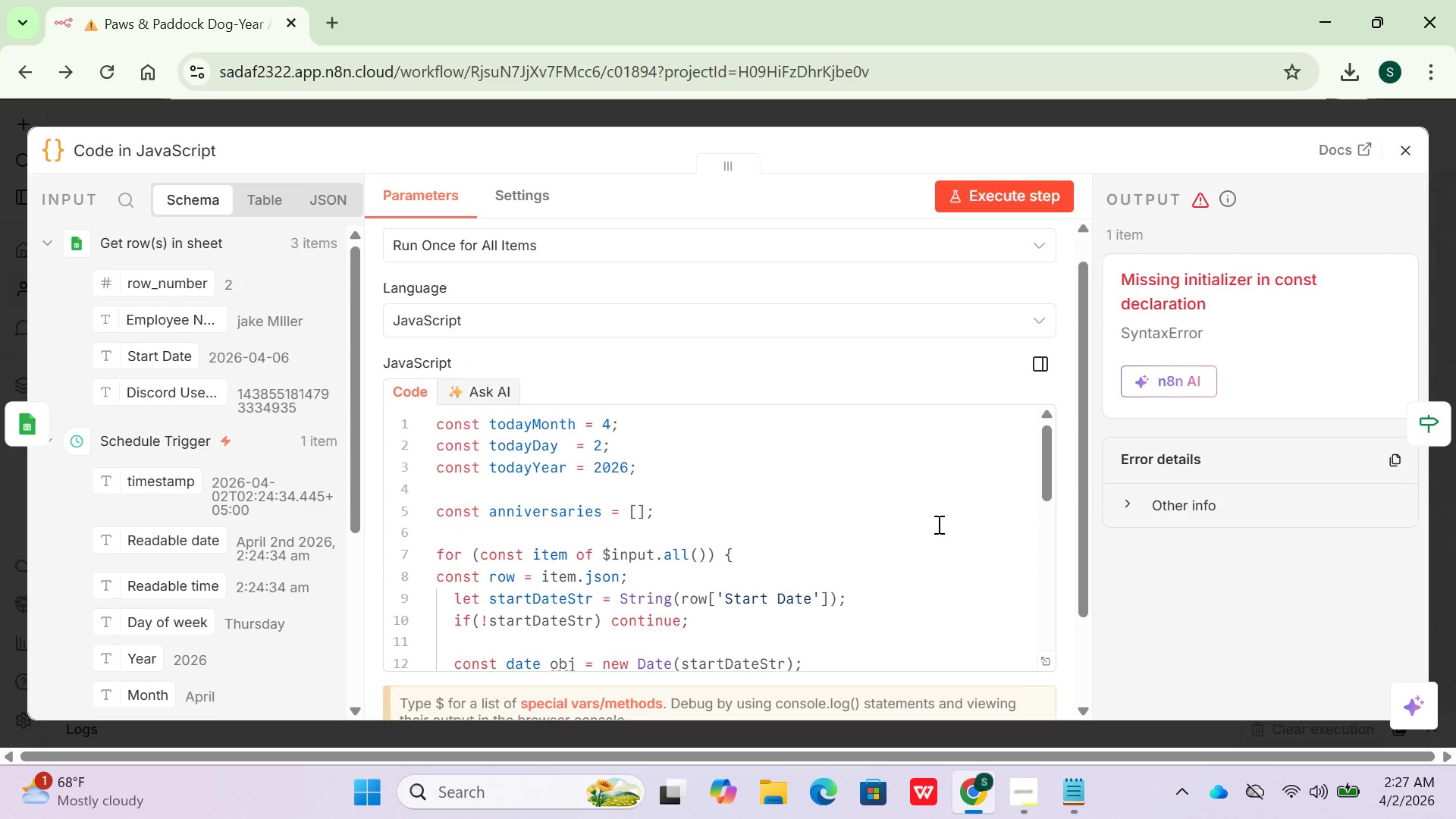 
scroll: coordinate [608, 555], scroll_direction: down, amount: 1.0
 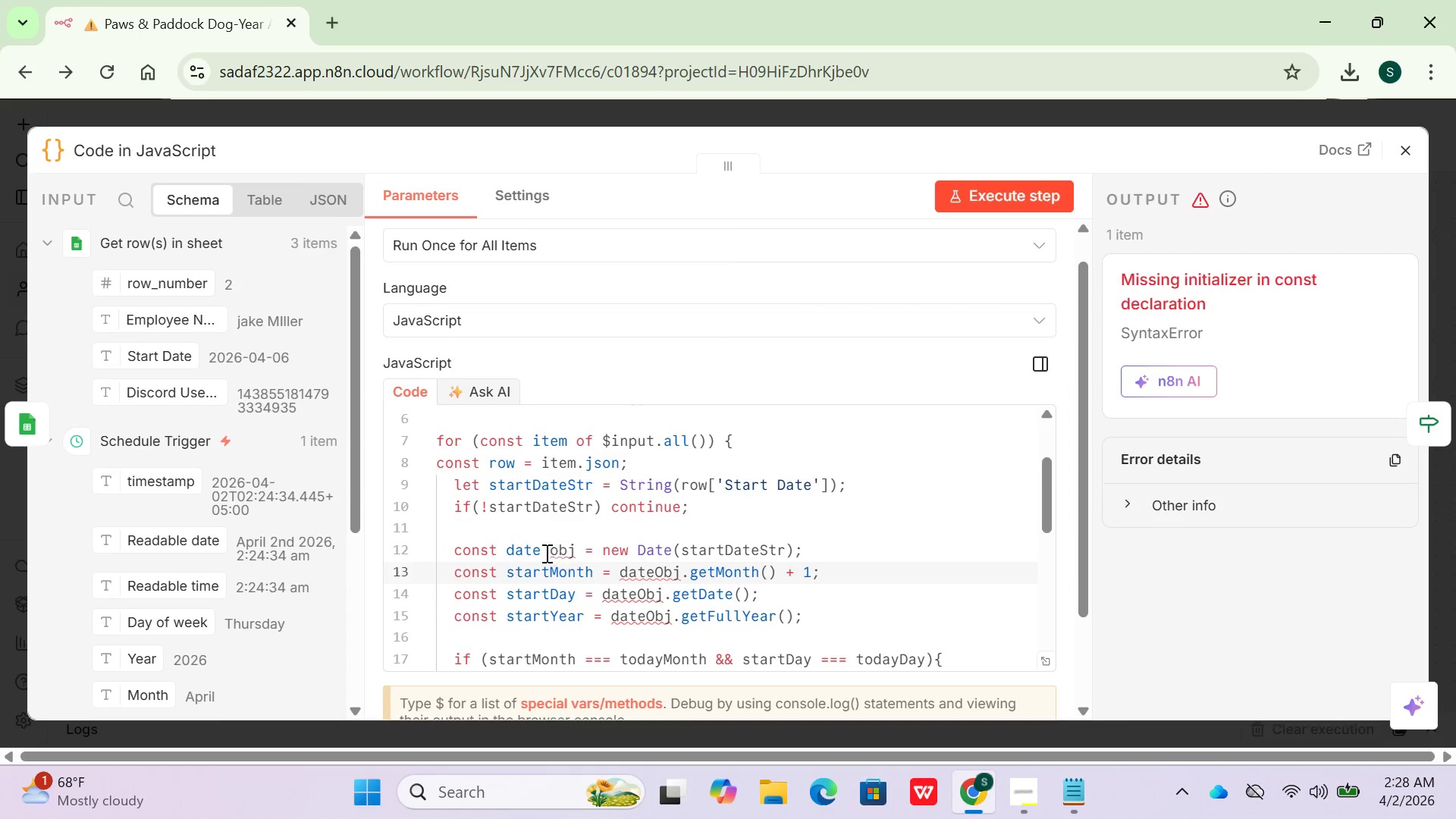 
left_click([548, 546])
 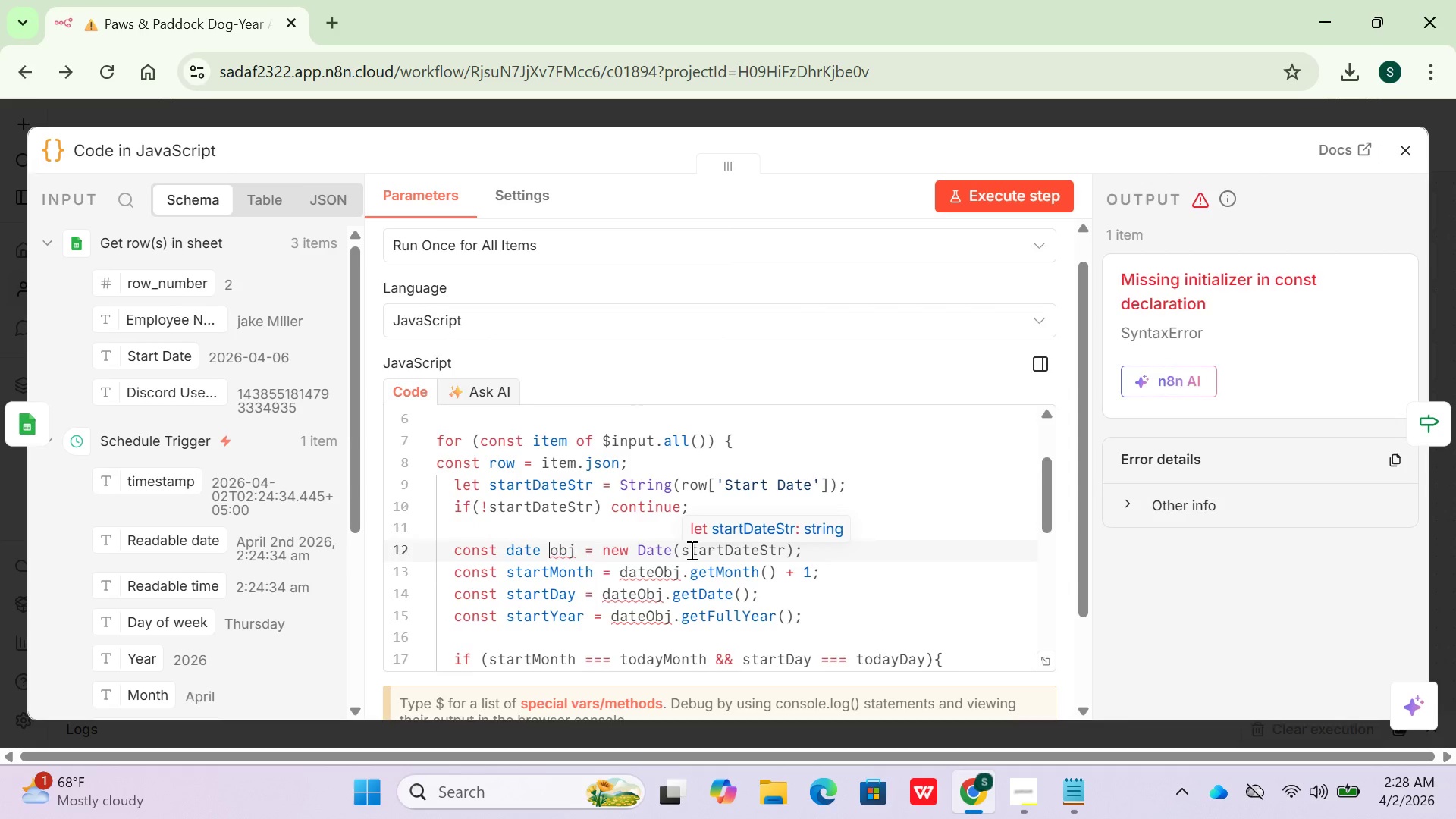 
key(Backspace)
 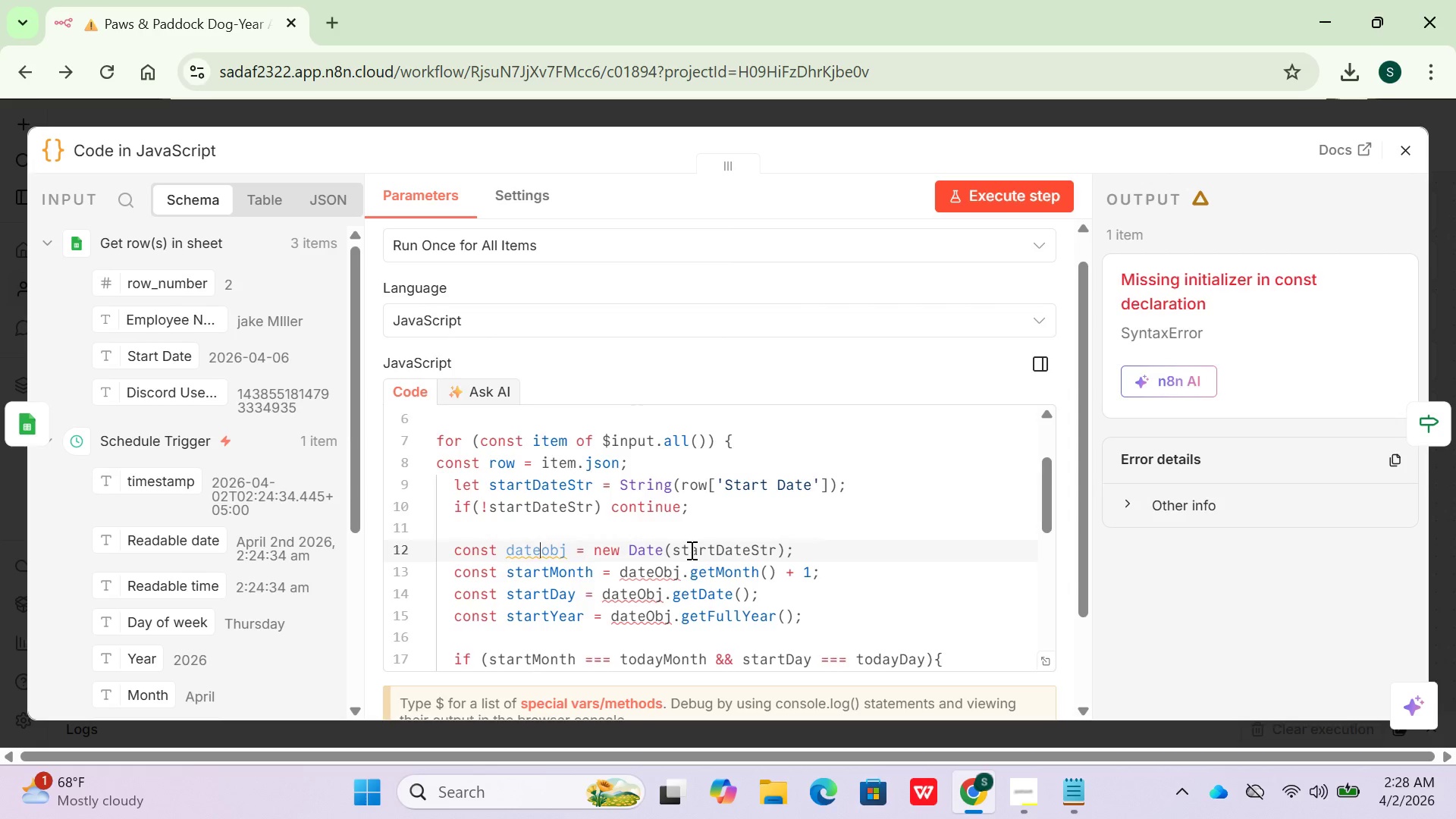 
wait(11.44)
 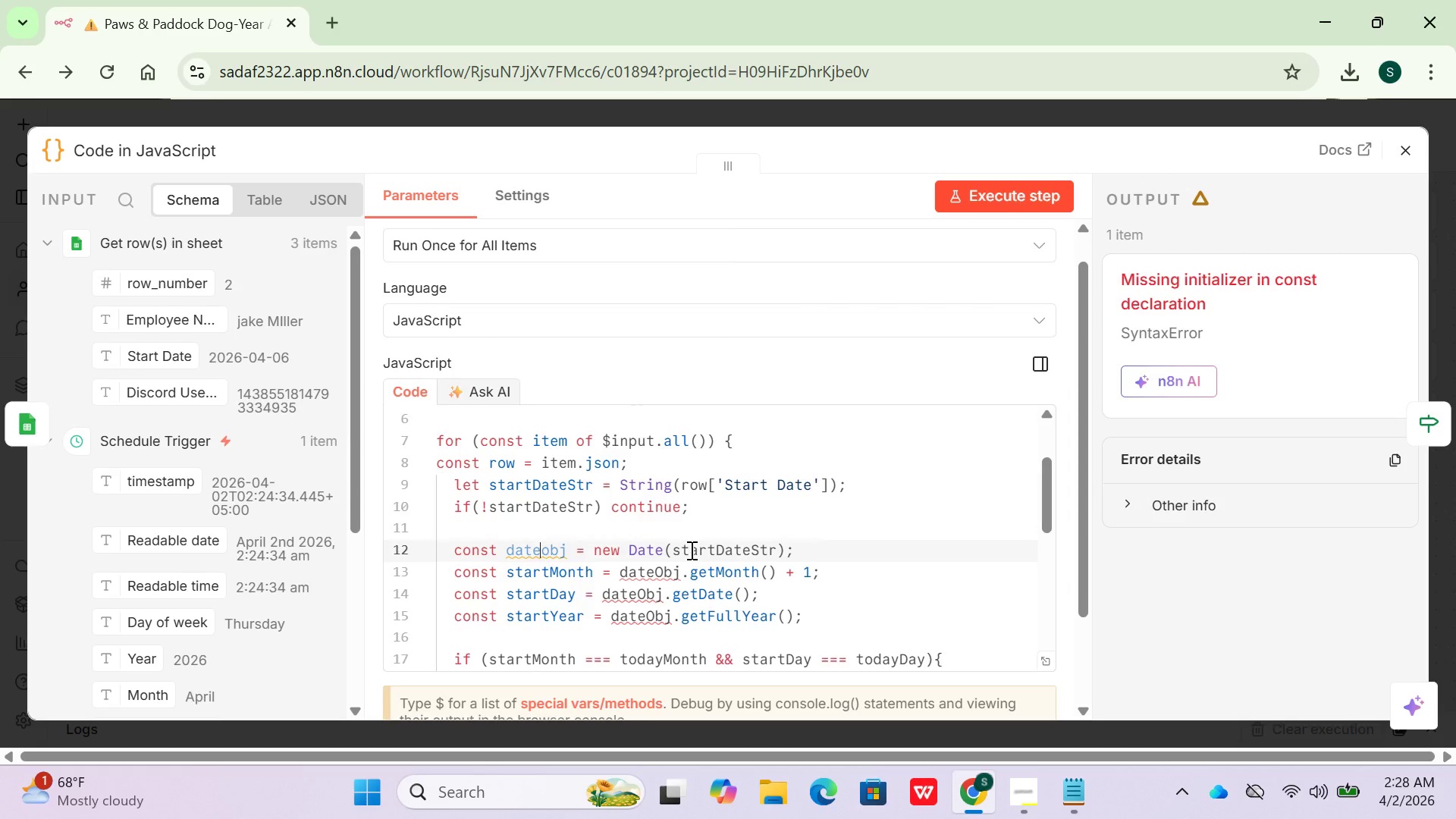 
scroll: coordinate [690, 550], scroll_direction: down, amount: 3.0
 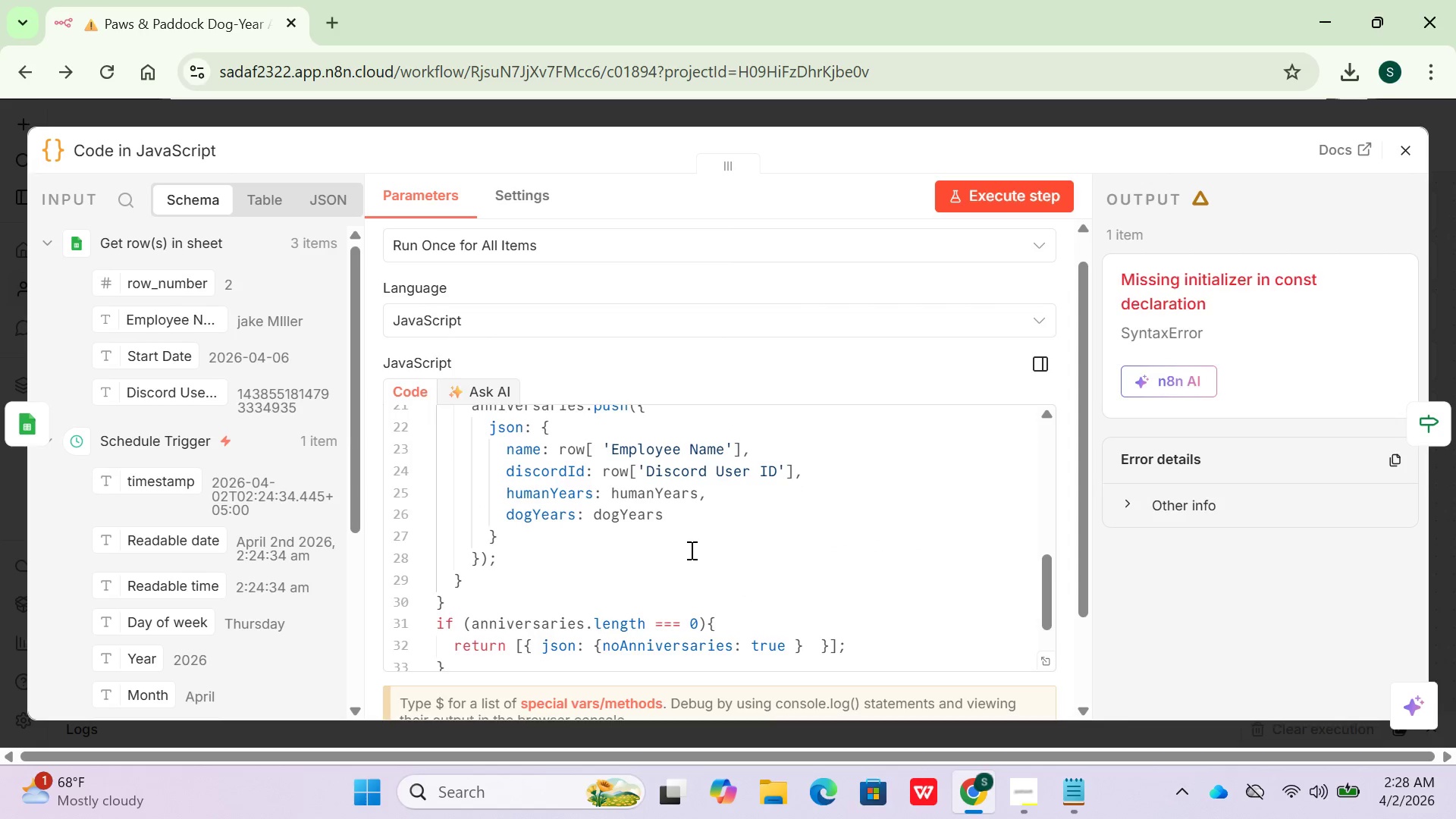 
scroll: coordinate [690, 550], scroll_direction: up, amount: 3.0
 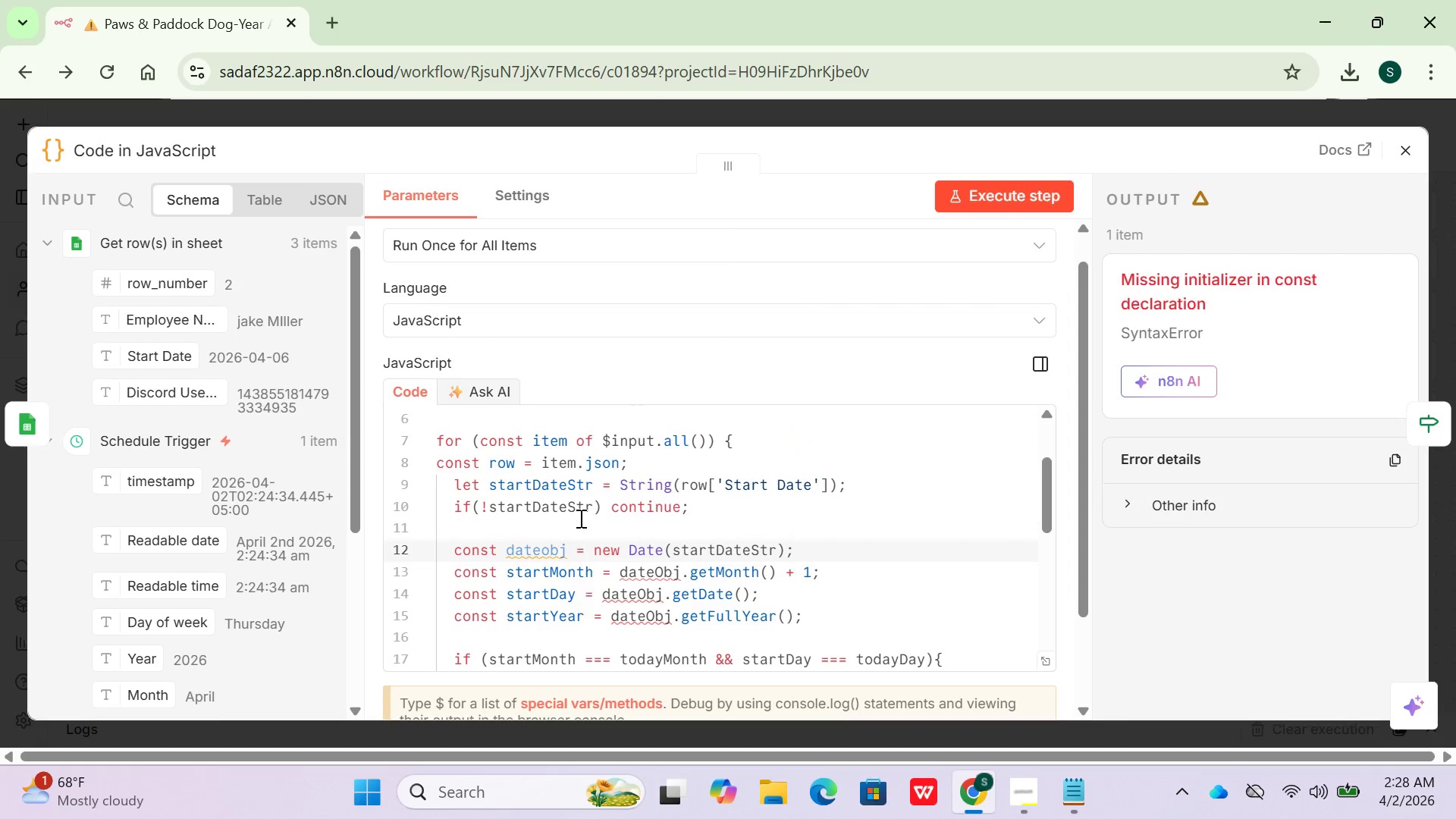 
mouse_move([706, 509])
 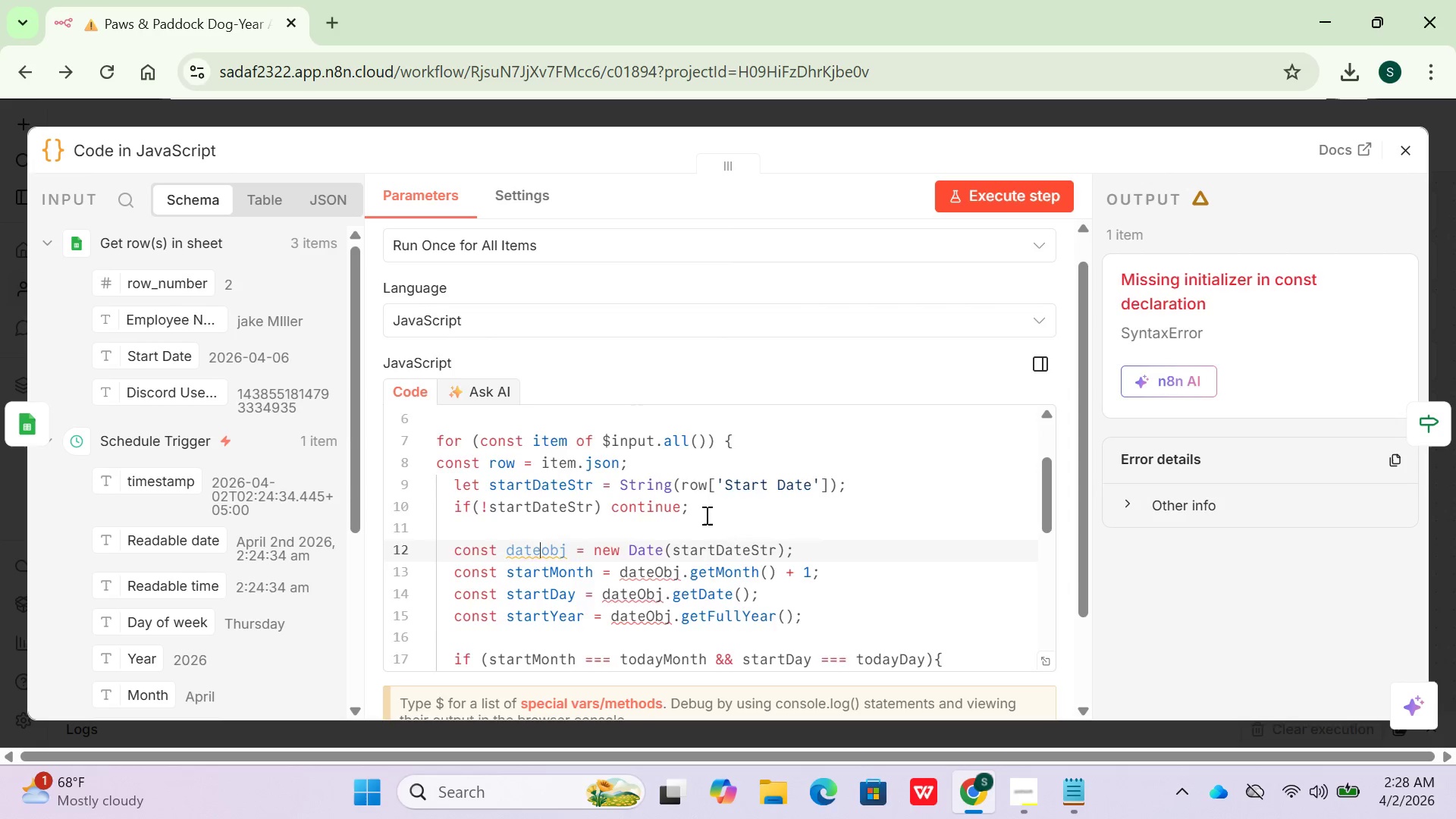 
scroll: coordinate [705, 515], scroll_direction: up, amount: 1.0
 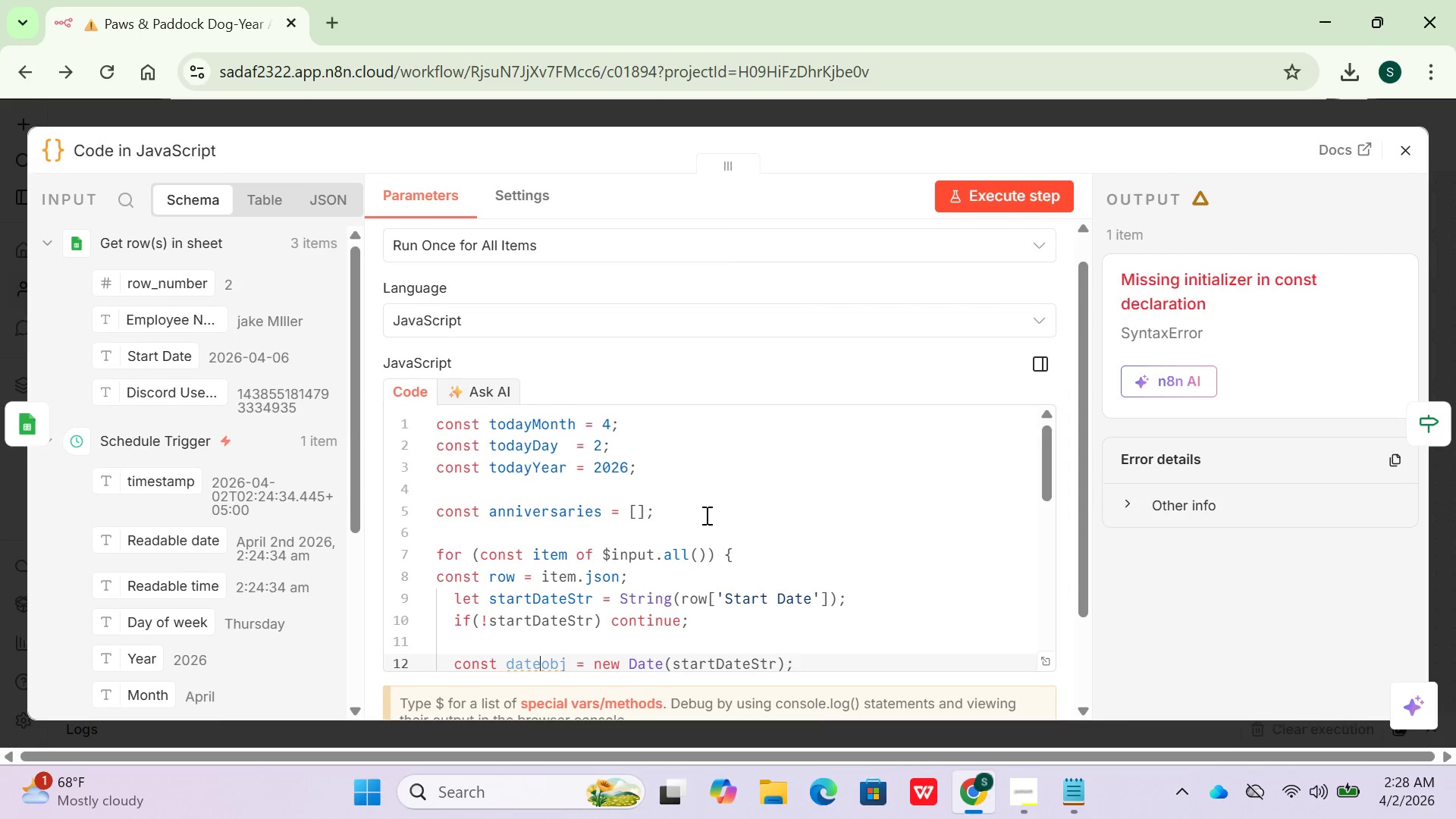 
scroll: coordinate [705, 515], scroll_direction: down, amount: 1.0
 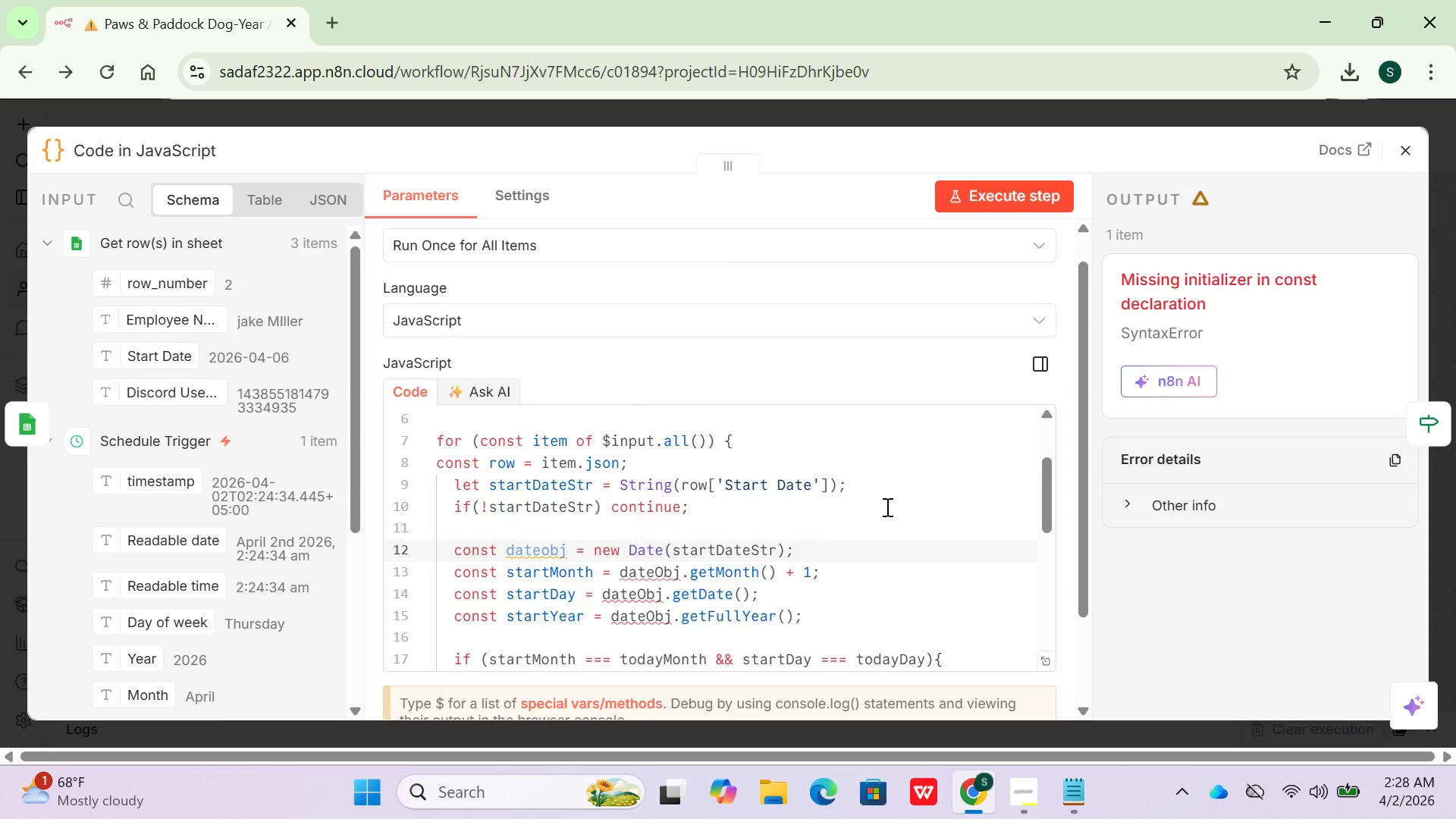 
wait(11.02)
 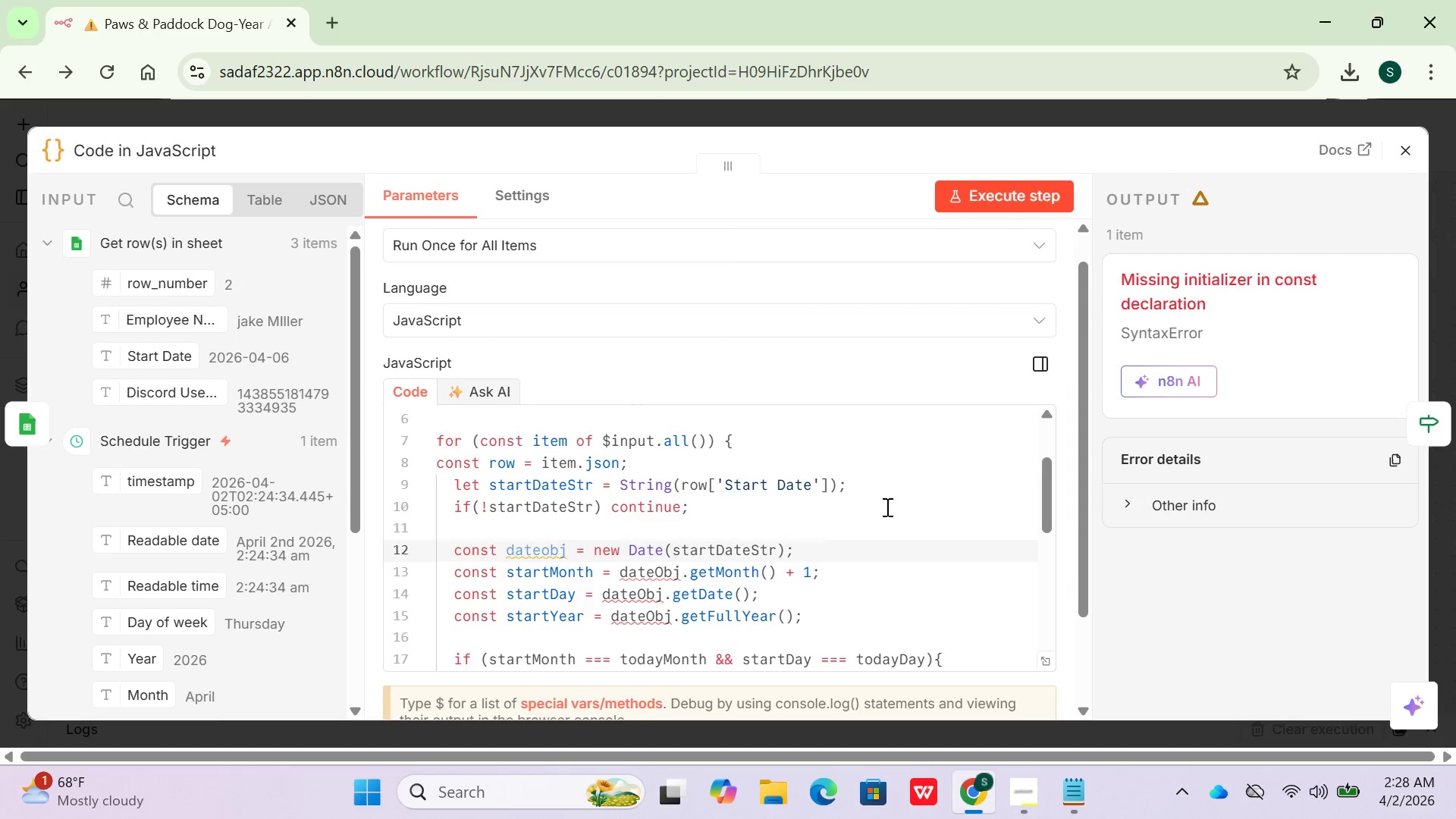 
scroll: coordinate [862, 493], scroll_direction: down, amount: 3.0
 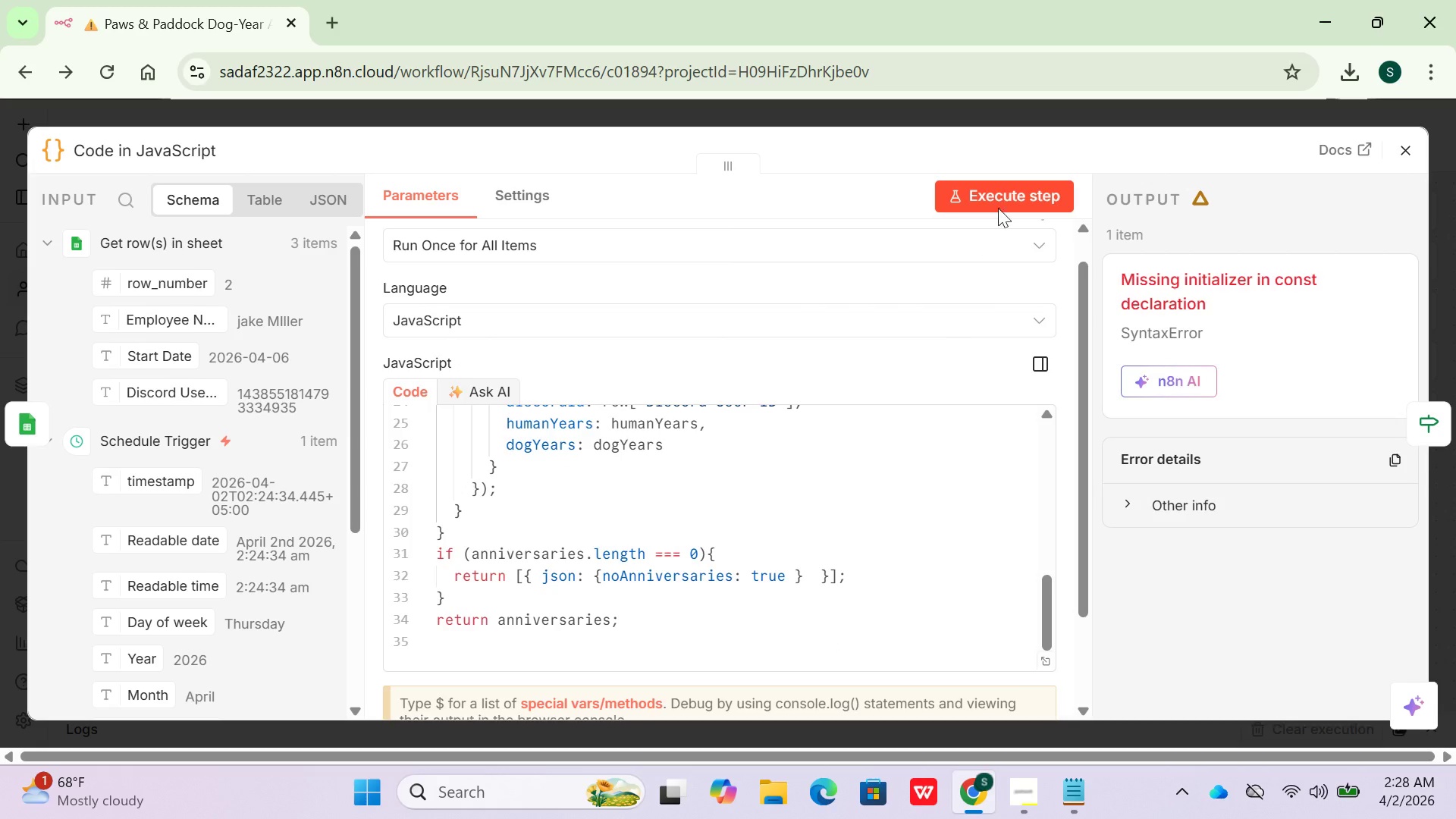 
left_click([1015, 183])
 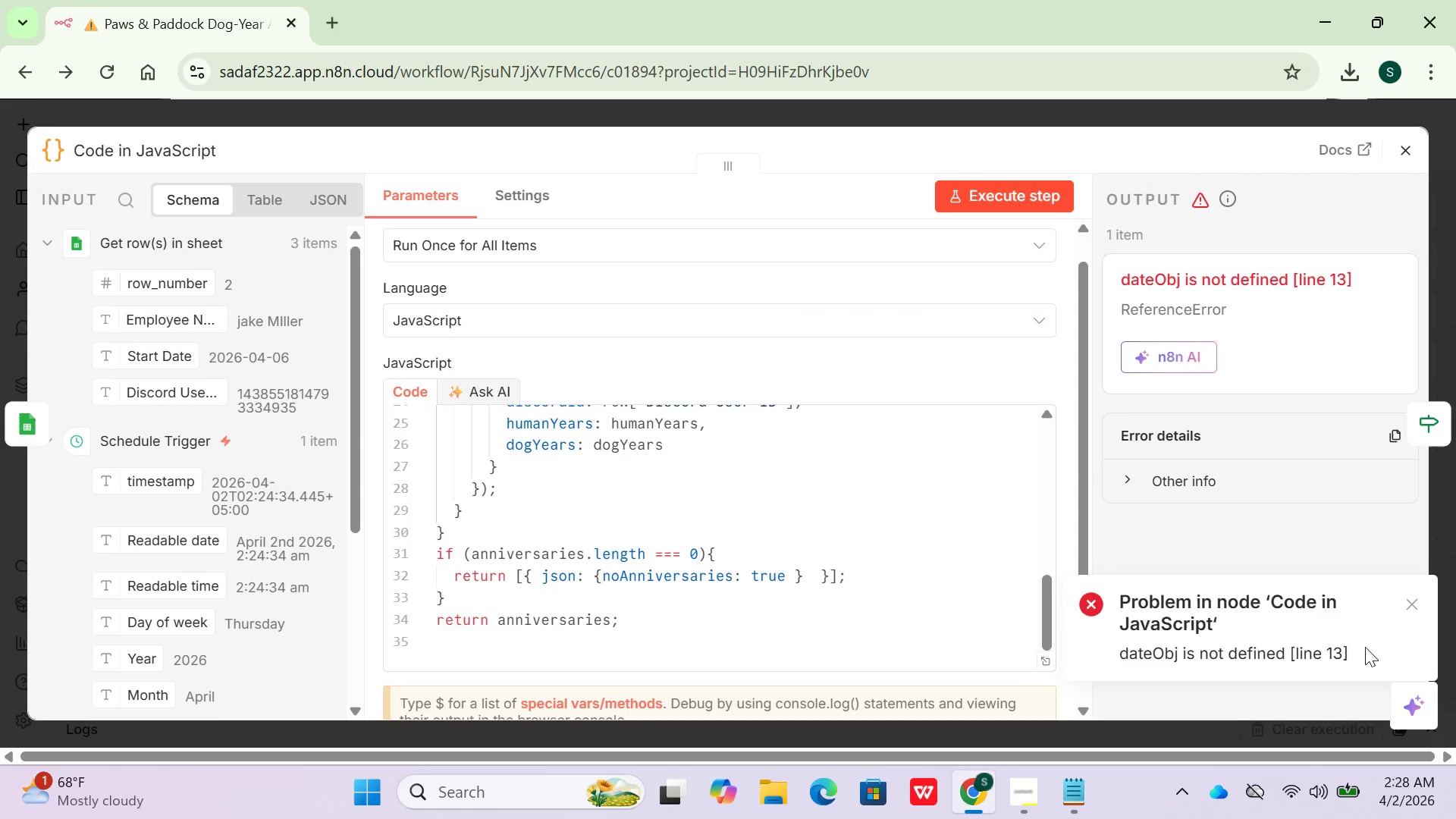 
wait(6.3)
 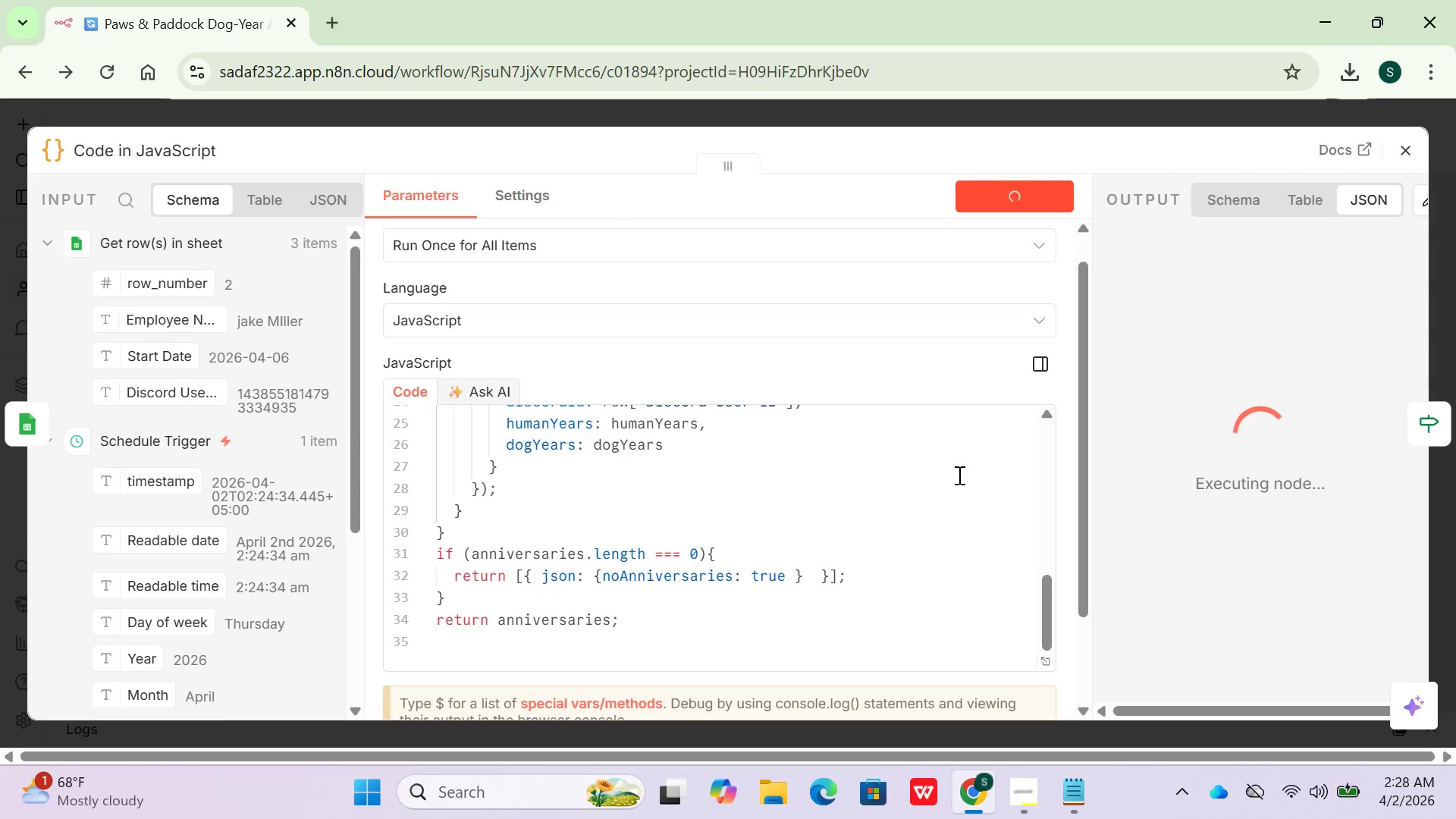 
left_click([1407, 610])
 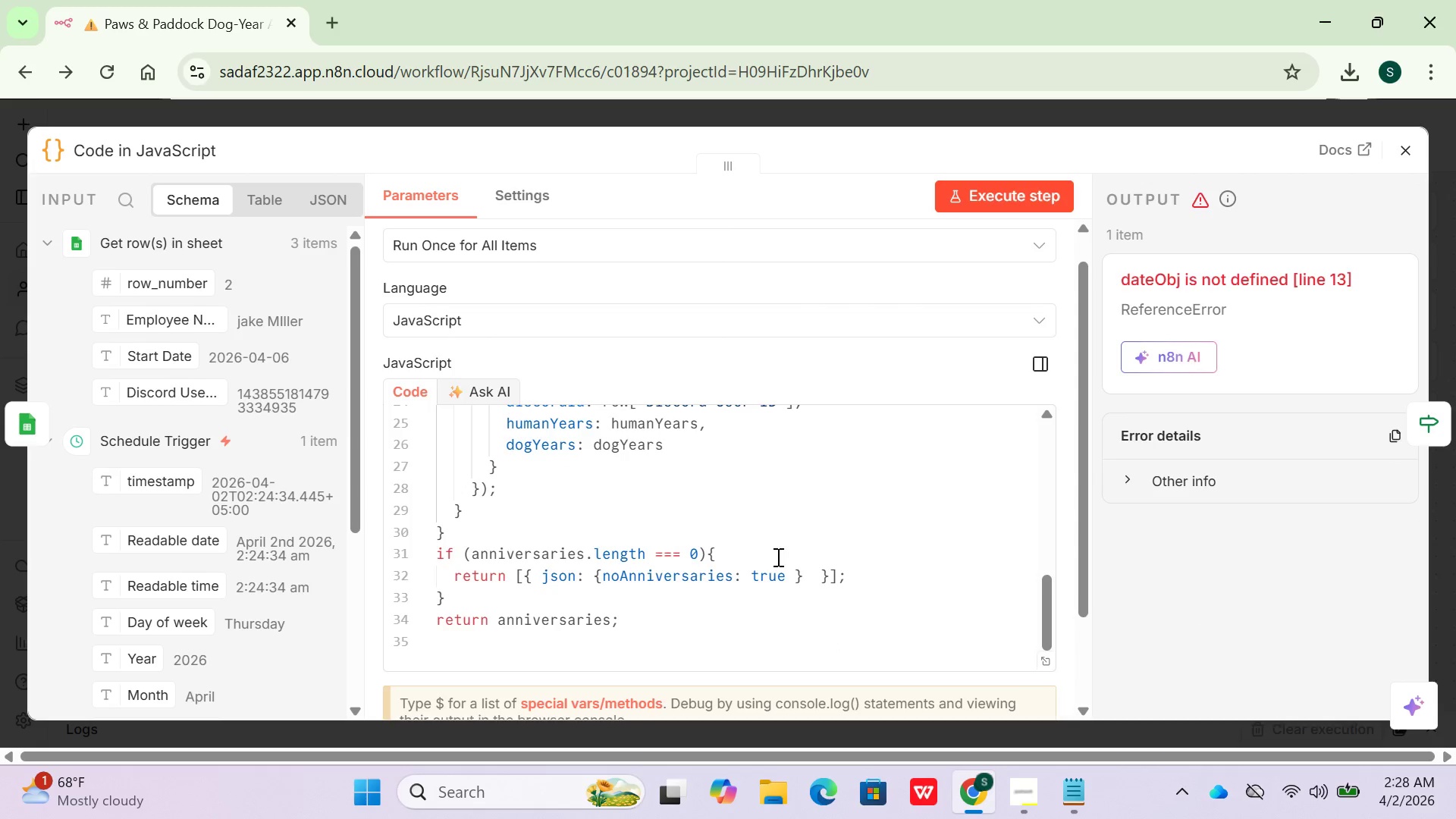 
scroll: coordinate [761, 556], scroll_direction: up, amount: 4.0
 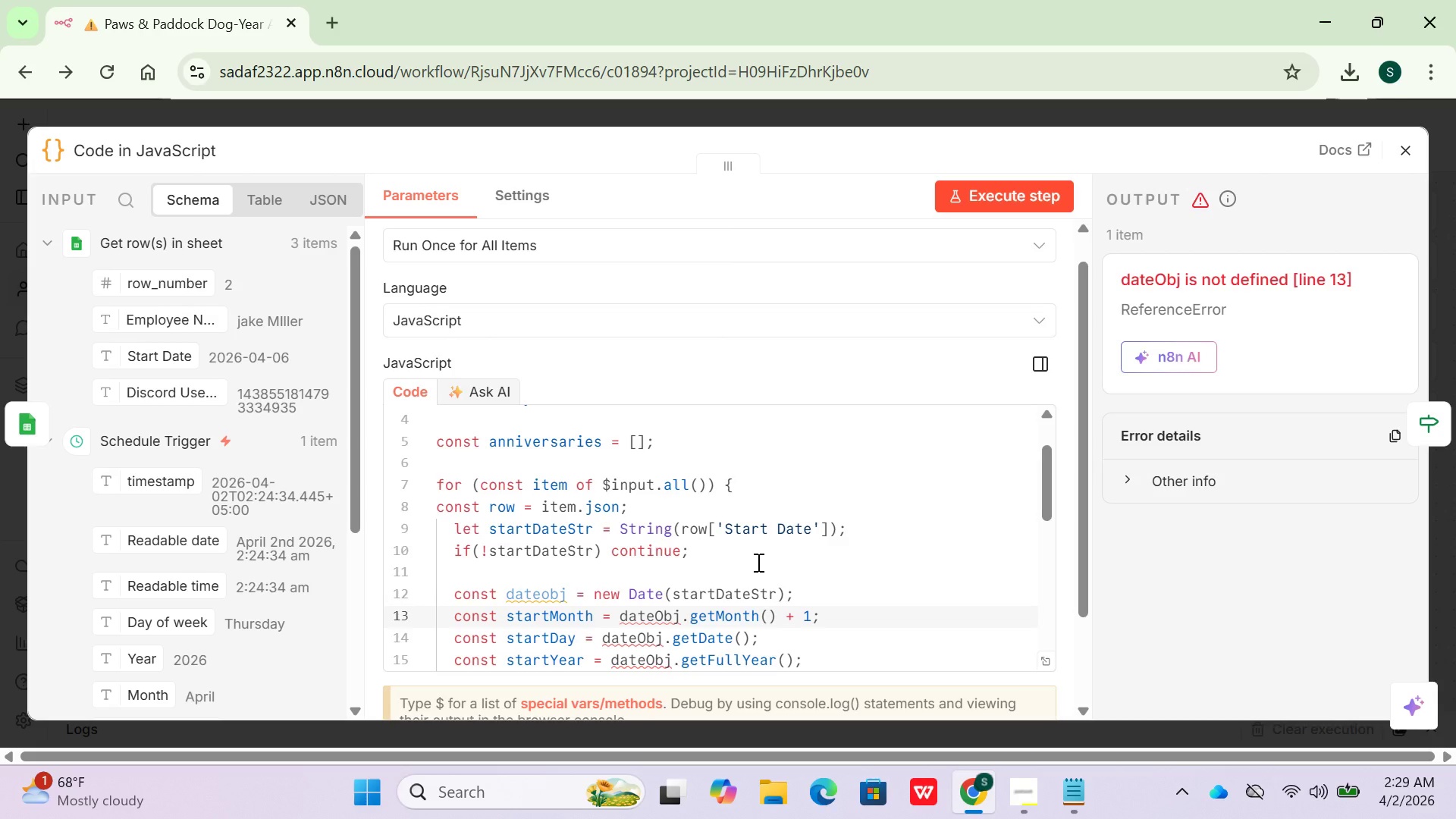 
wait(8.01)
 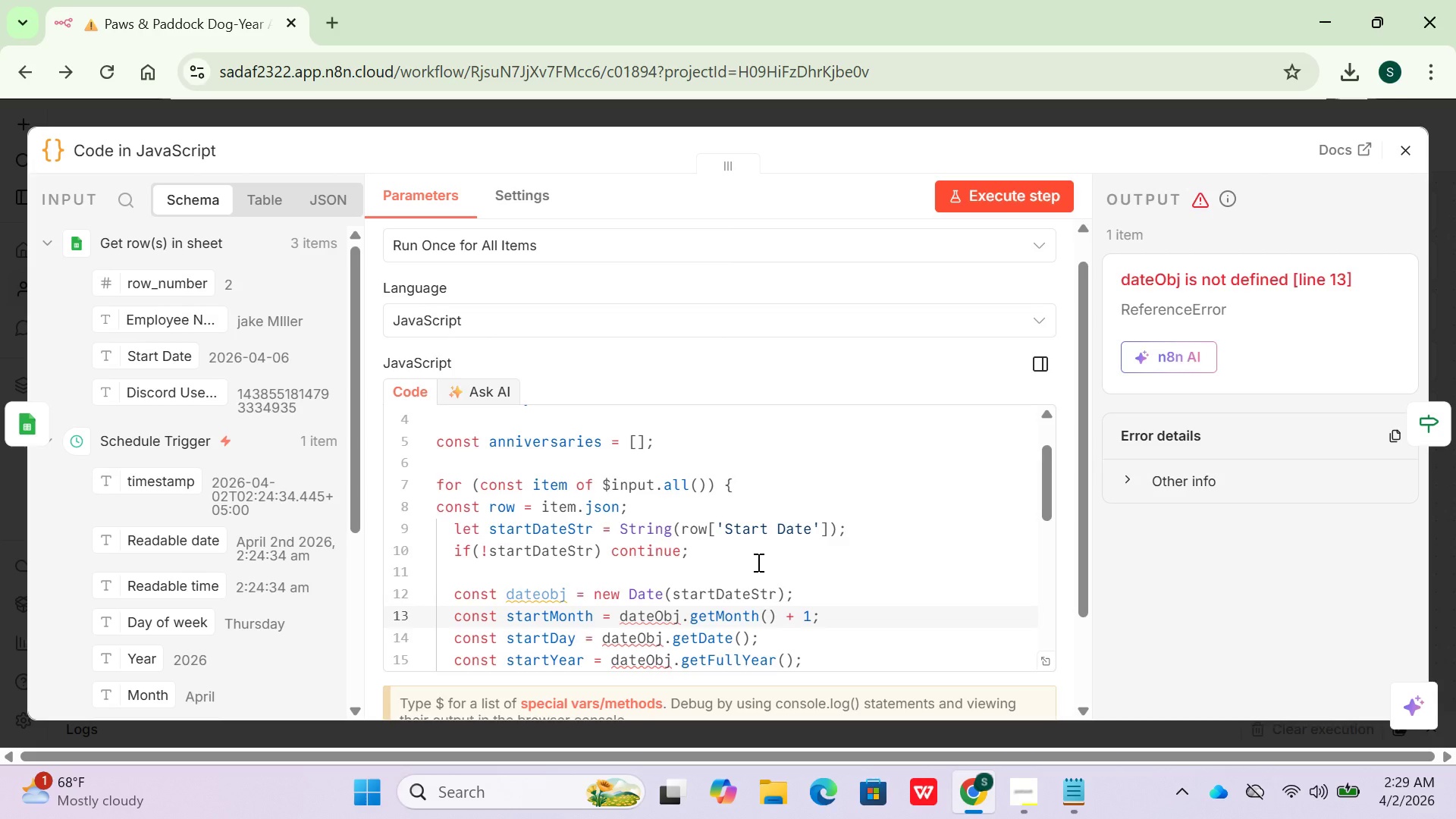 
left_click([548, 595])
 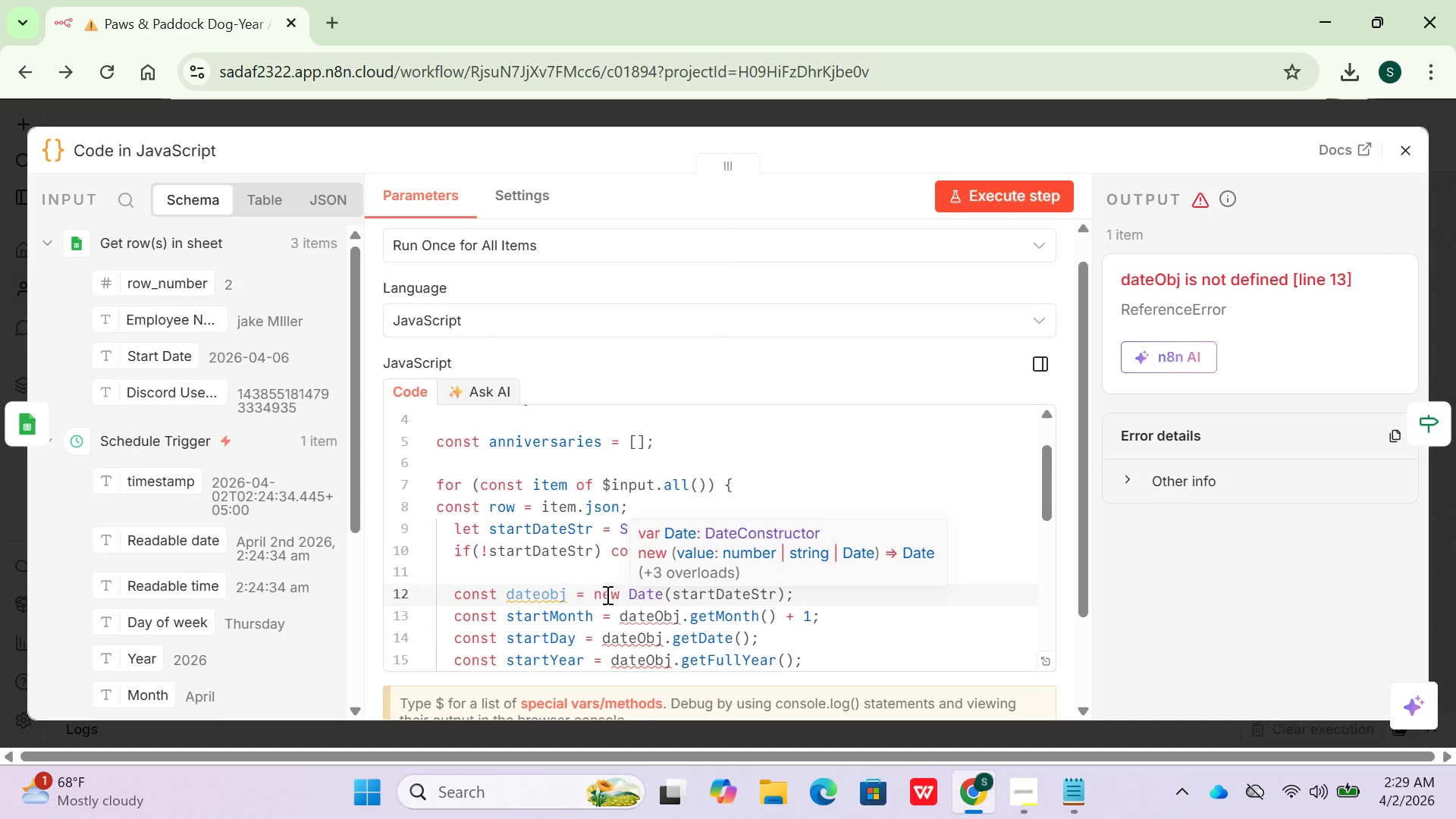 
key(Backspace)
 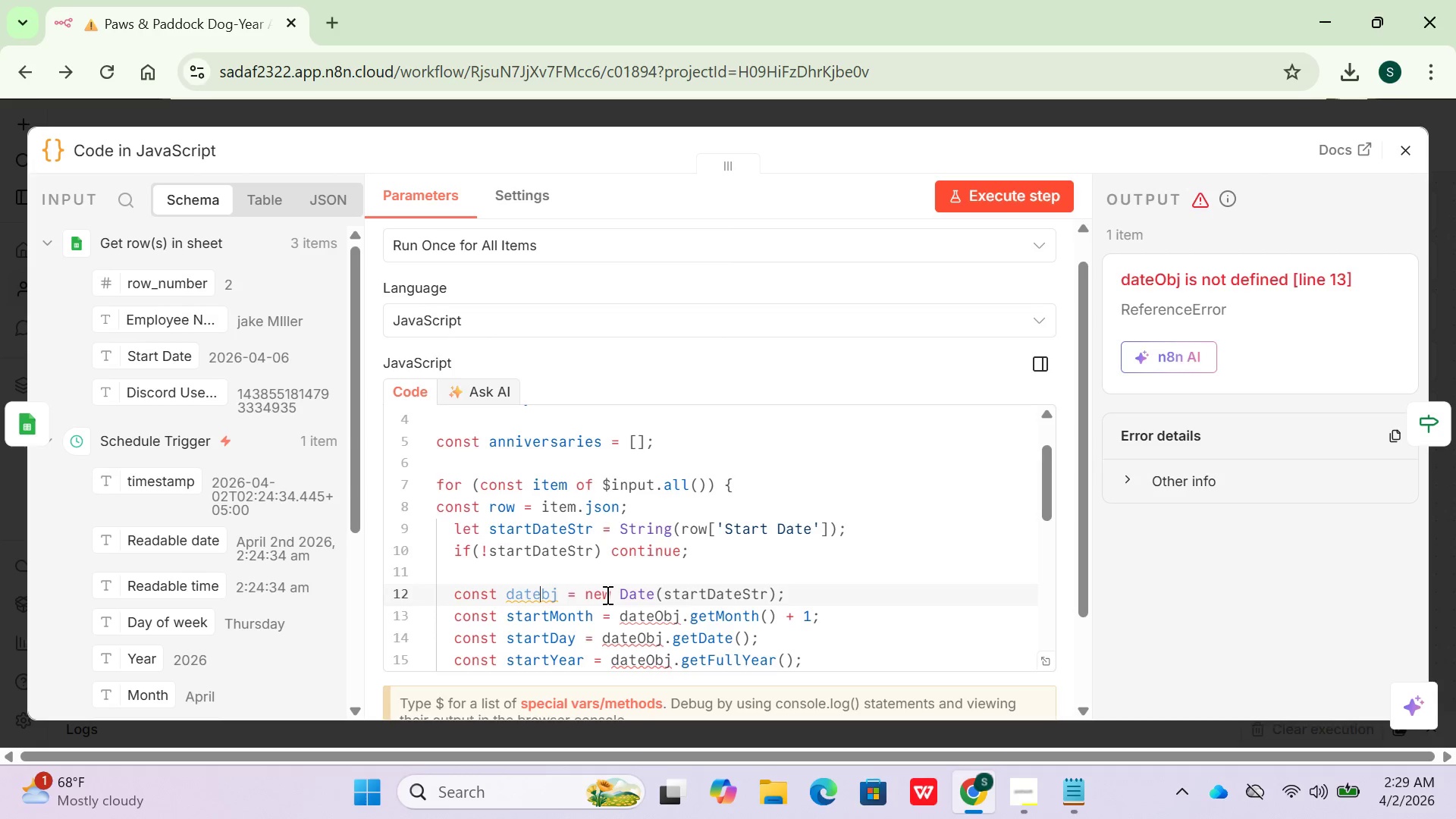 
key(Shift+O)
 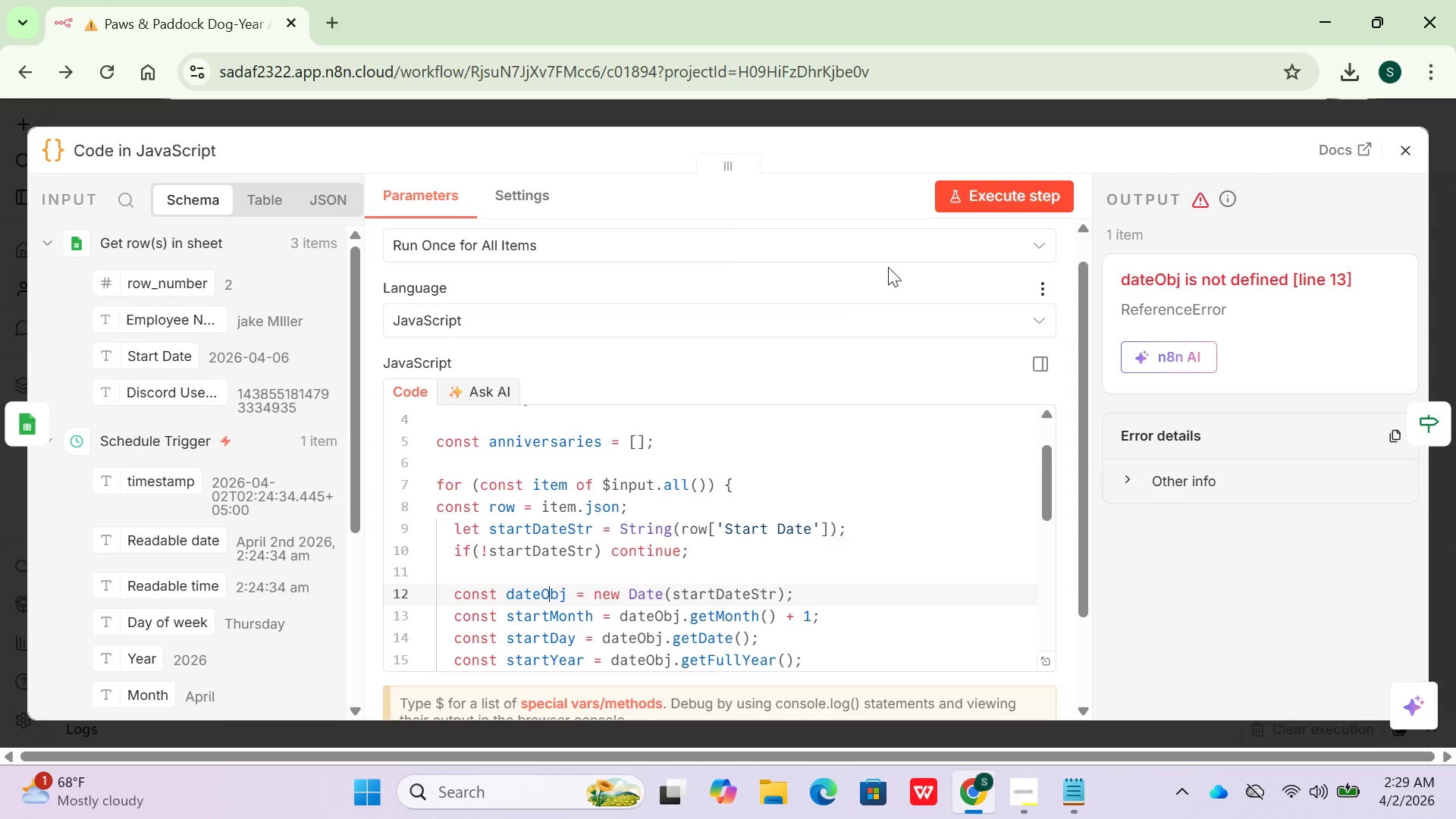 
left_click([943, 193])
 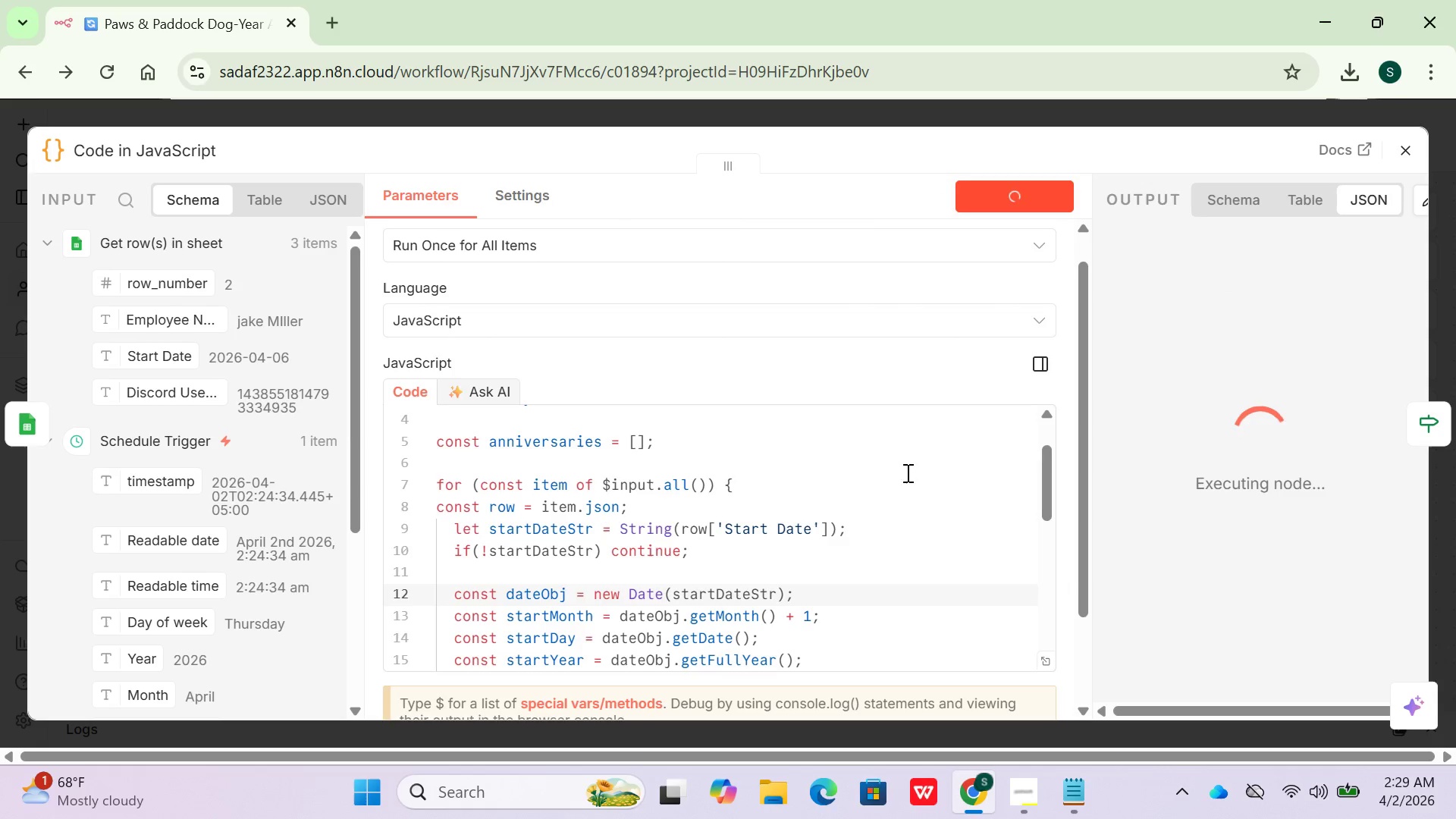 
scroll: coordinate [835, 619], scroll_direction: down, amount: 5.0
 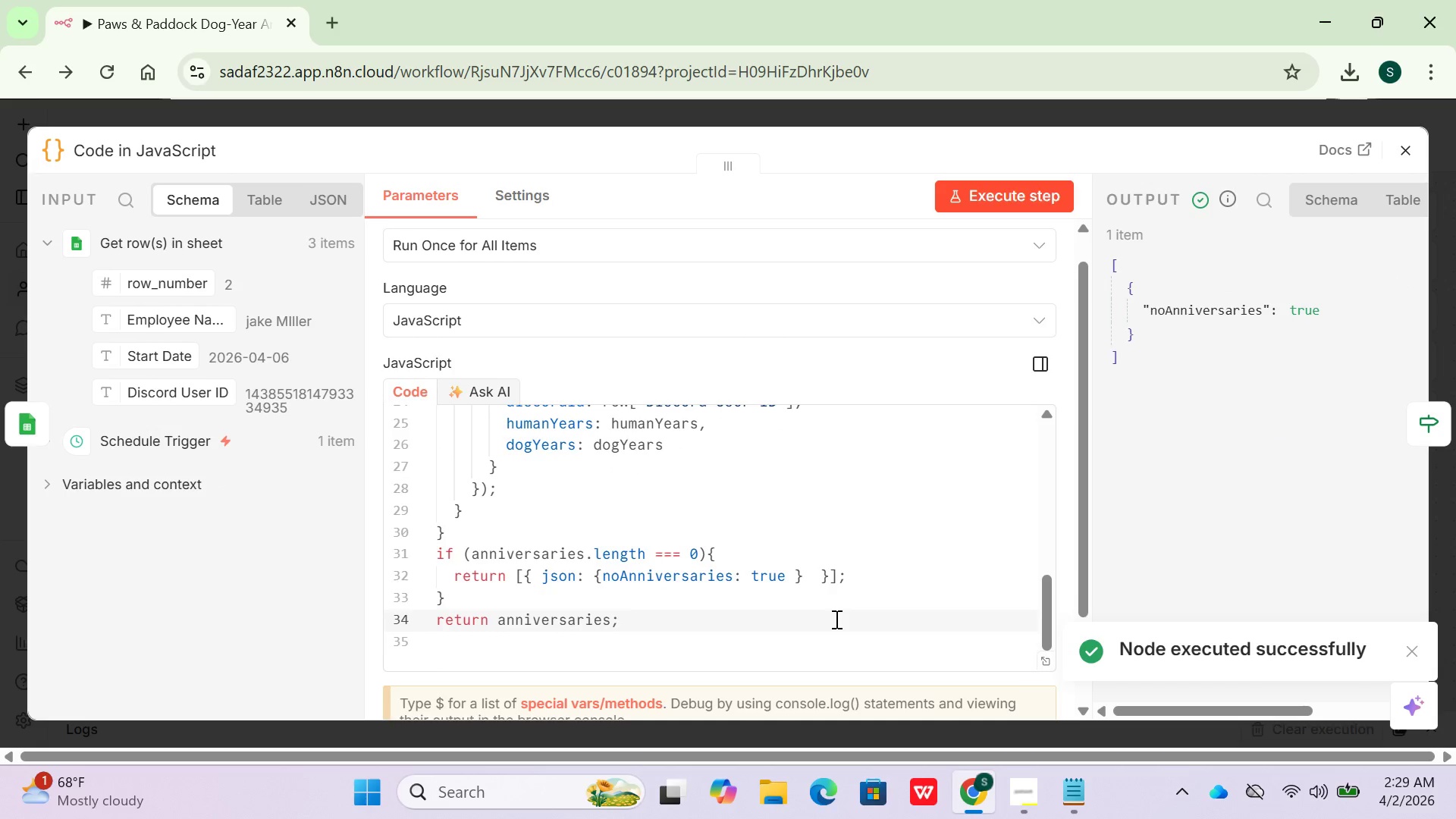 
scroll: coordinate [833, 602], scroll_direction: up, amount: 12.0
 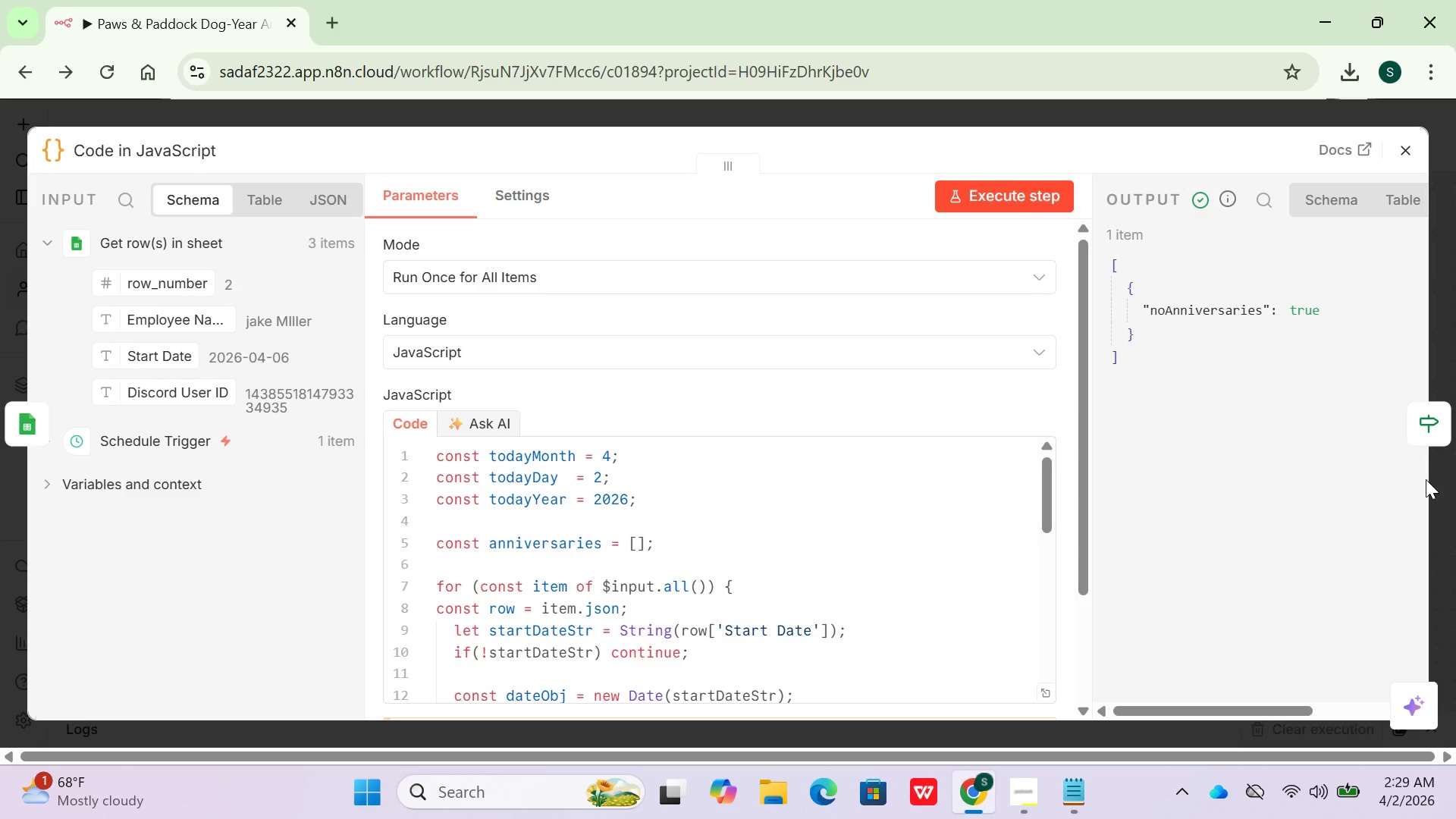 
left_click([1441, 419])
 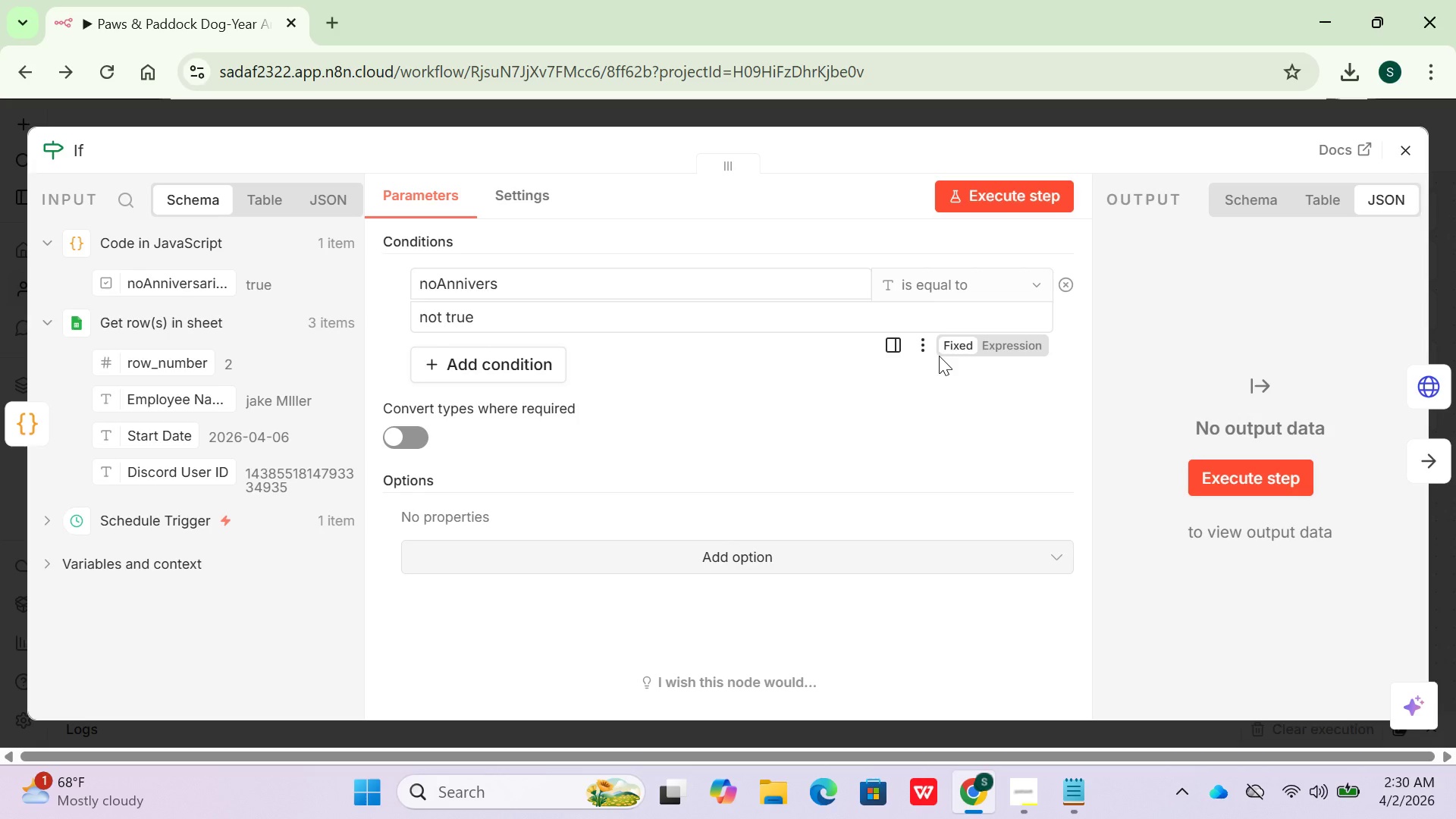 
wait(49.64)
 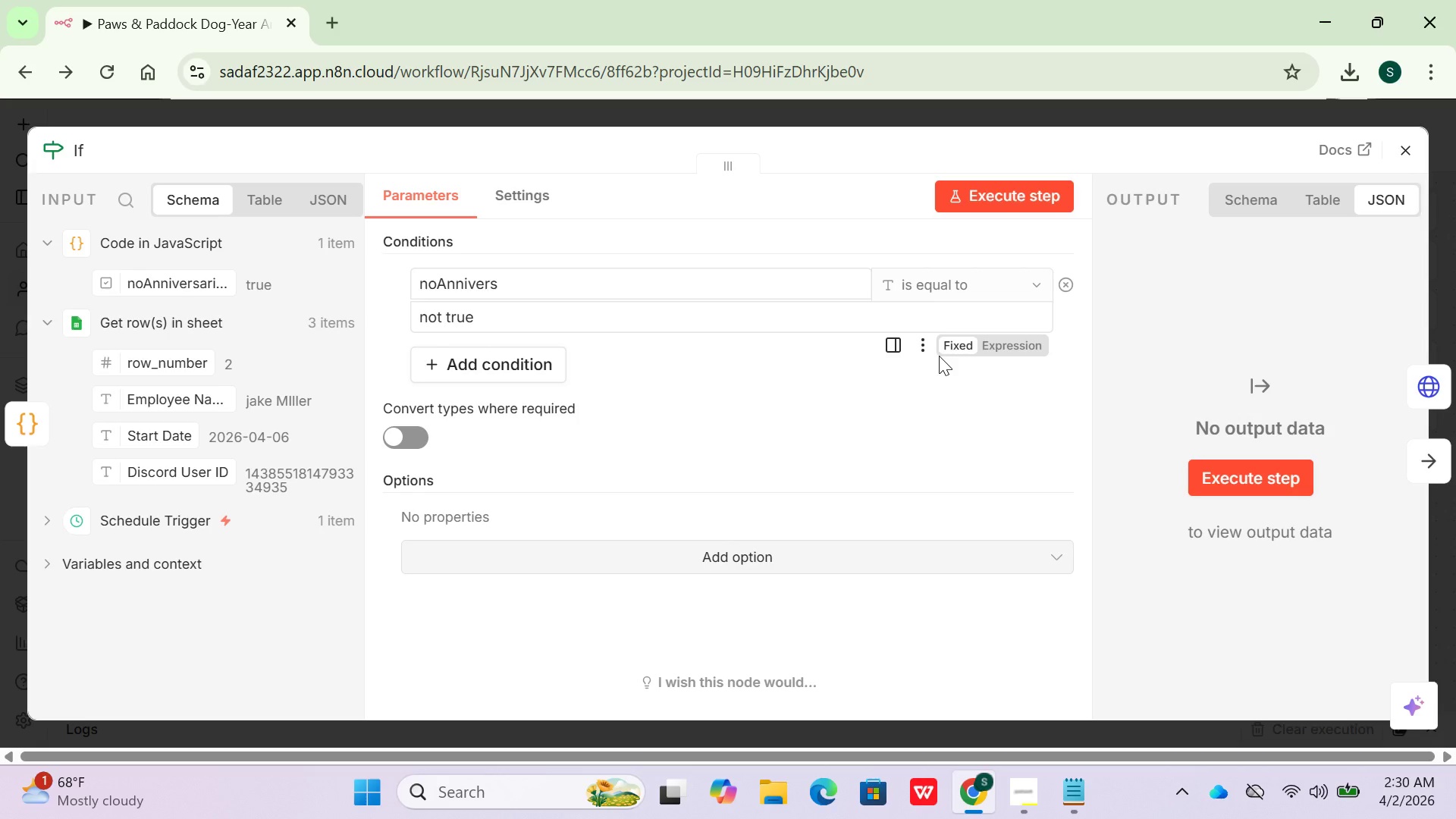 
left_click([1408, 157])
 